 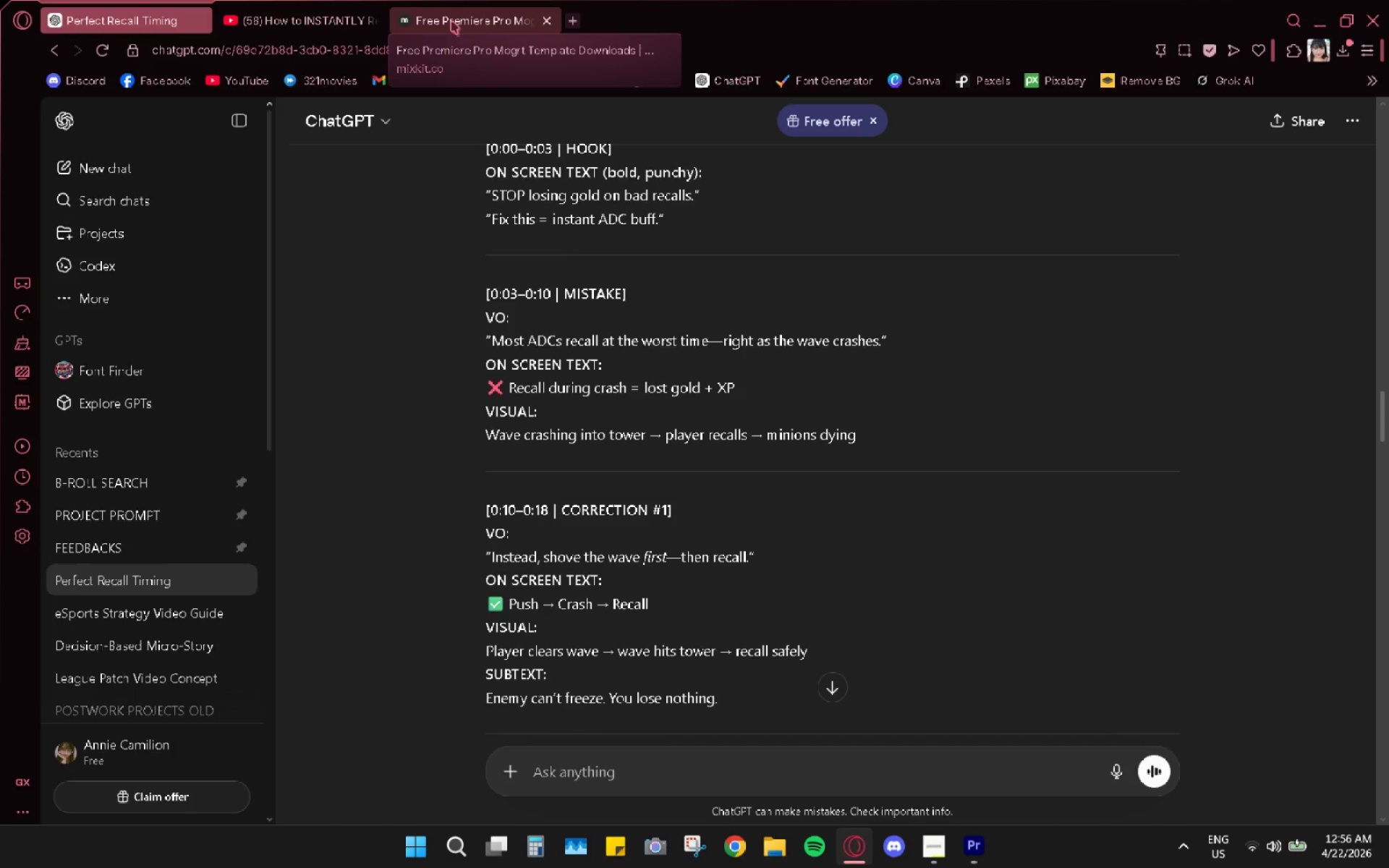 
left_click([451, 21])
 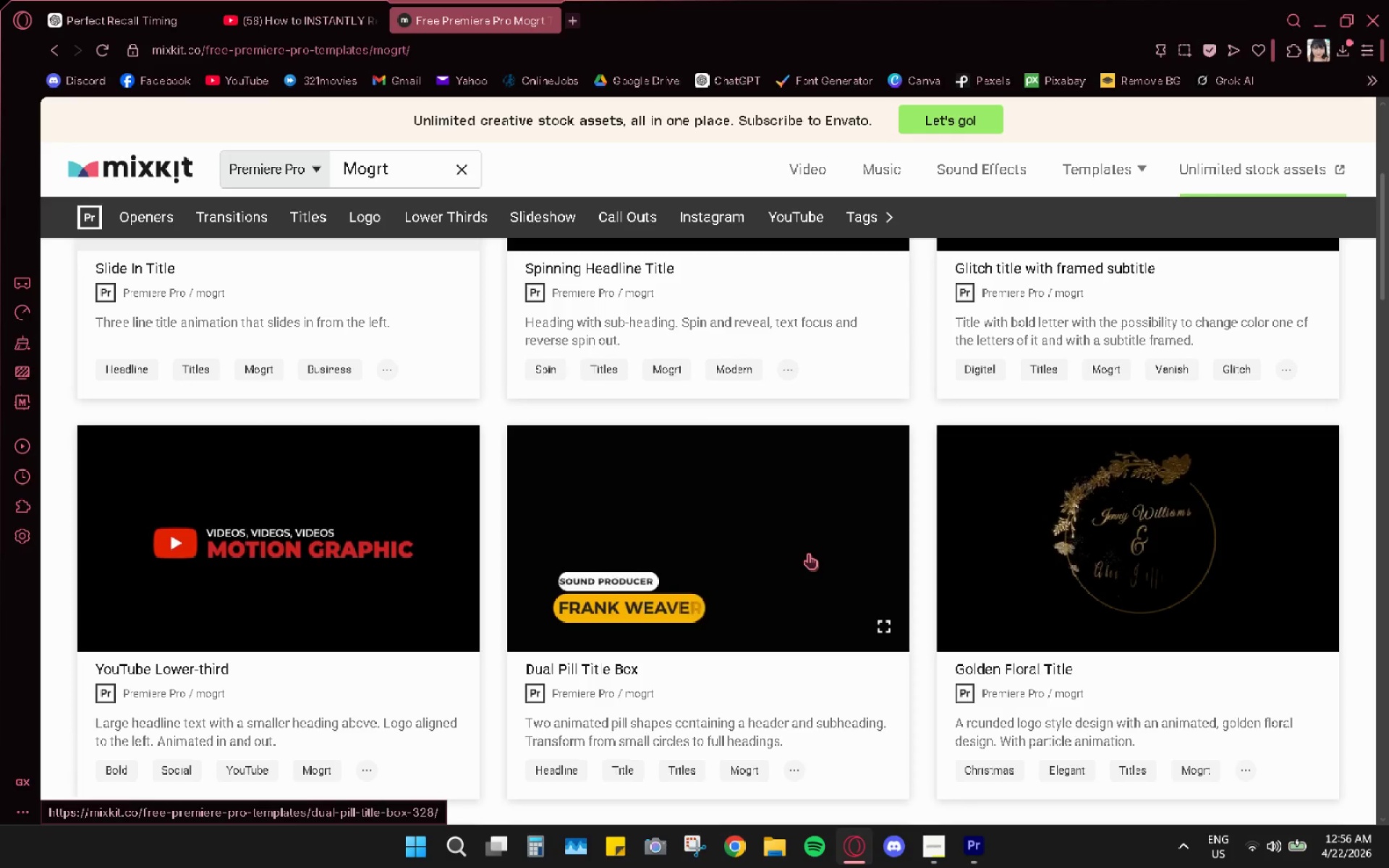 
scroll: coordinate [756, 641], scroll_direction: down, amount: 12.0
 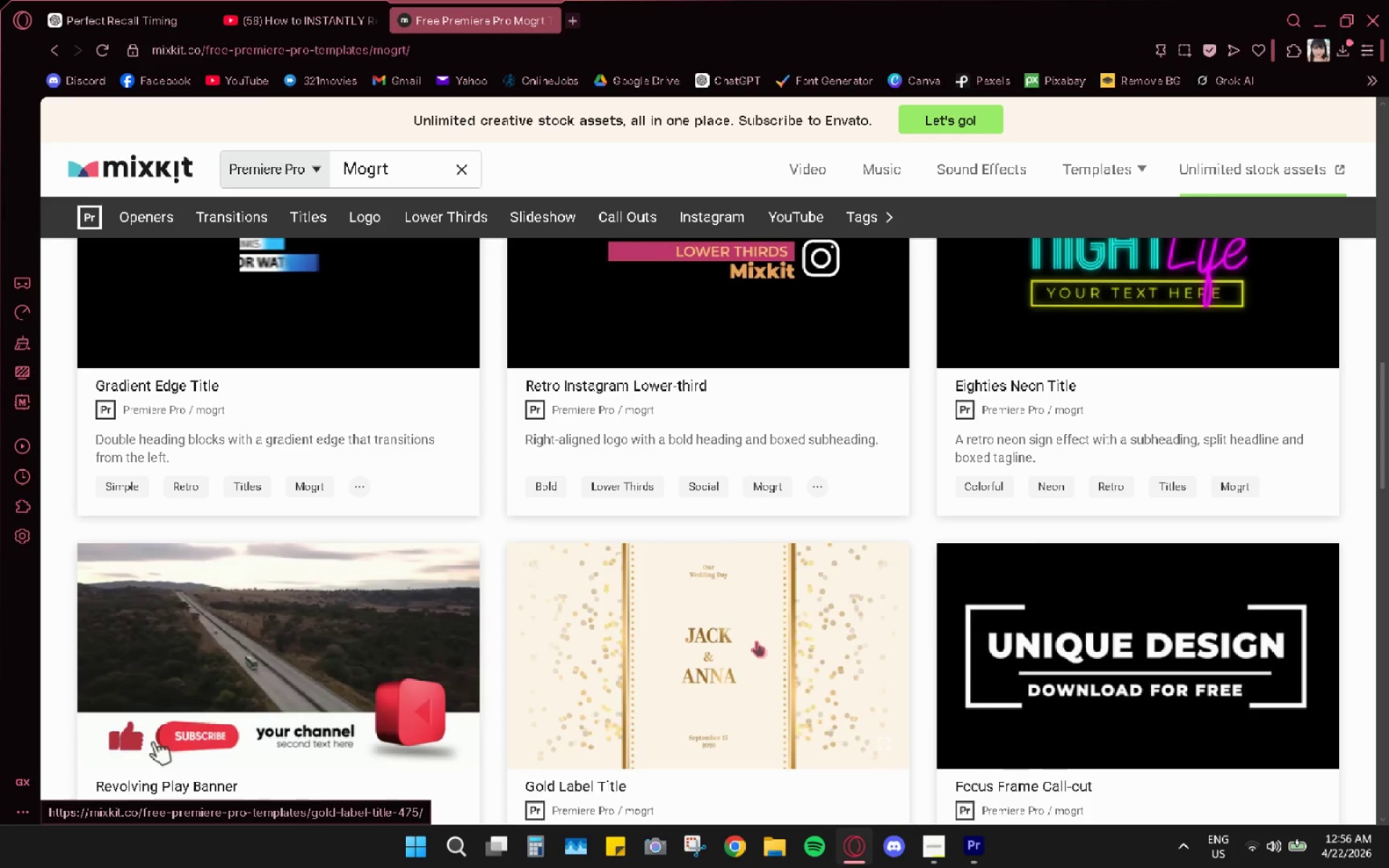 
wait(6.08)
 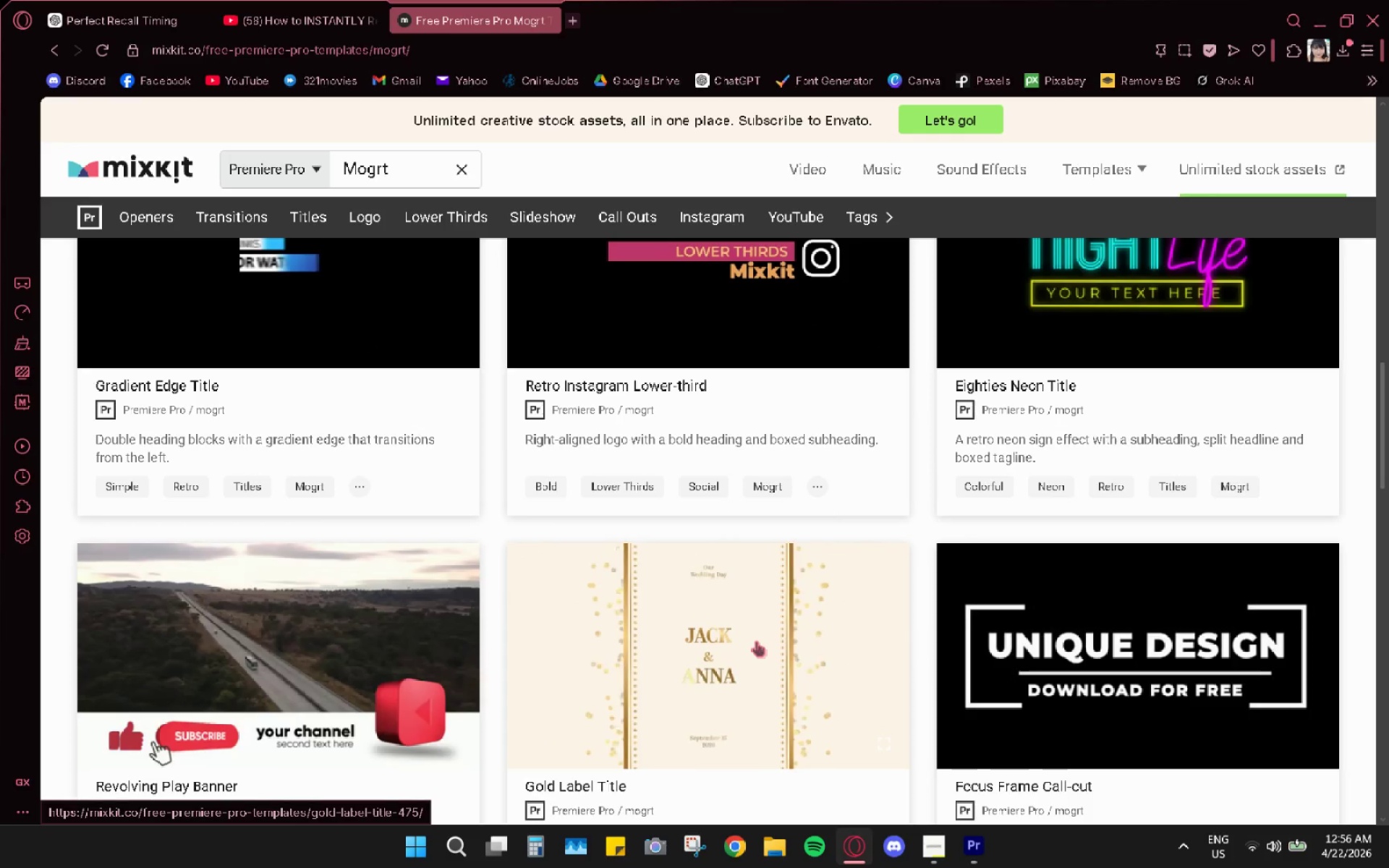 
scroll: coordinate [388, 492], scroll_direction: down, amount: 8.0
 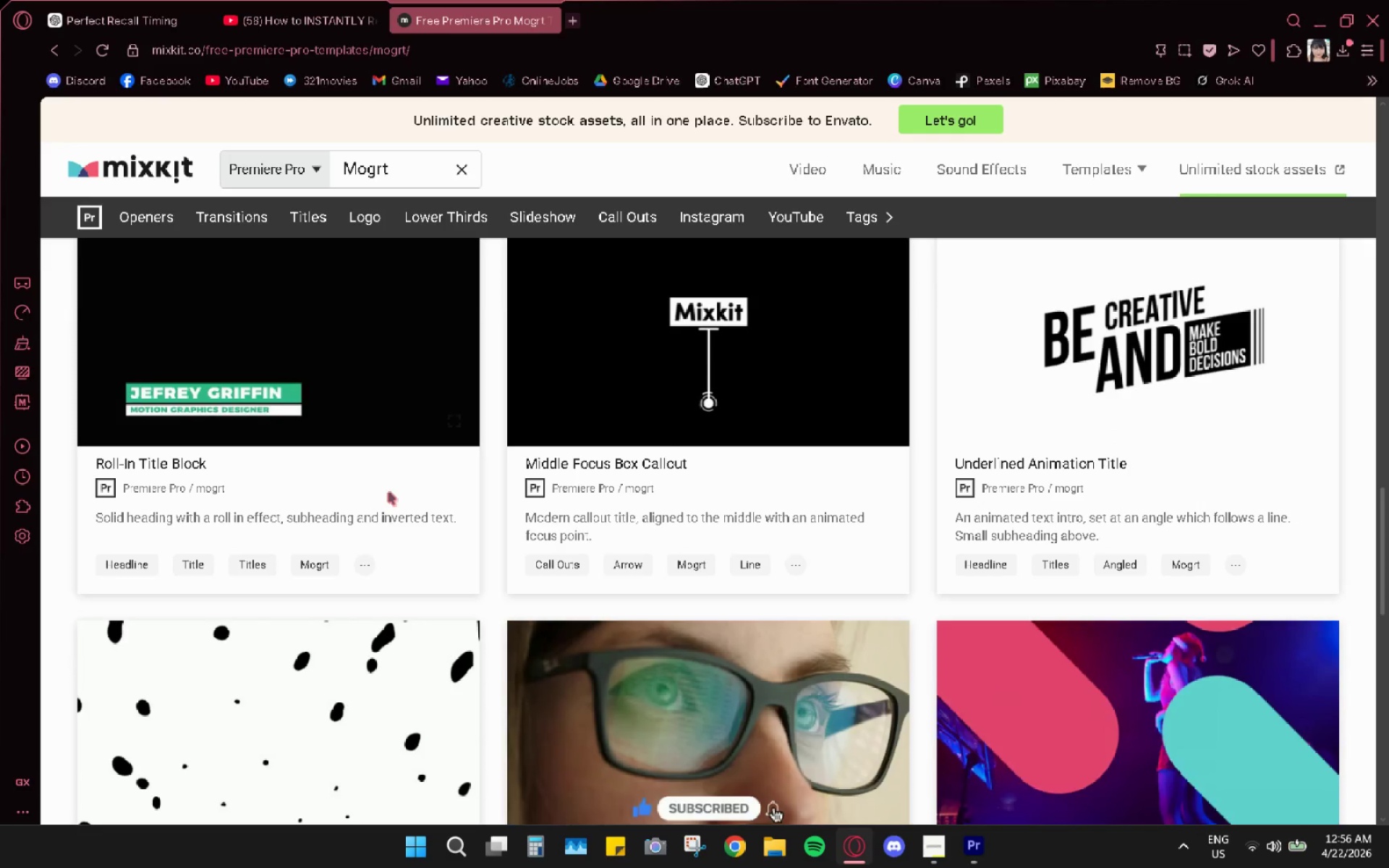 
scroll: coordinate [456, 587], scroll_direction: up, amount: 3.0
 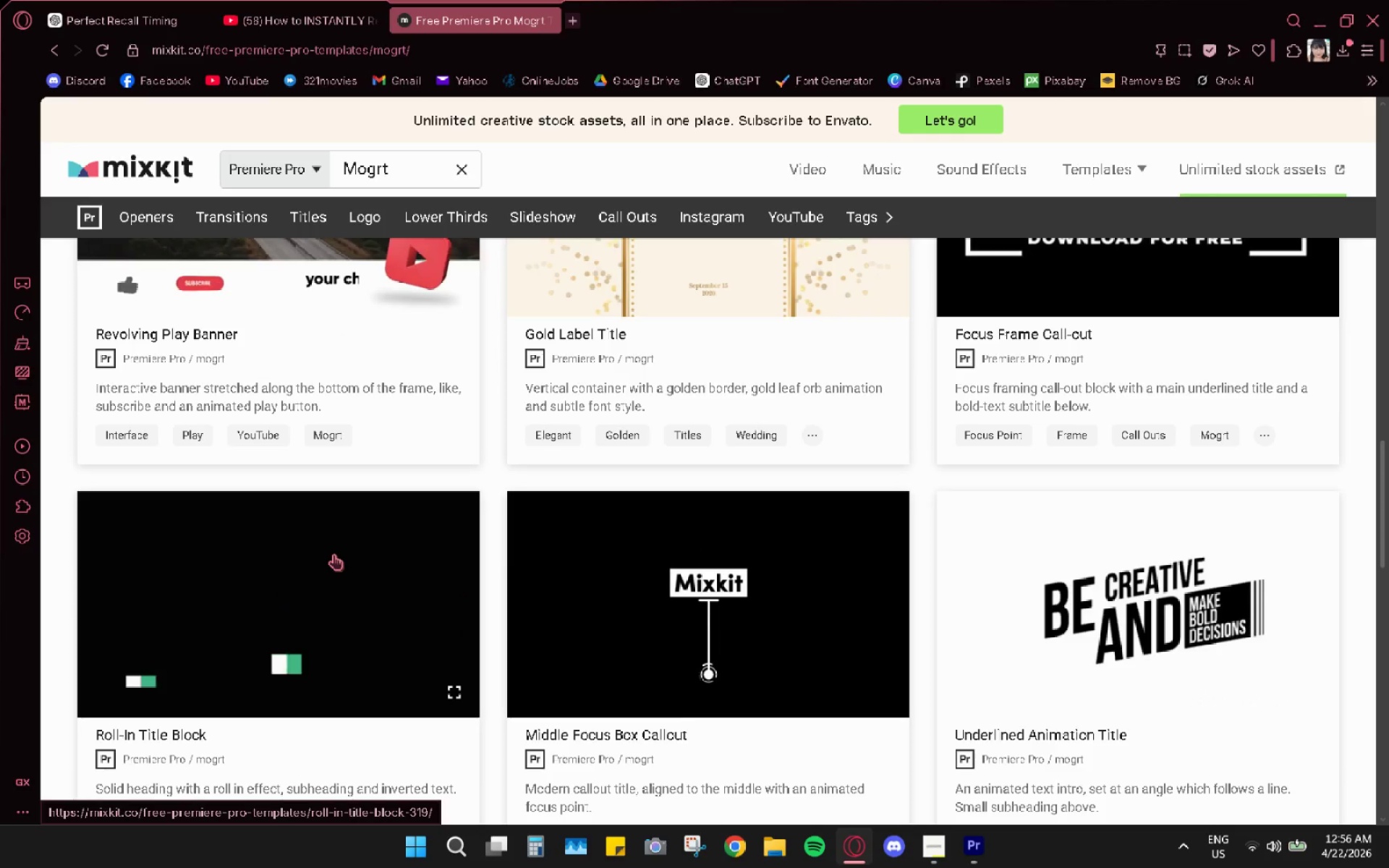 
scroll: coordinate [334, 554], scroll_direction: down, amount: 5.0
 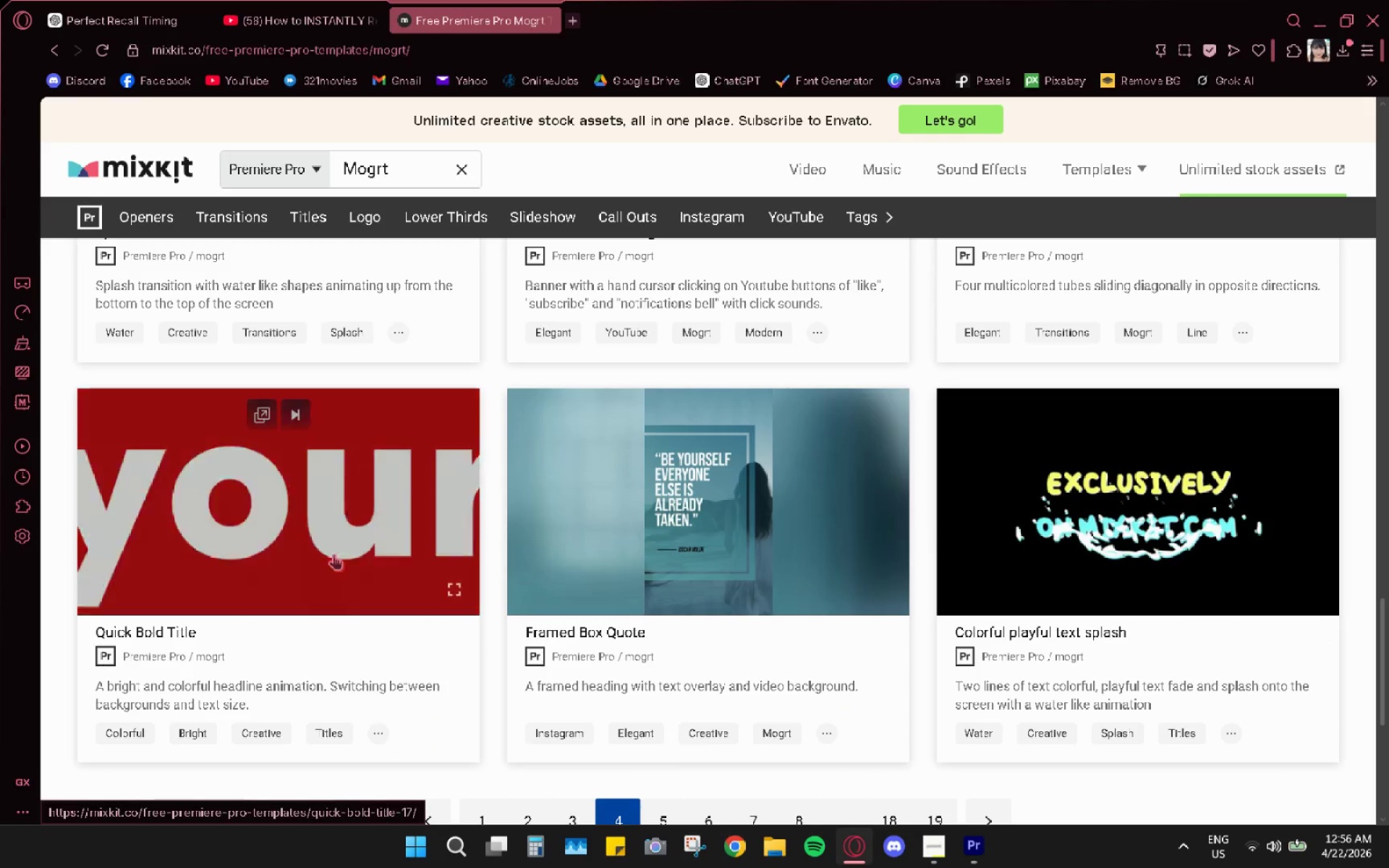 
scroll: coordinate [334, 553], scroll_direction: up, amount: 5.0
 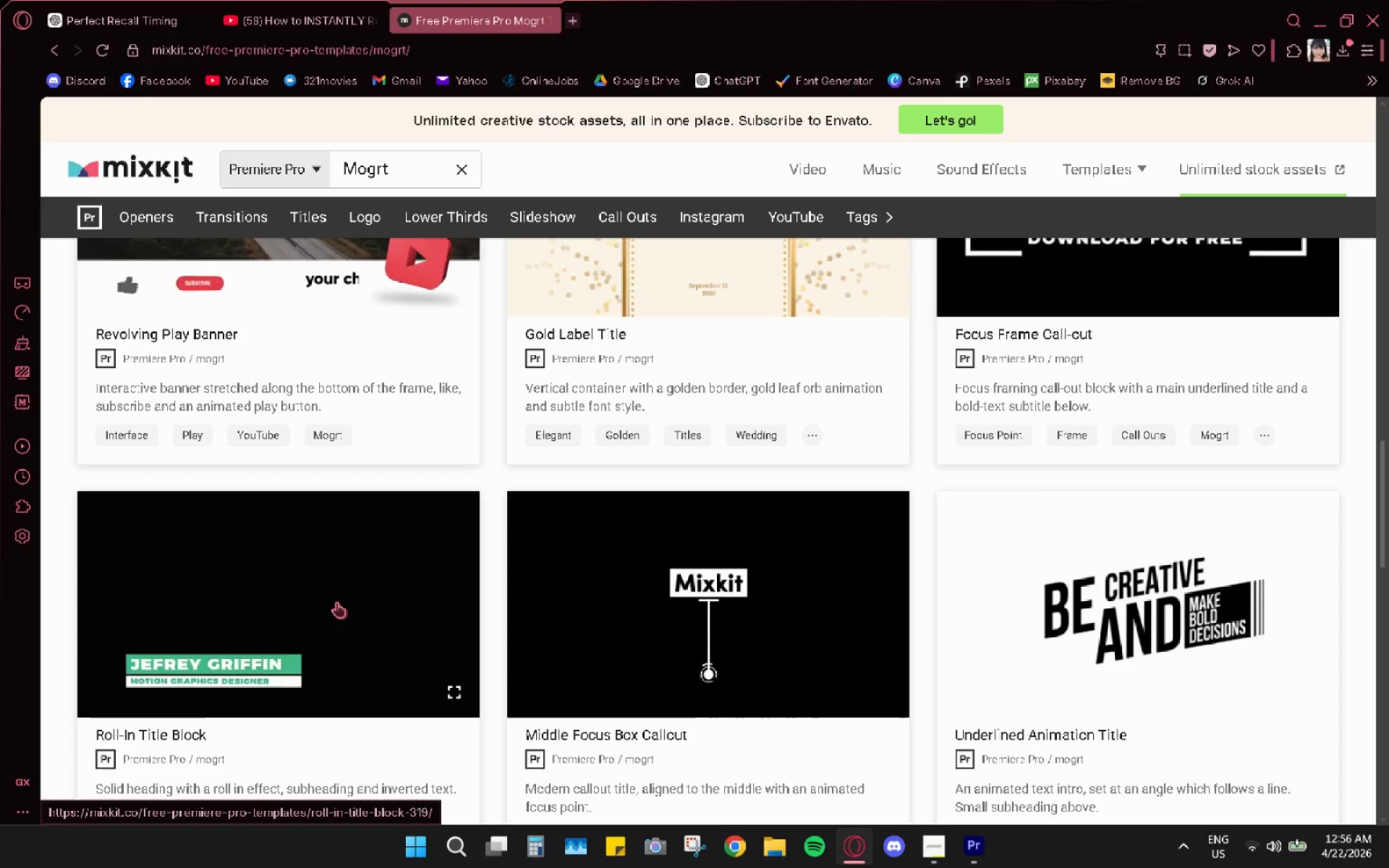 
left_click([338, 9])
 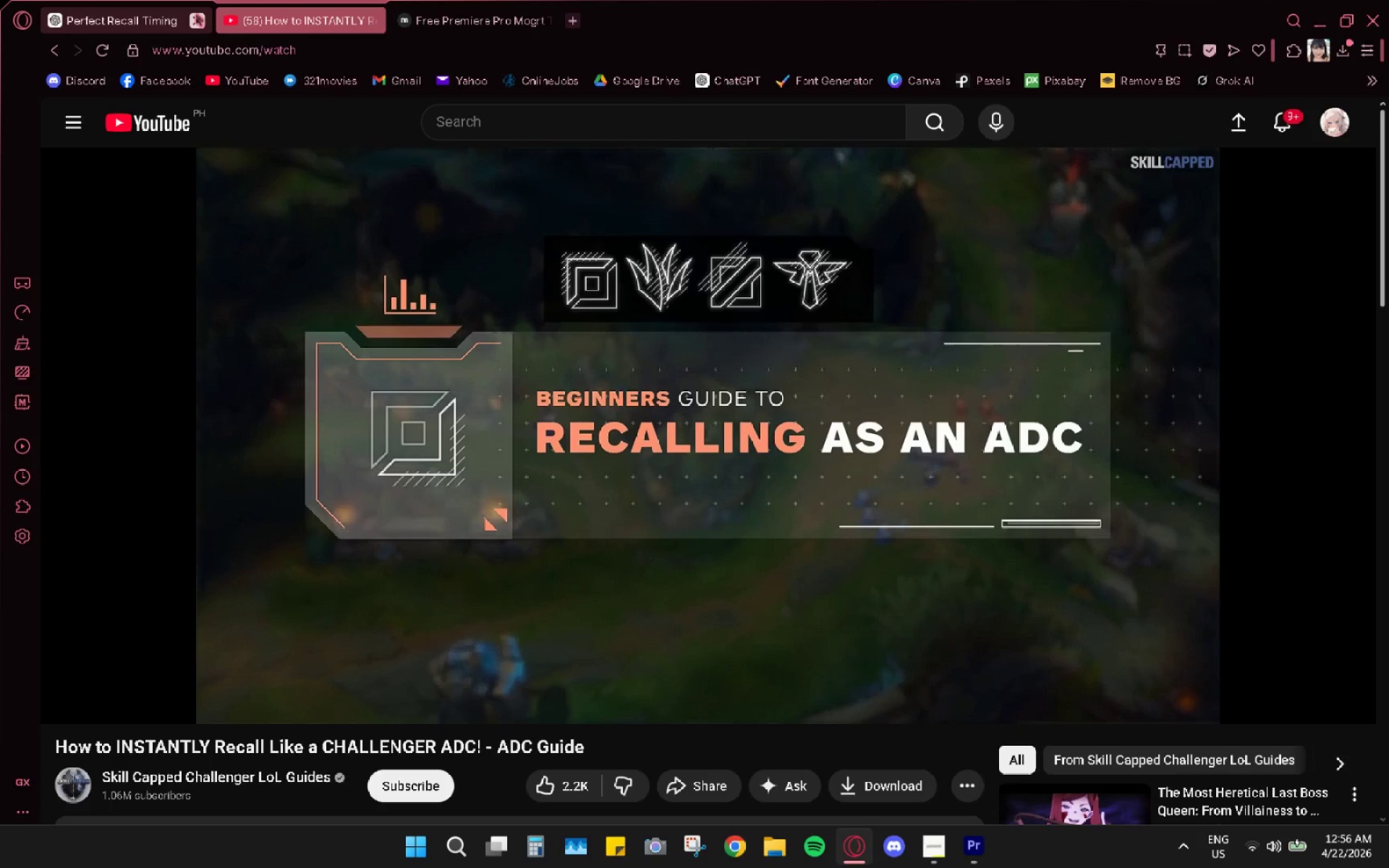 
left_click([133, 15])
 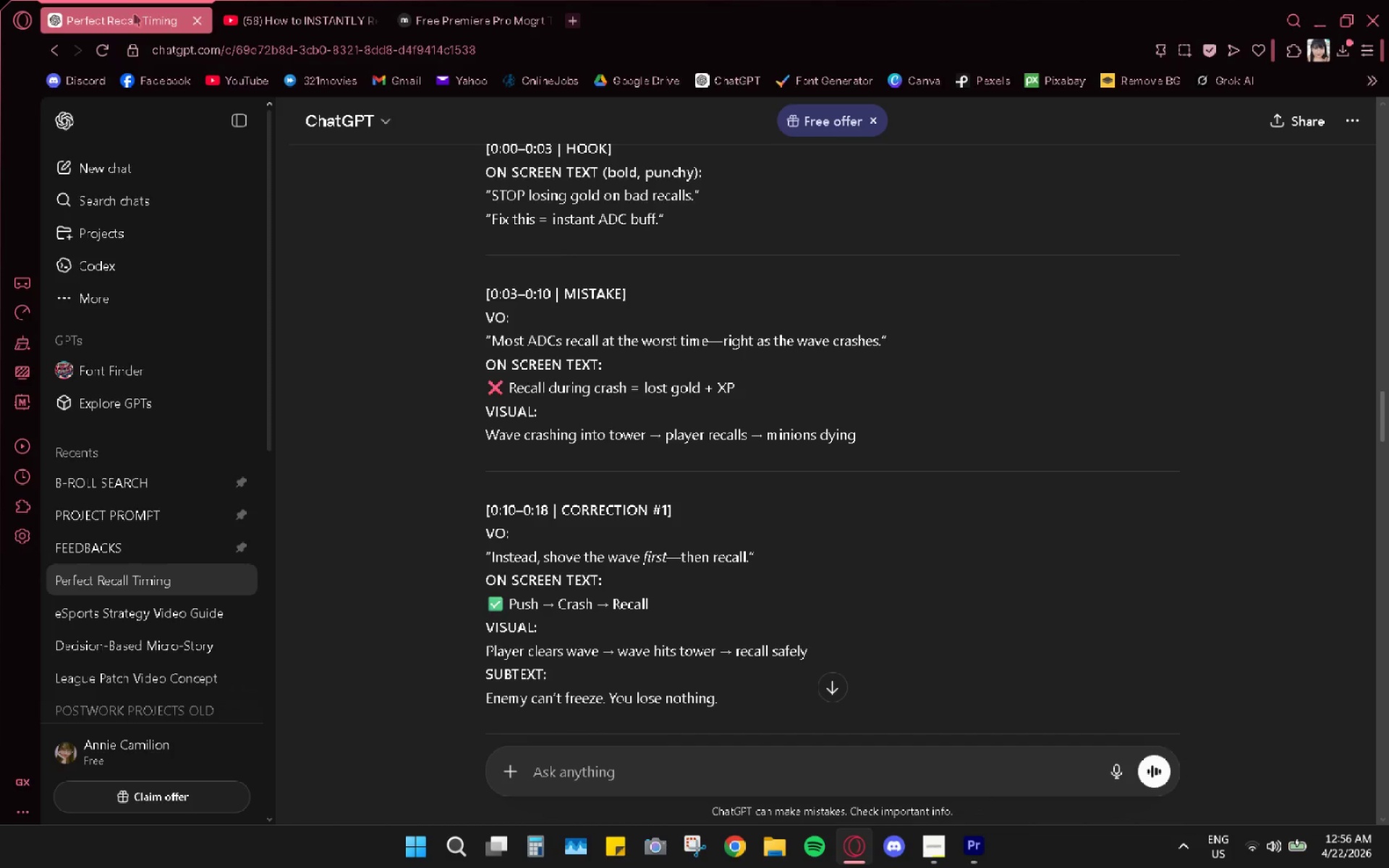 
wait(14.72)
 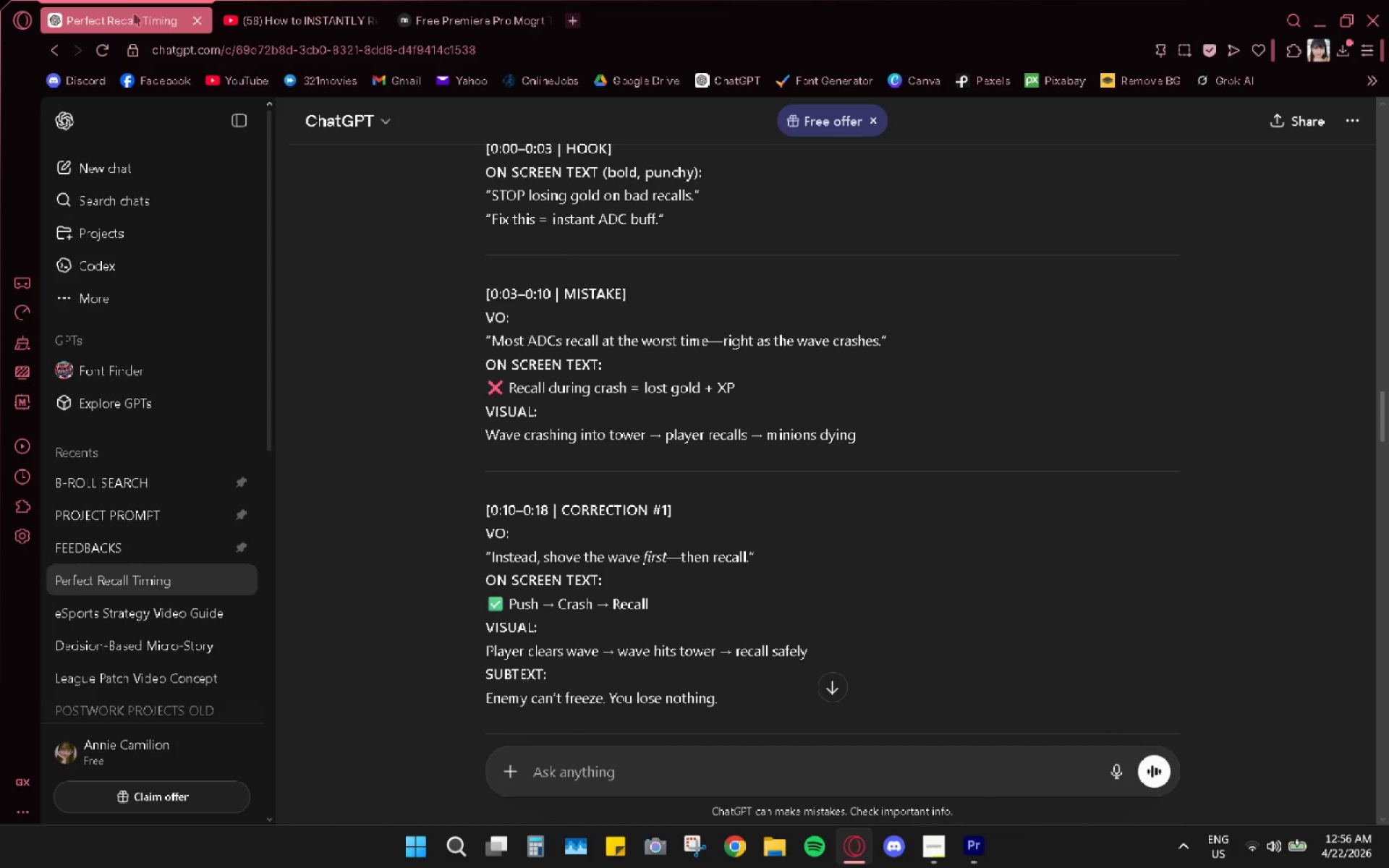 
left_click([258, 11])
 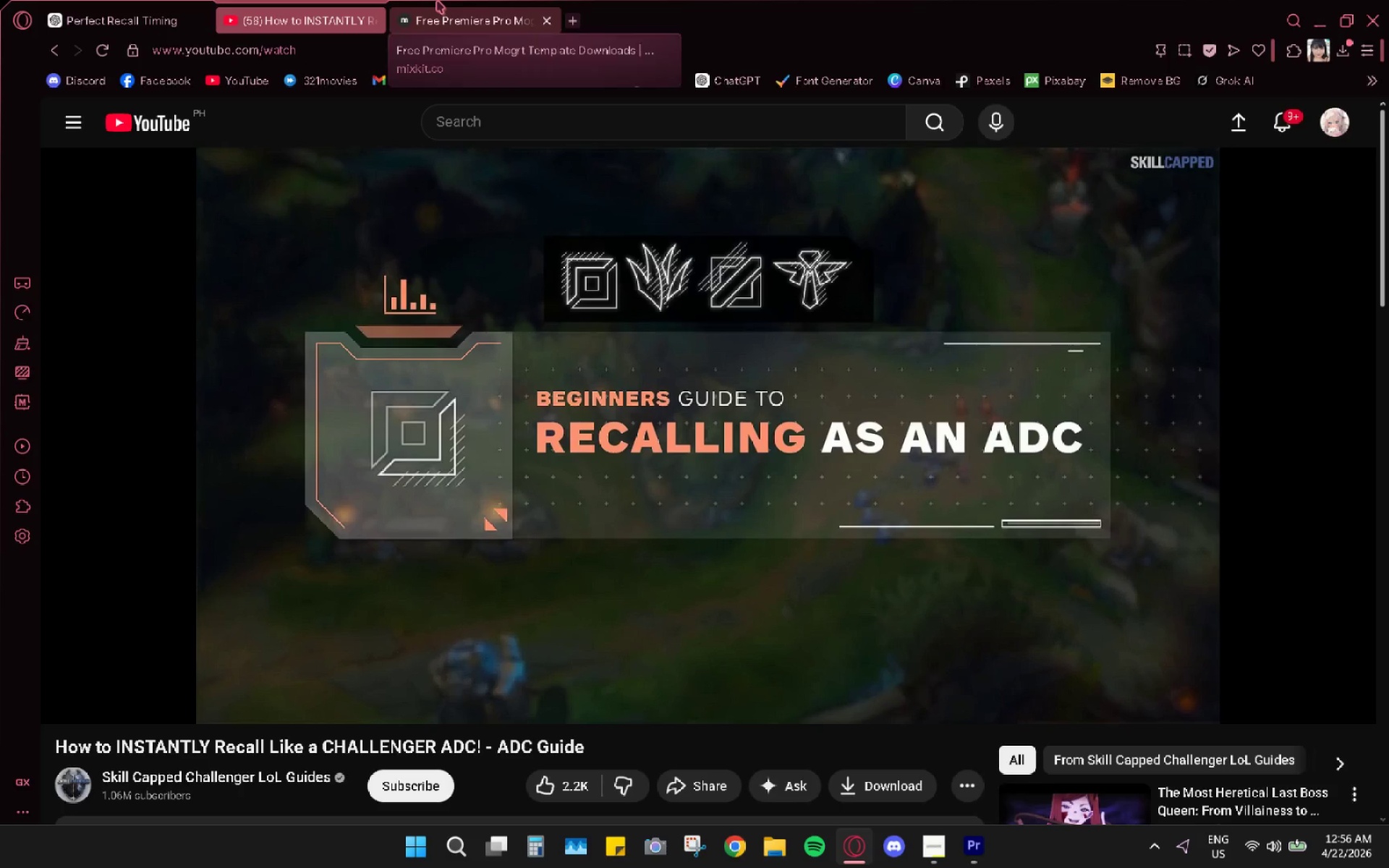 
left_click([437, 1])
 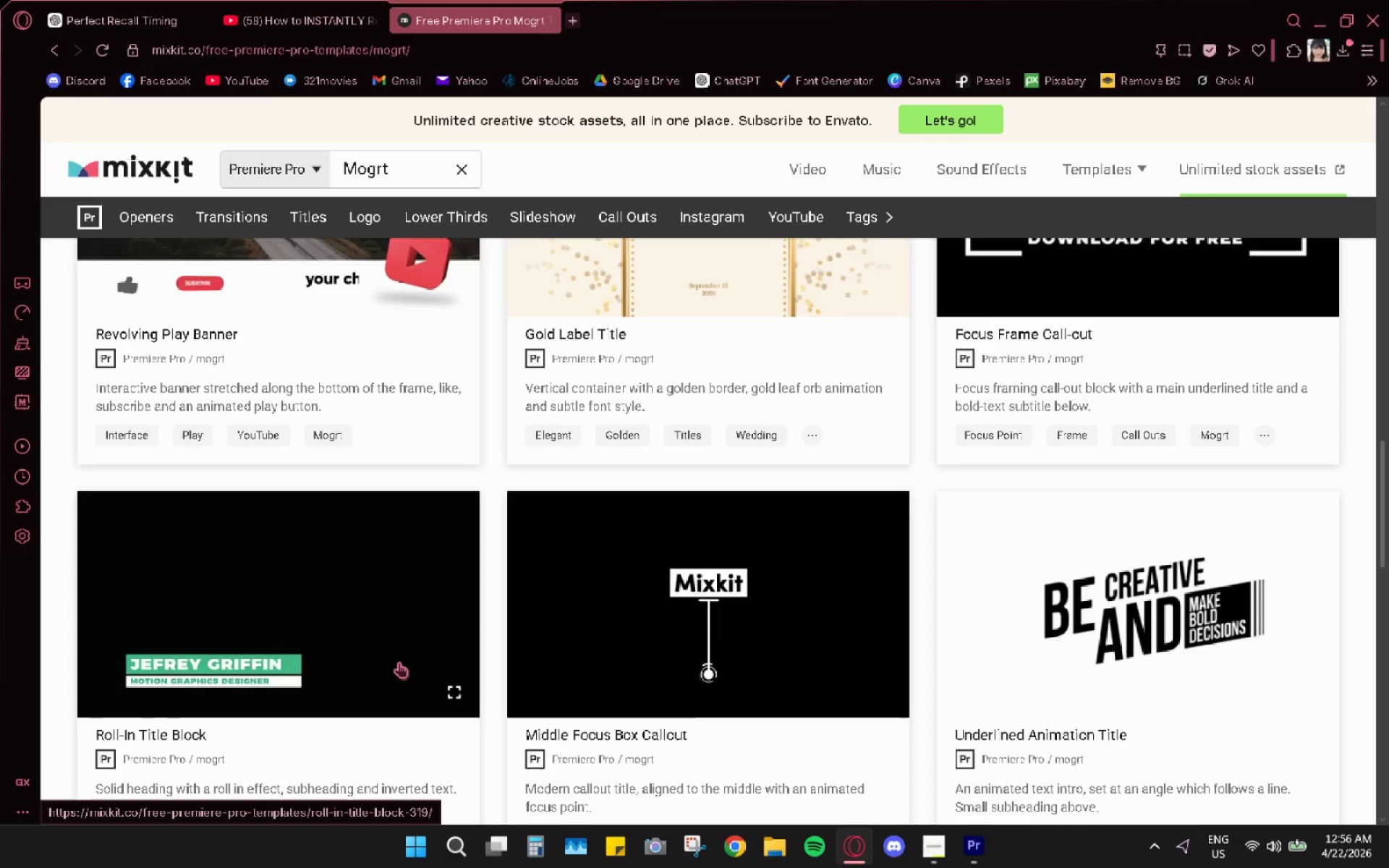 
left_click([364, 590])
 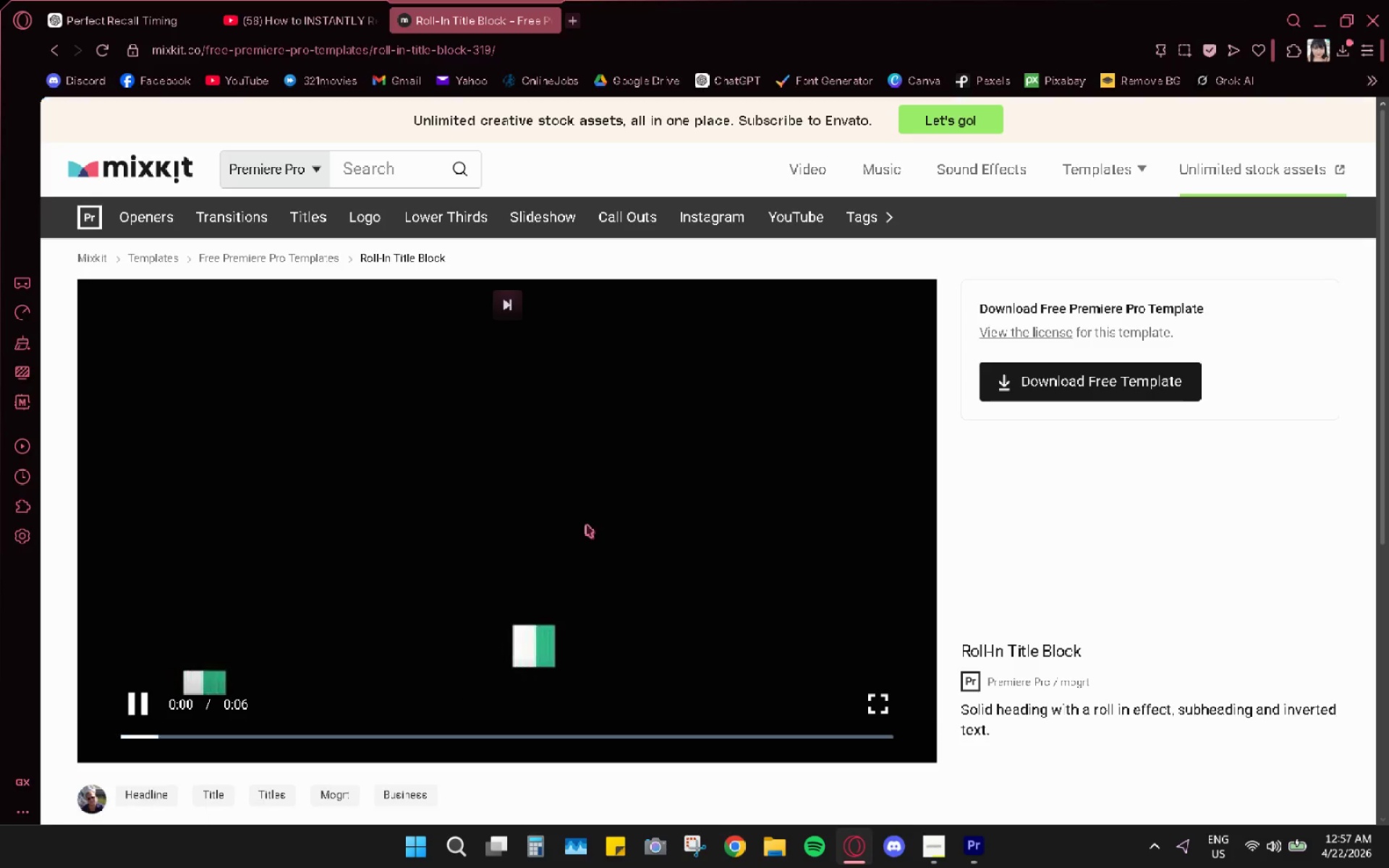 
left_click([1048, 376])
 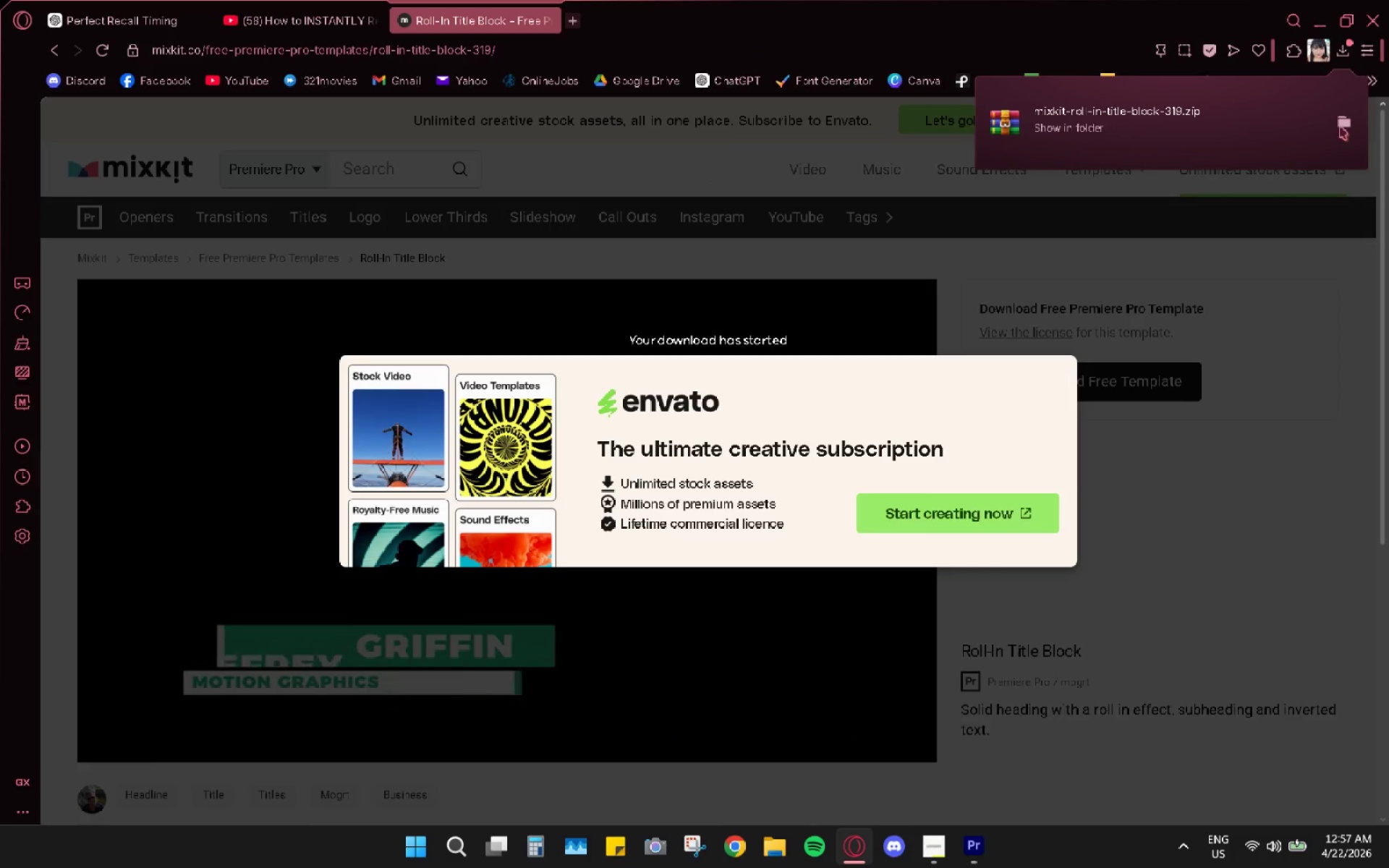 
wait(5.31)
 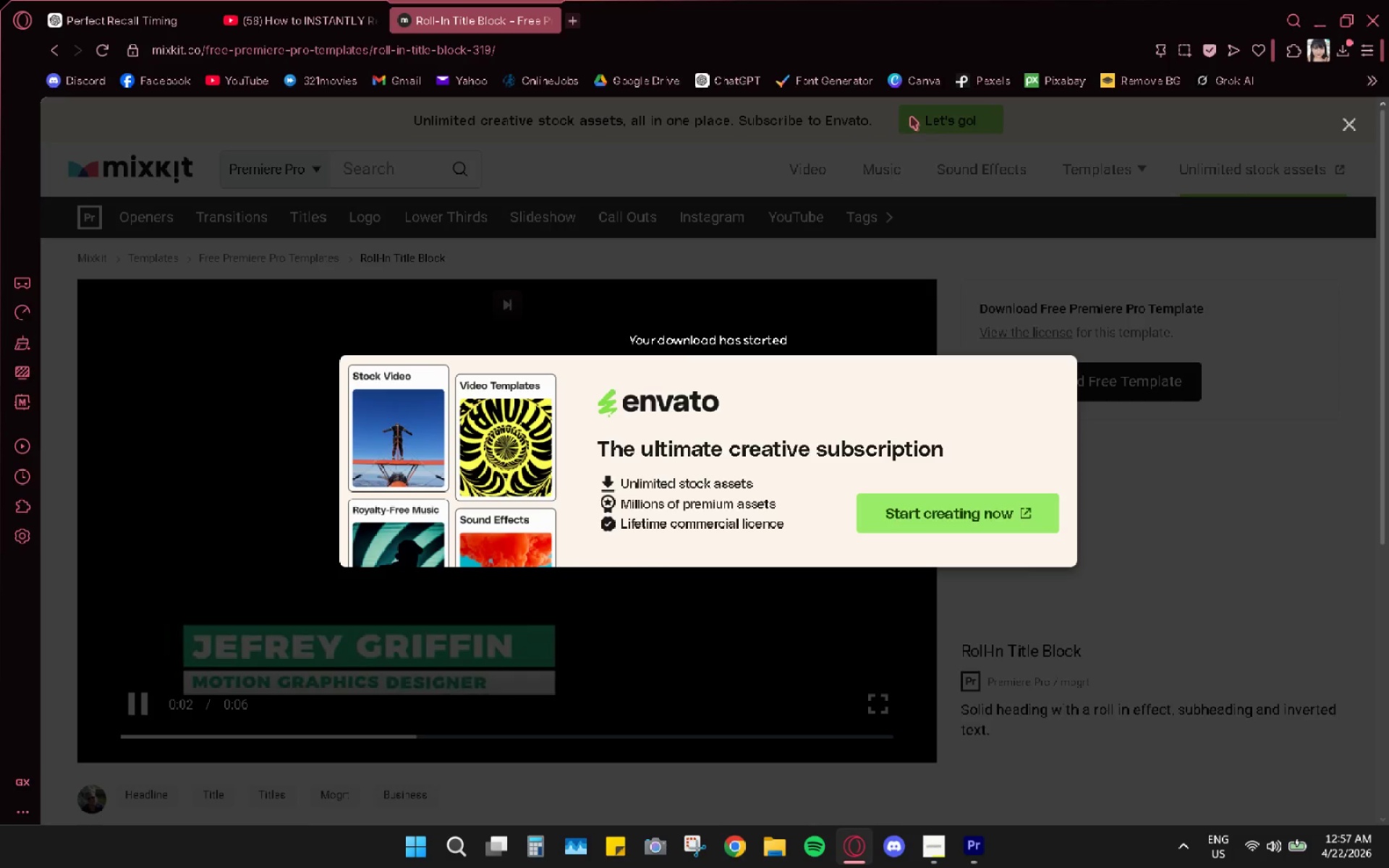 
left_click([782, 843])
 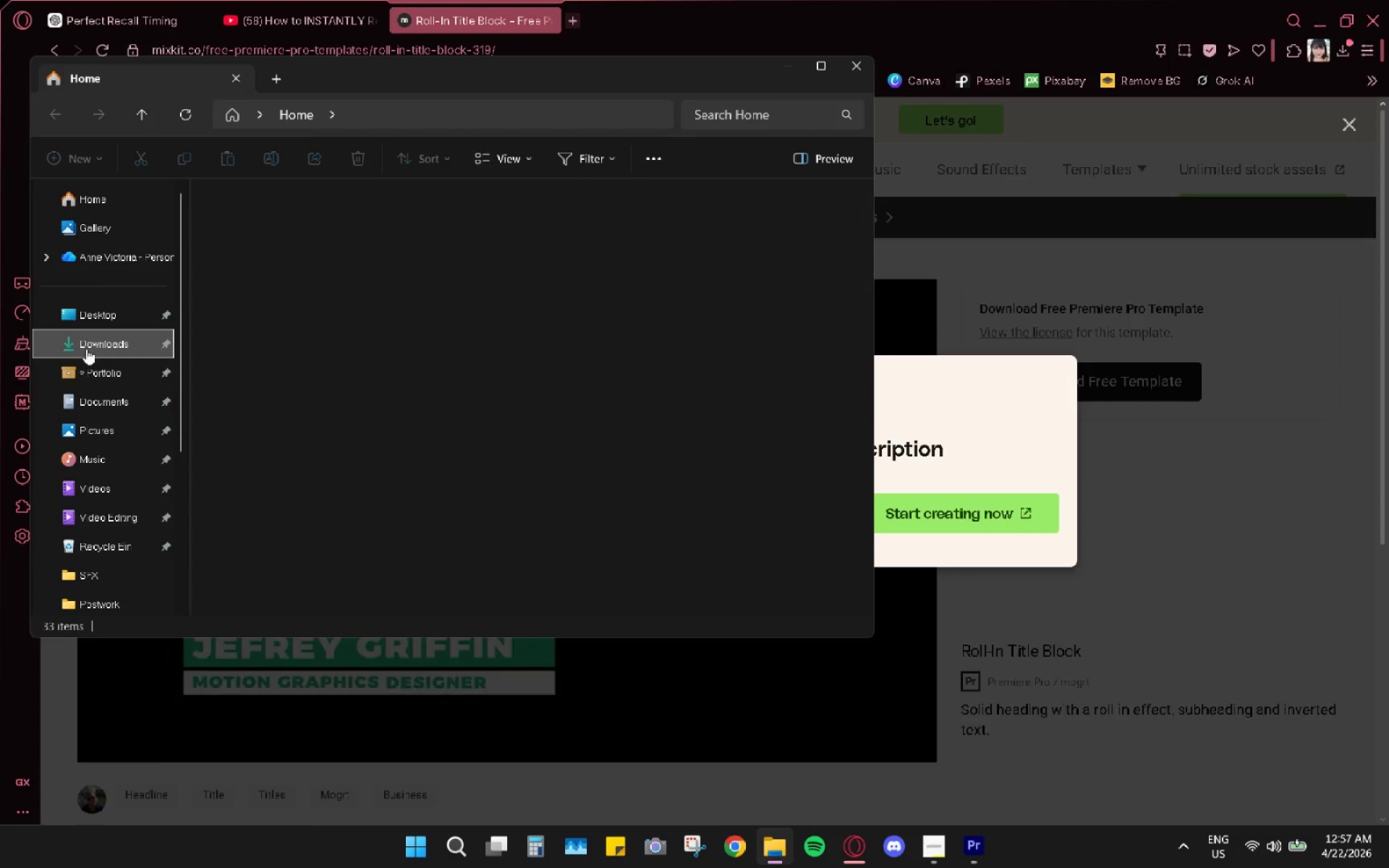 
left_click([417, 229])
 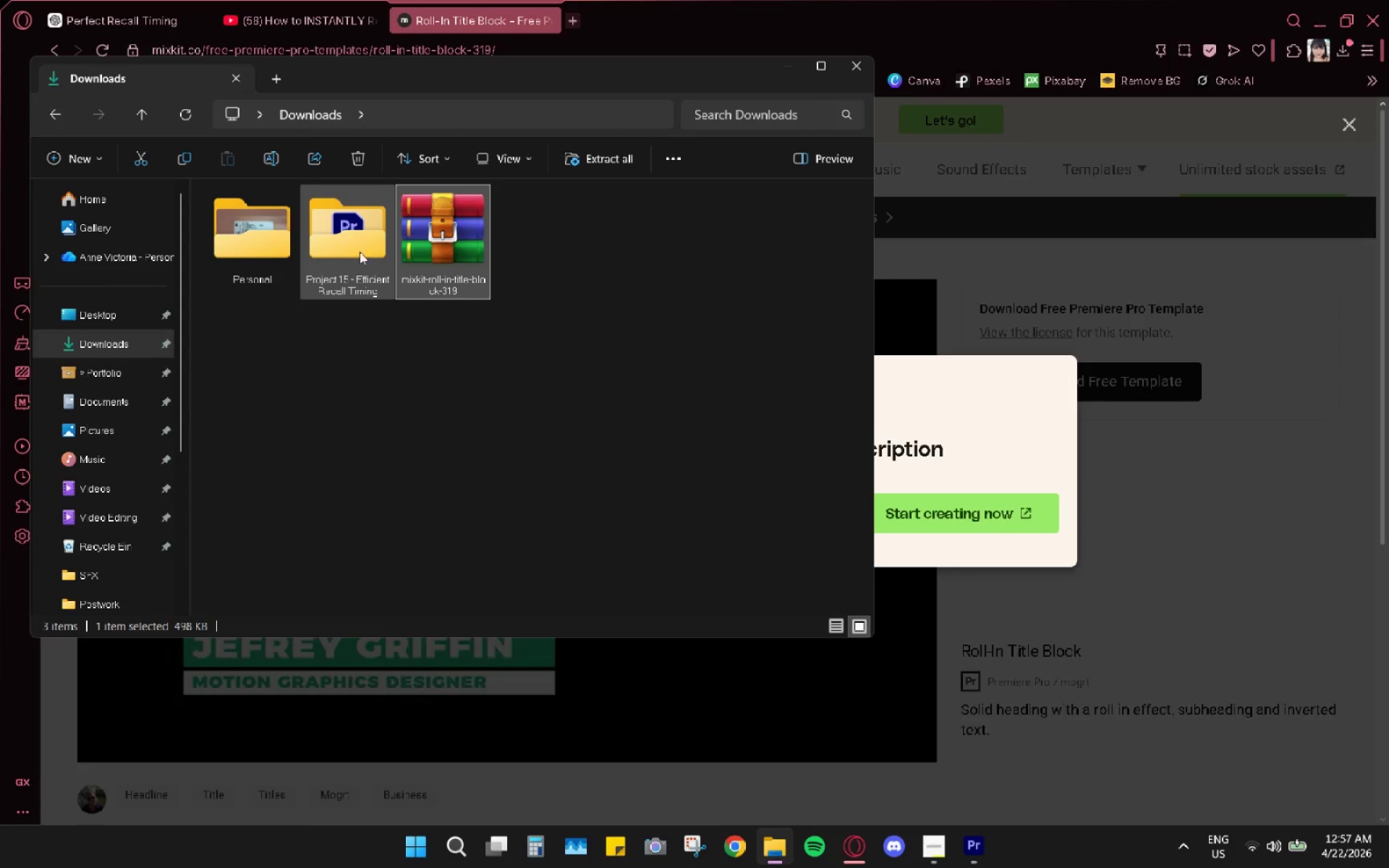 
double_click([360, 252])
 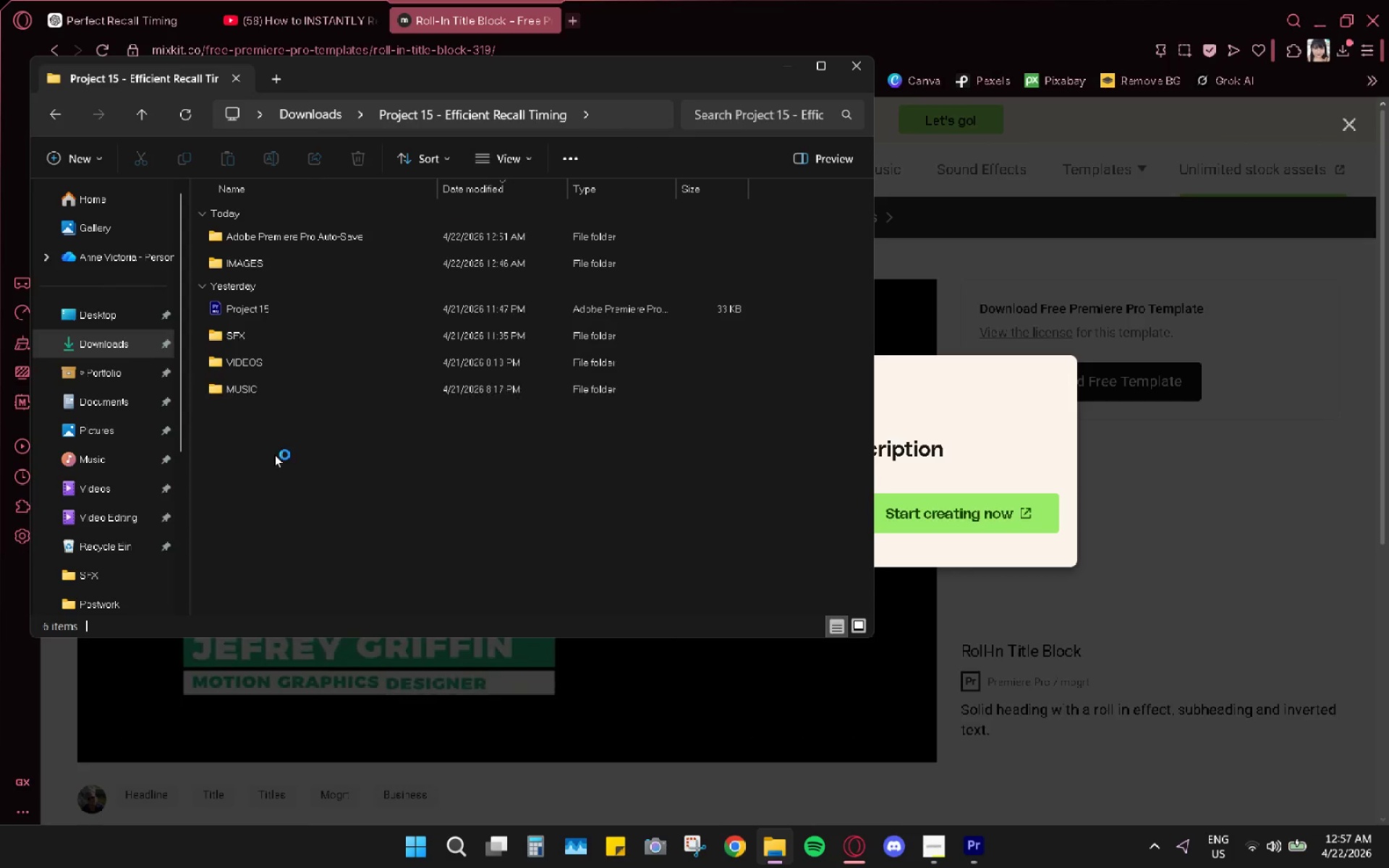 
right_click([274, 454])
 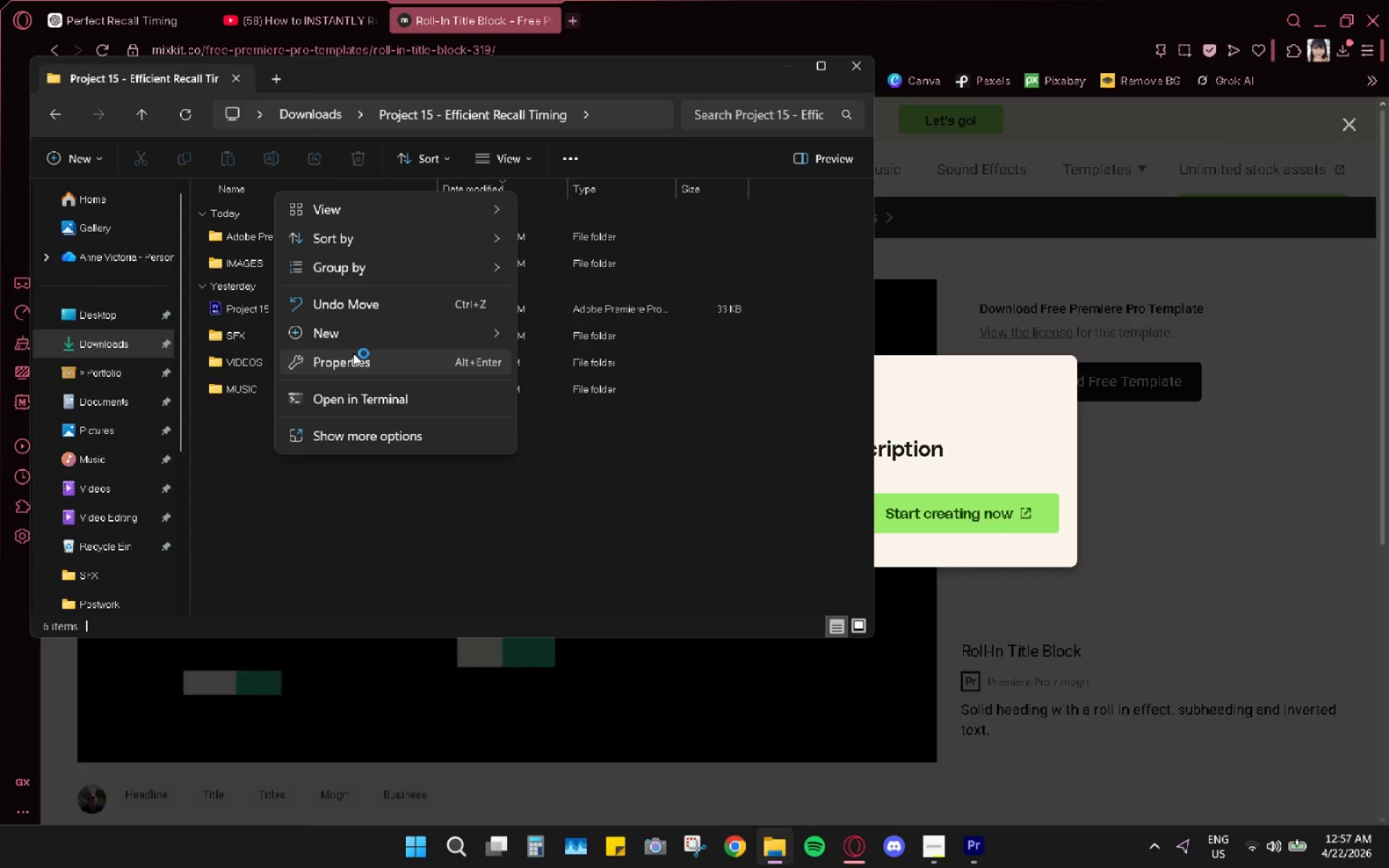 
left_click([365, 339])
 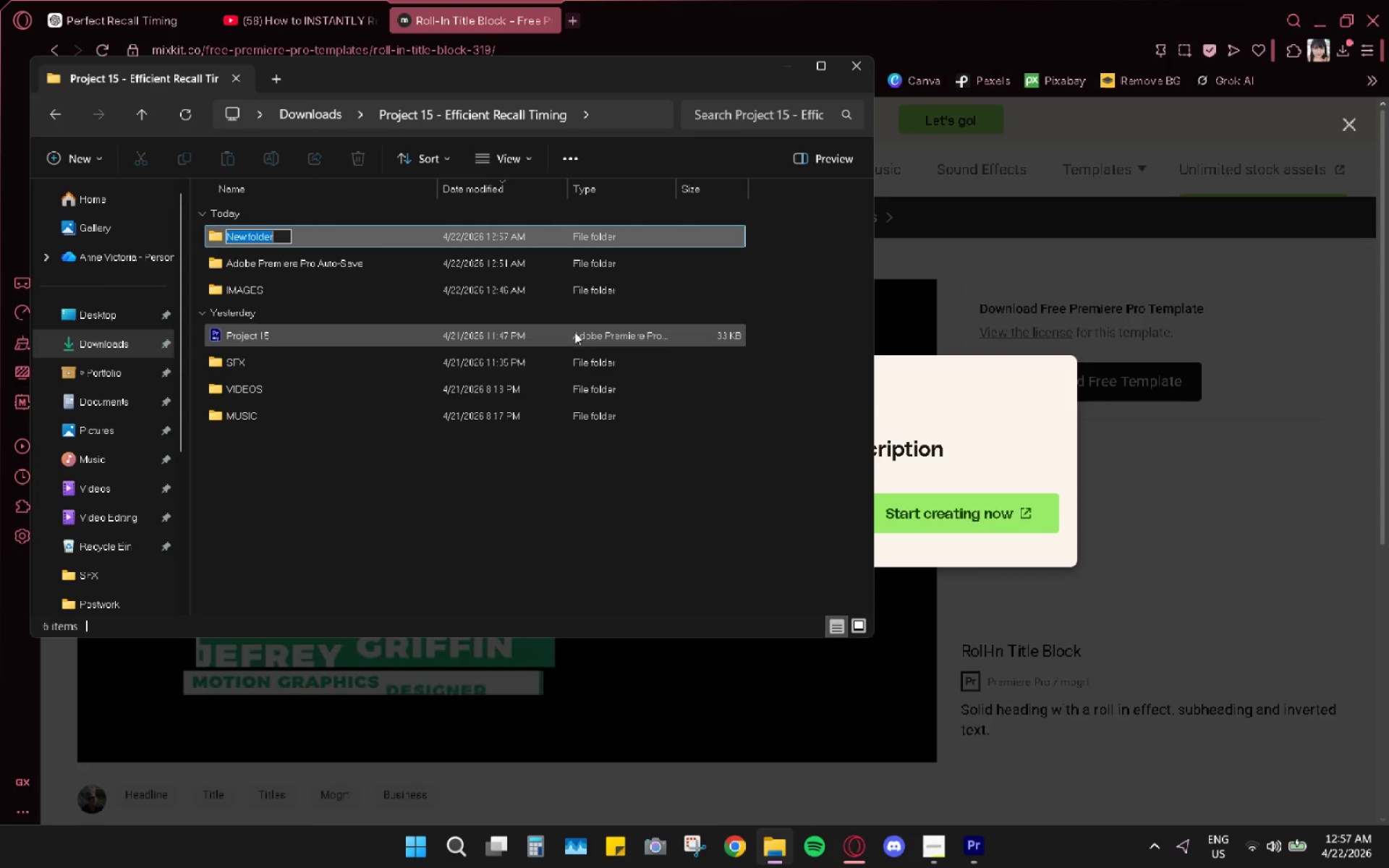 
type(MOGRTS)
 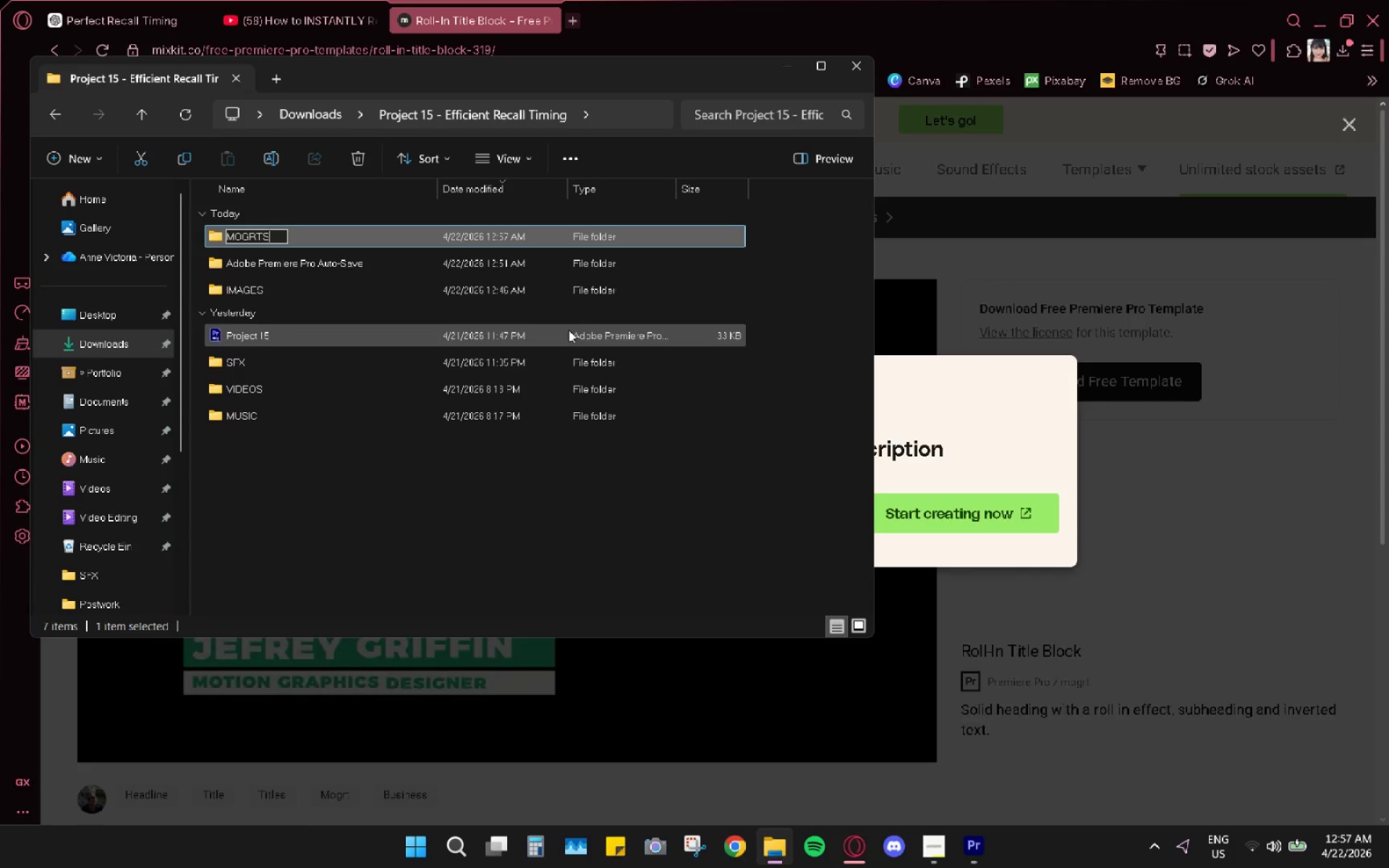 
key(Enter)
 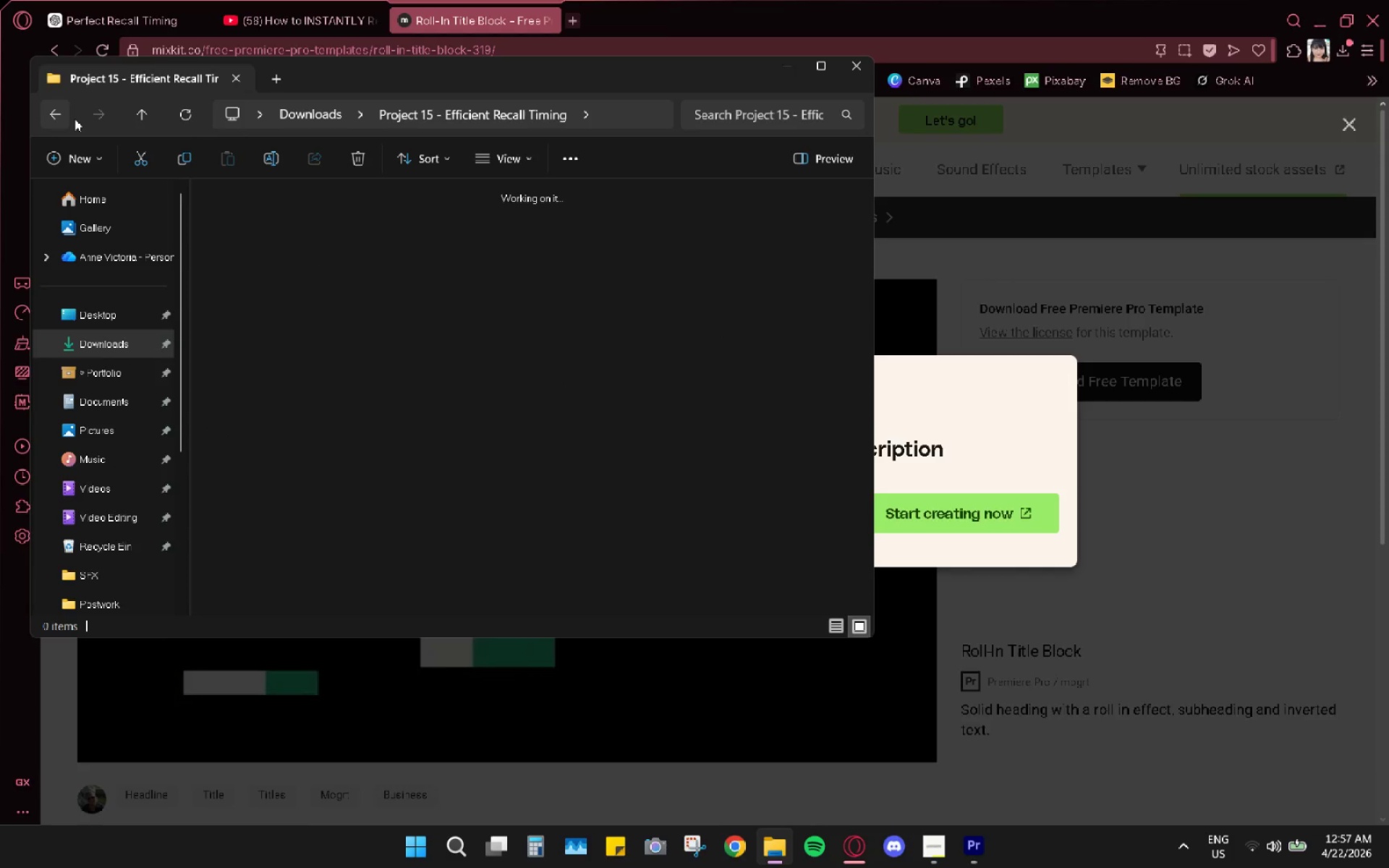 
double_click([434, 238])
 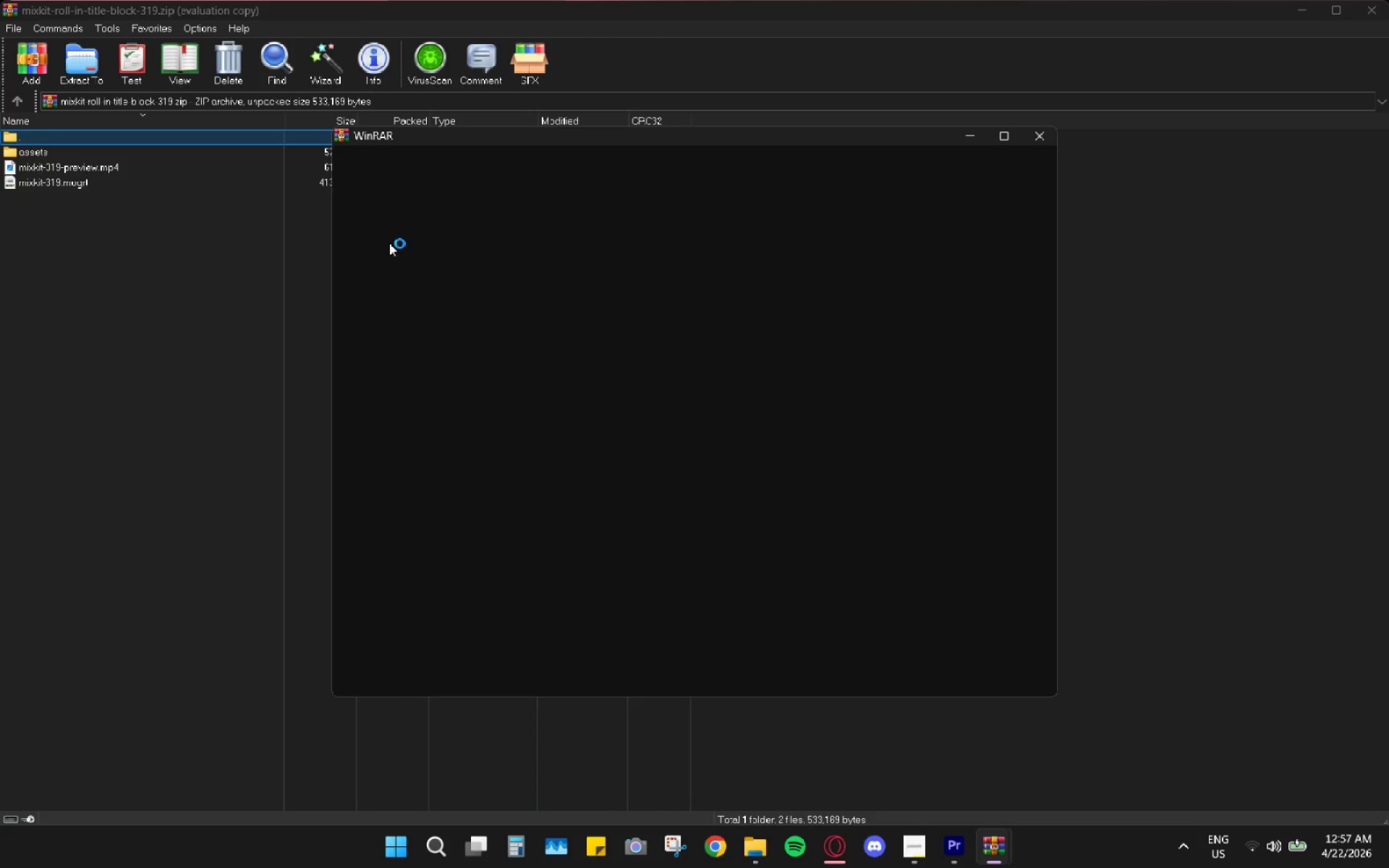 
wait(5.22)
 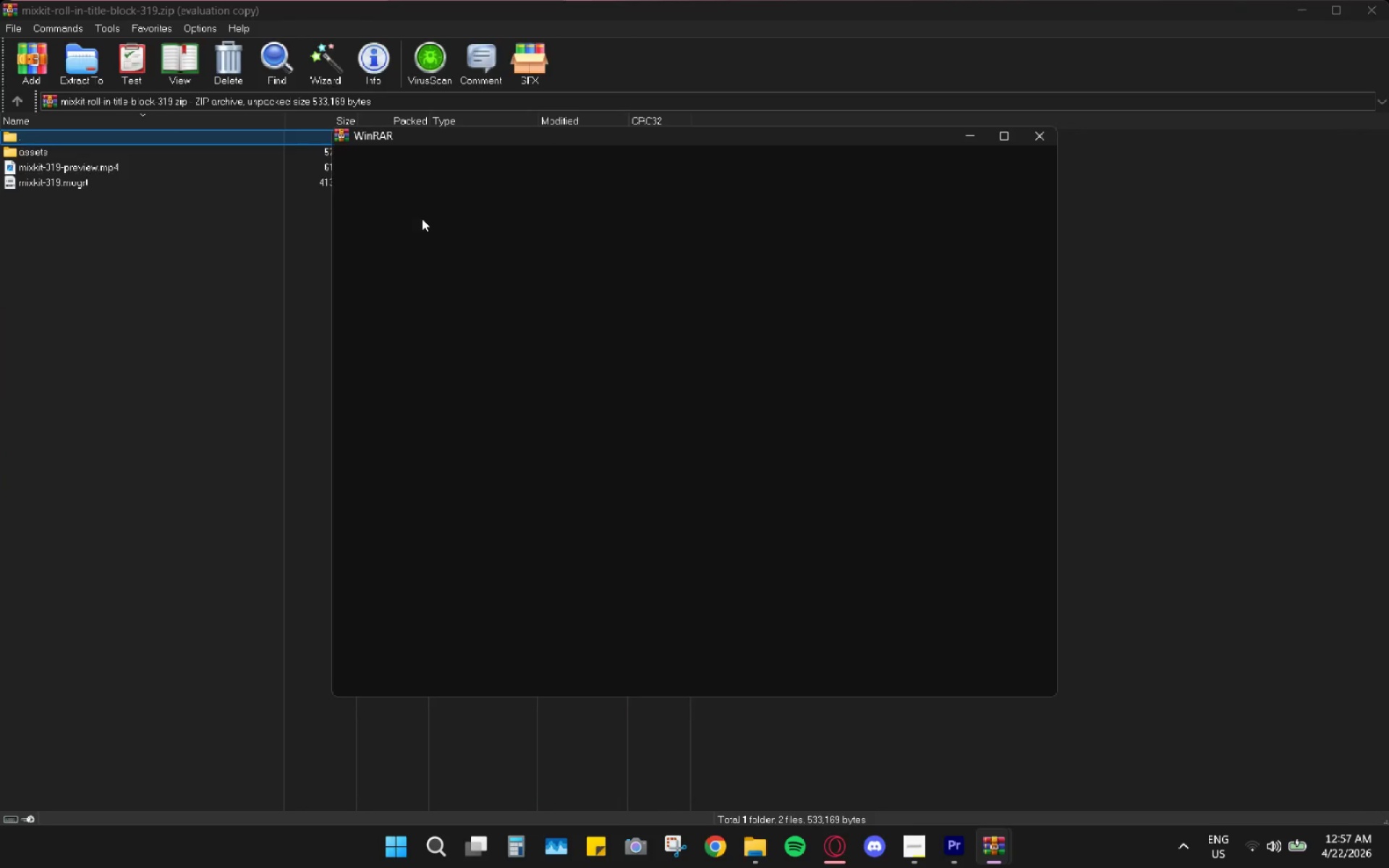 
left_click([1023, 142])
 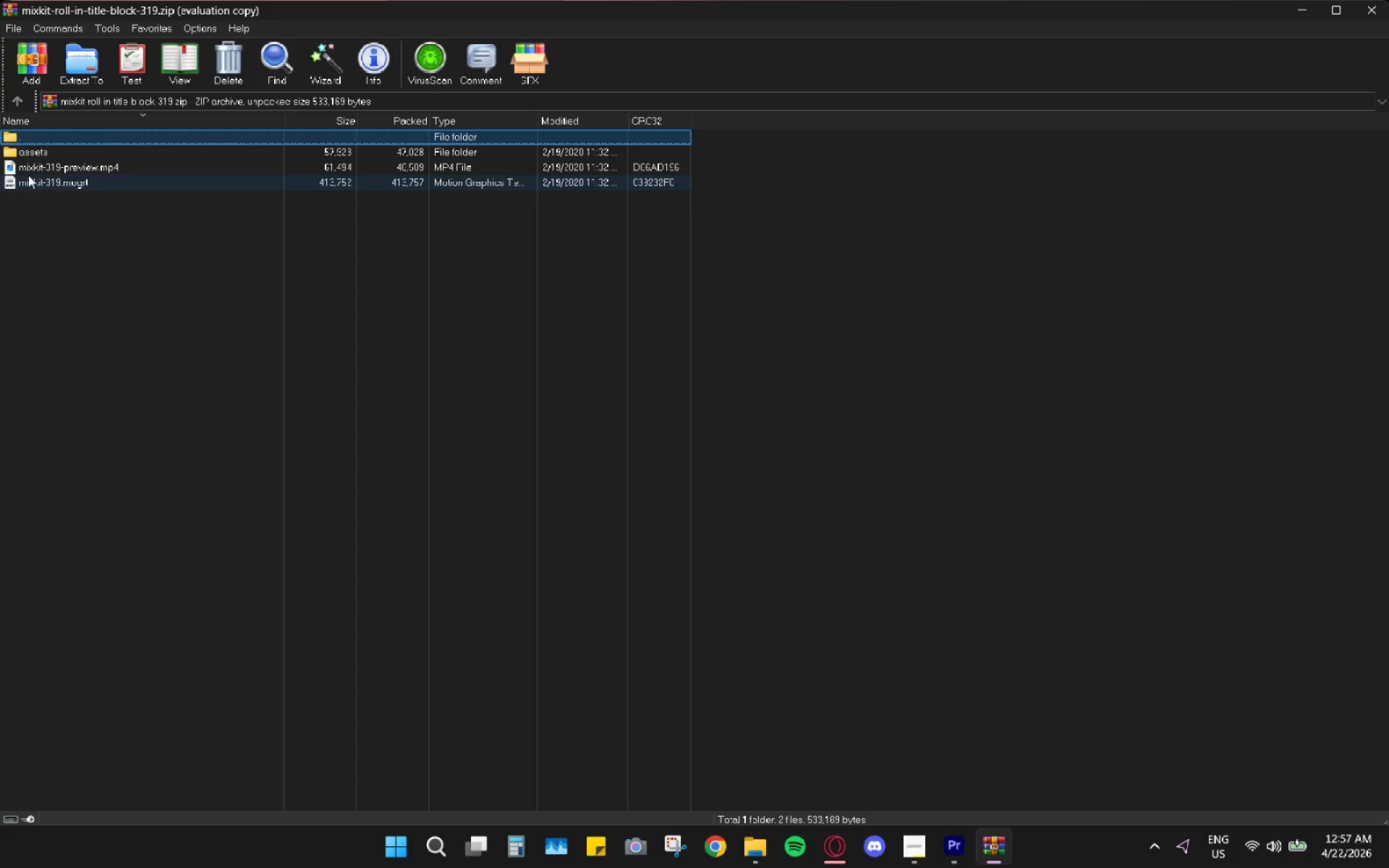 
left_click([40, 179])
 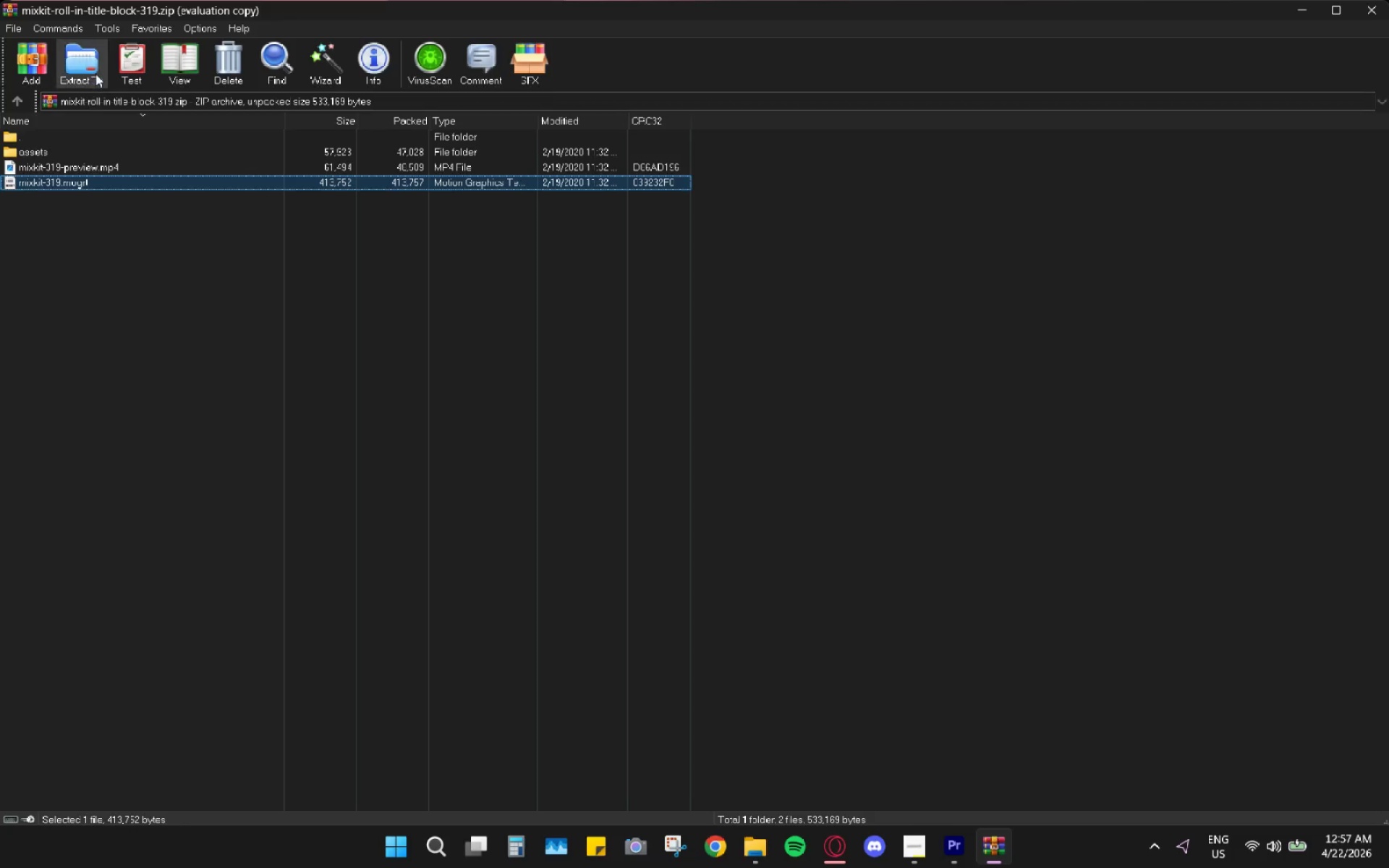 
left_click([95, 73])
 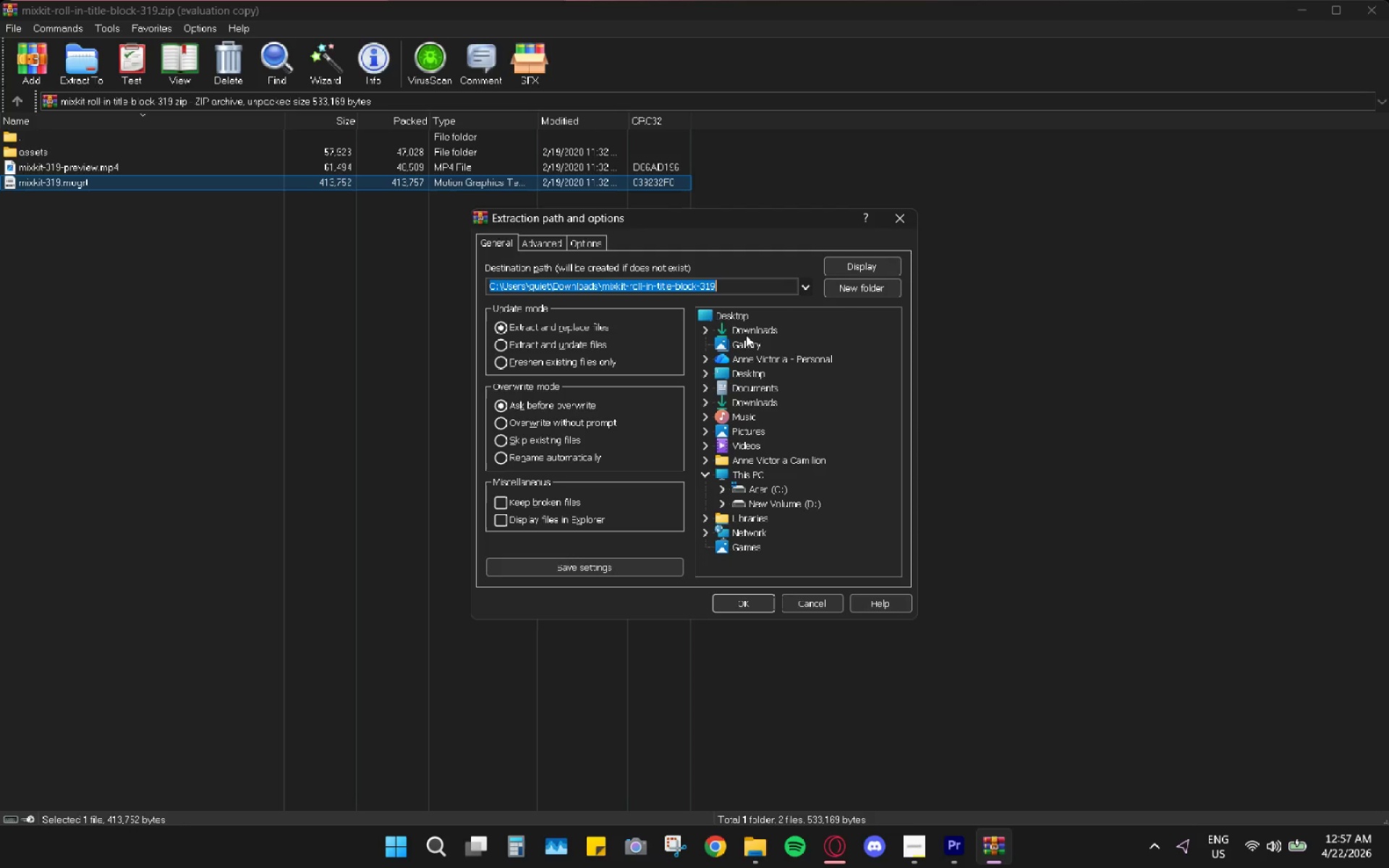 
double_click([746, 331])
 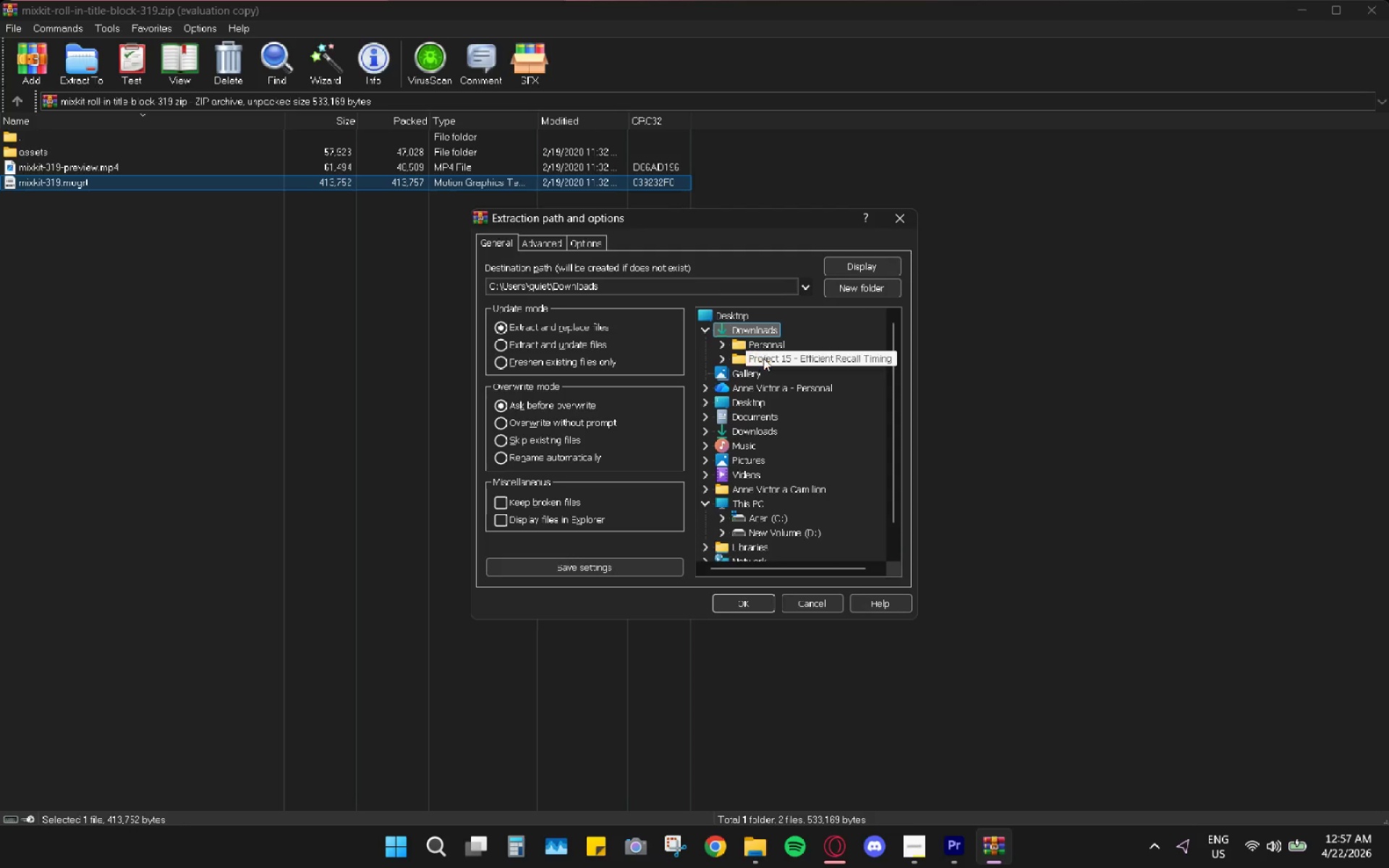 
double_click([764, 358])
 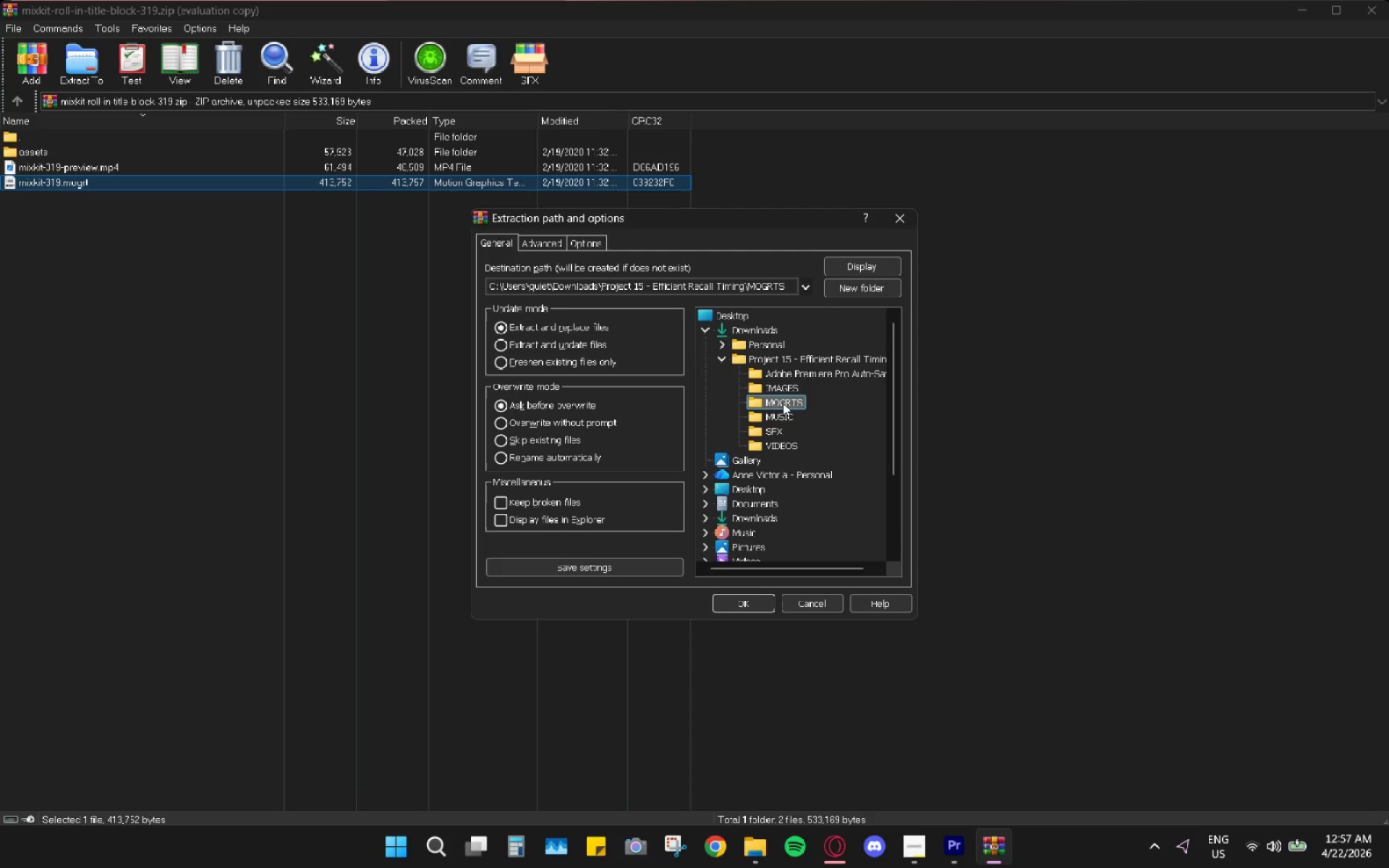 
left_click([745, 603])
 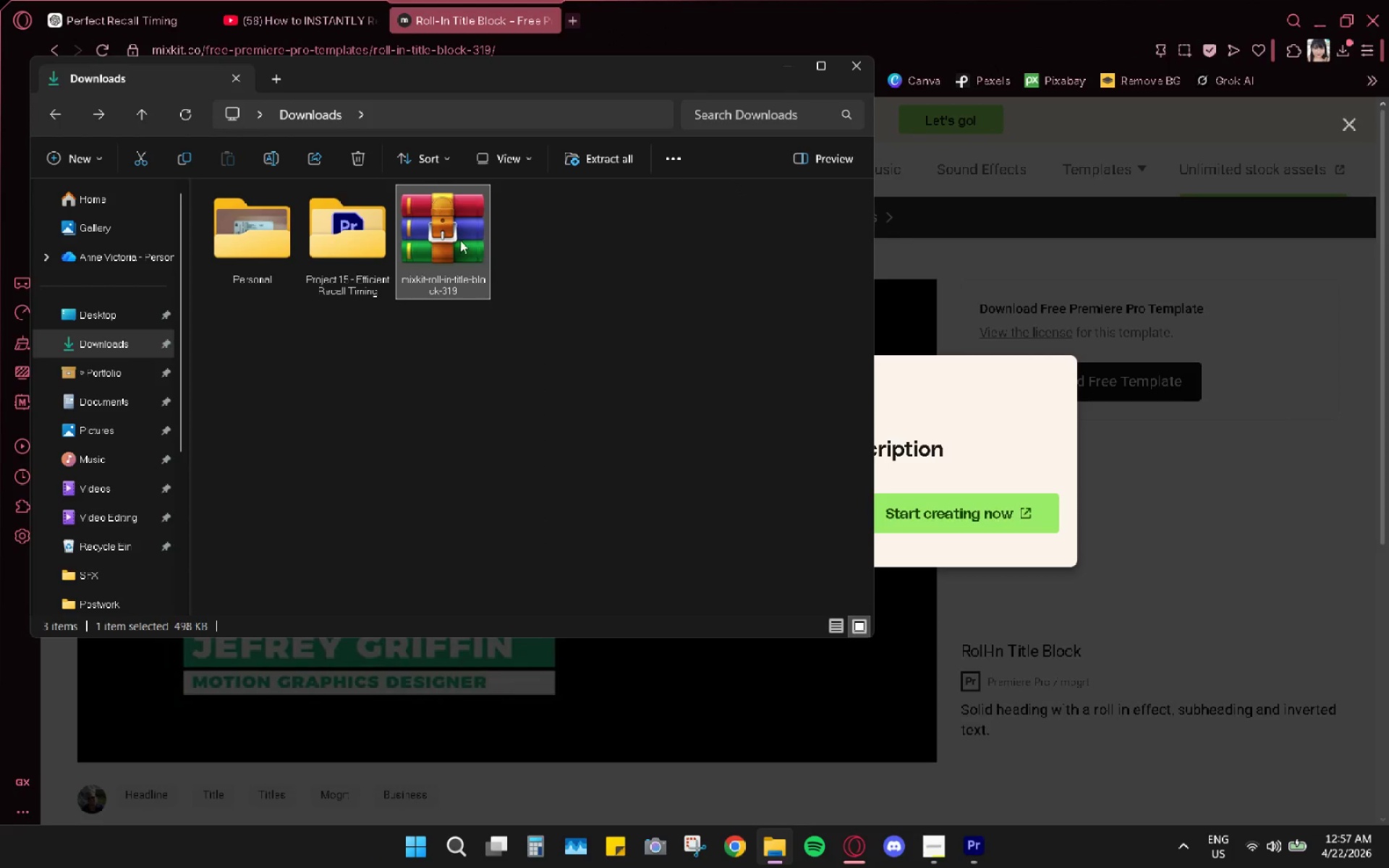 
double_click([355, 156])
 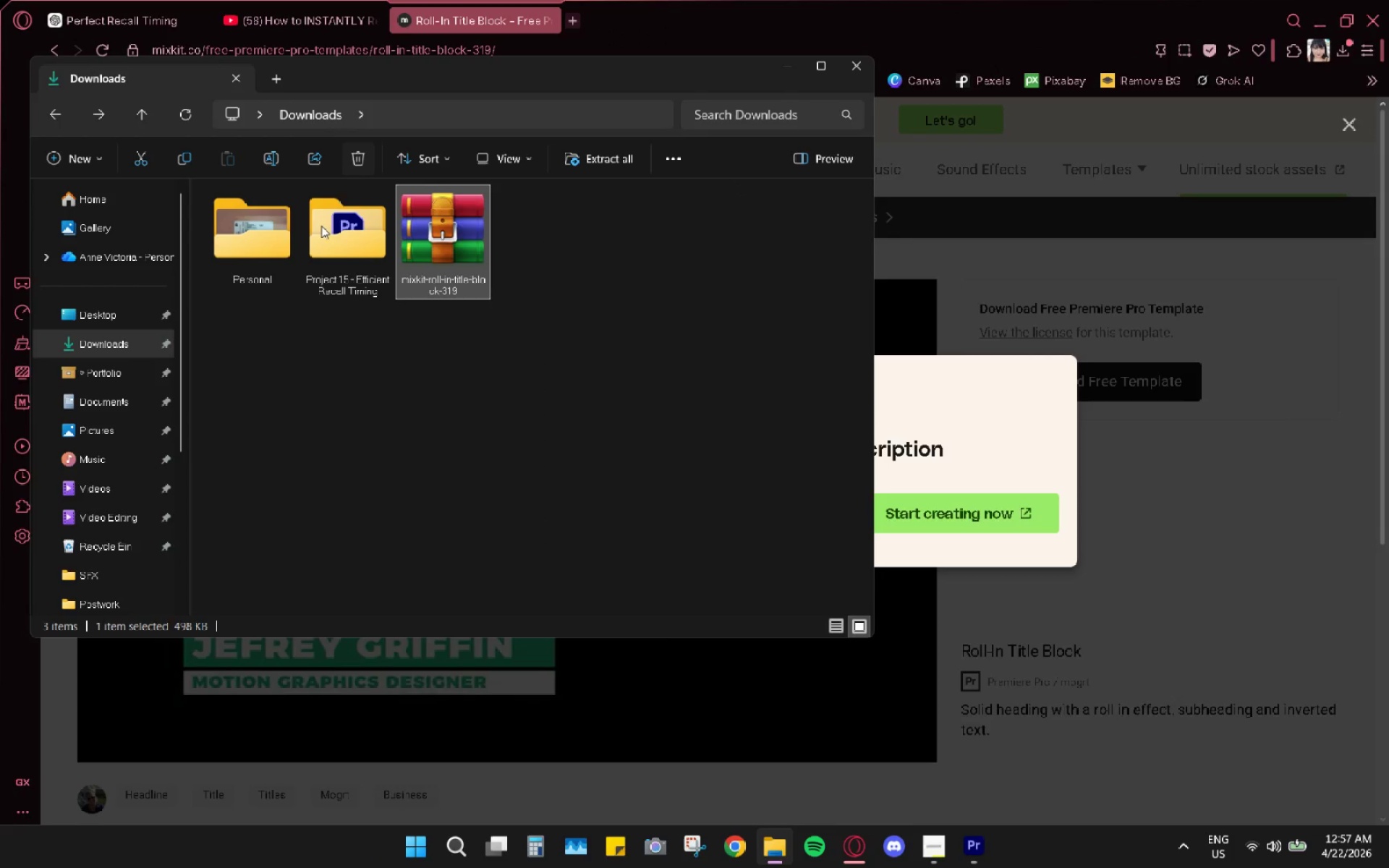 
triple_click([323, 227])
 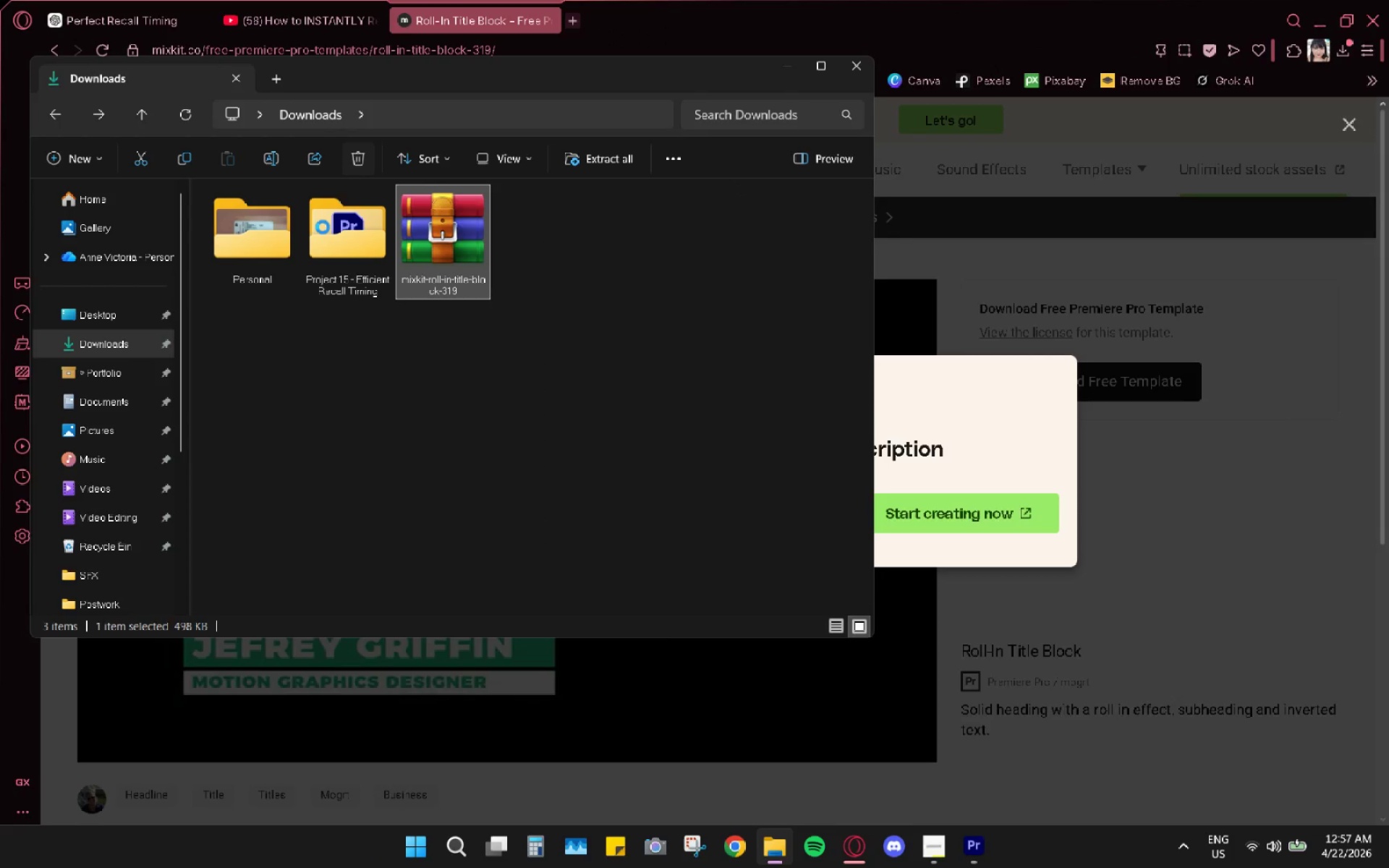 
triple_click([323, 227])
 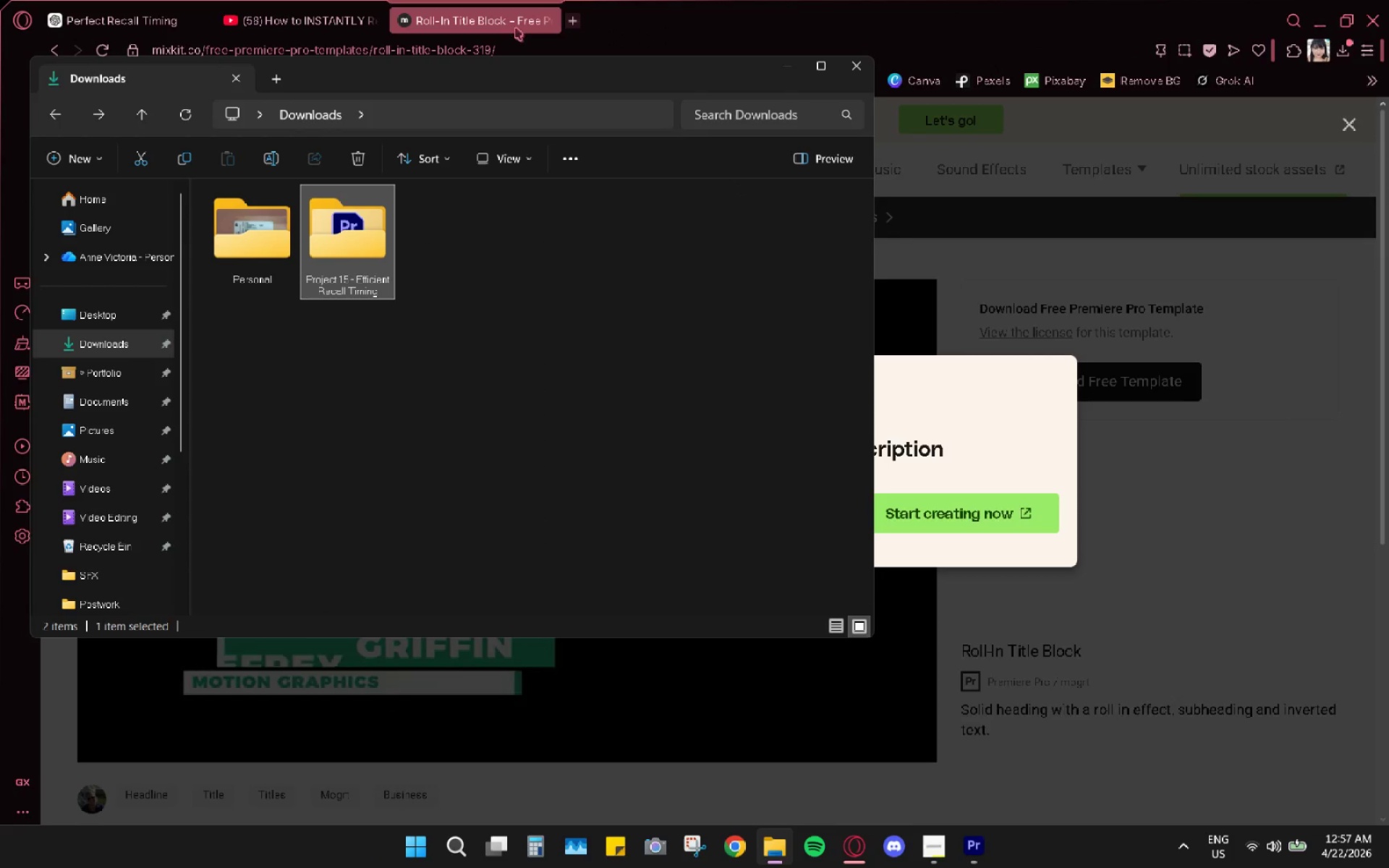 
left_click([545, 17])
 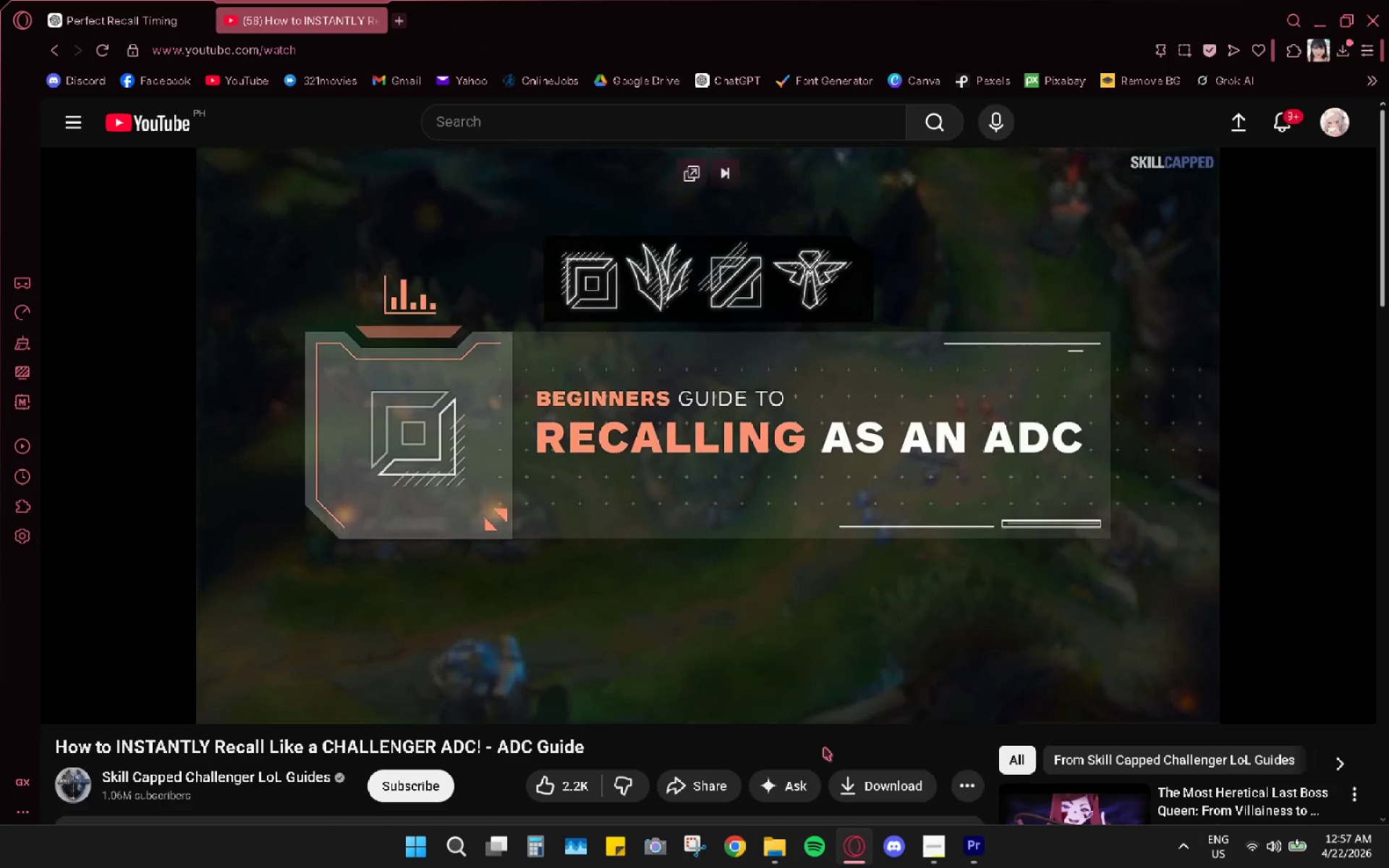 
left_click([856, 851])
 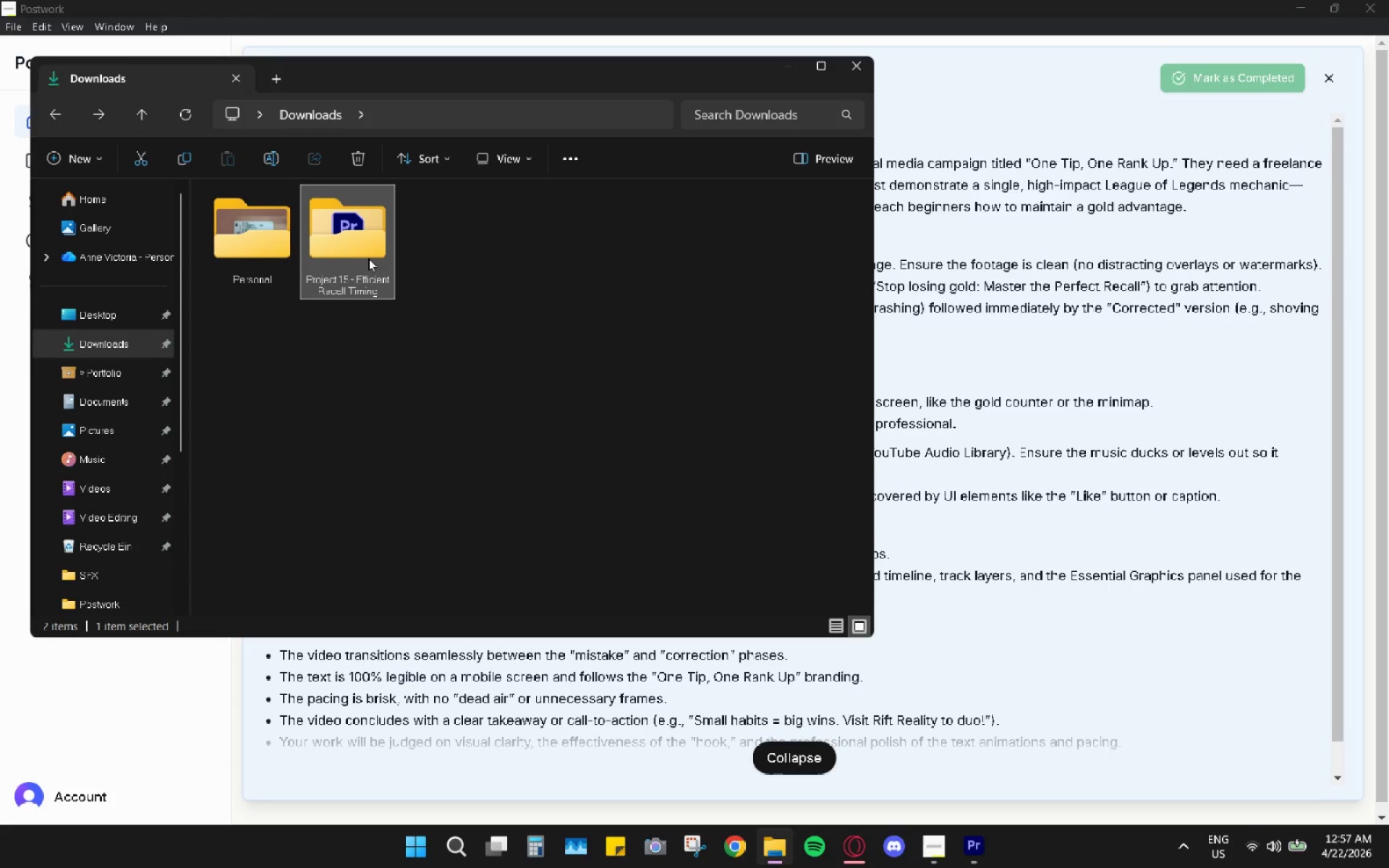 
double_click([367, 256])
 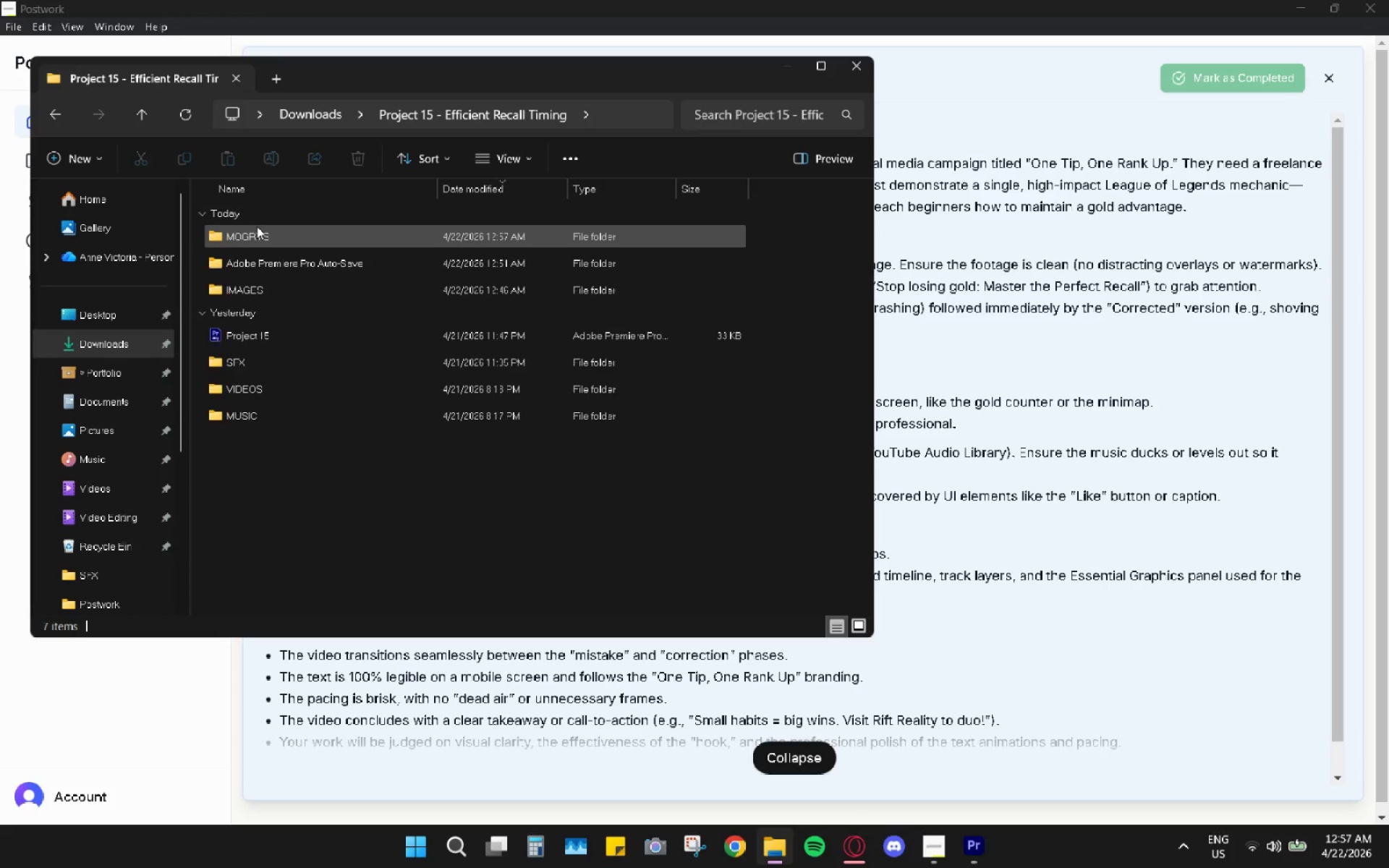 
double_click([257, 226])
 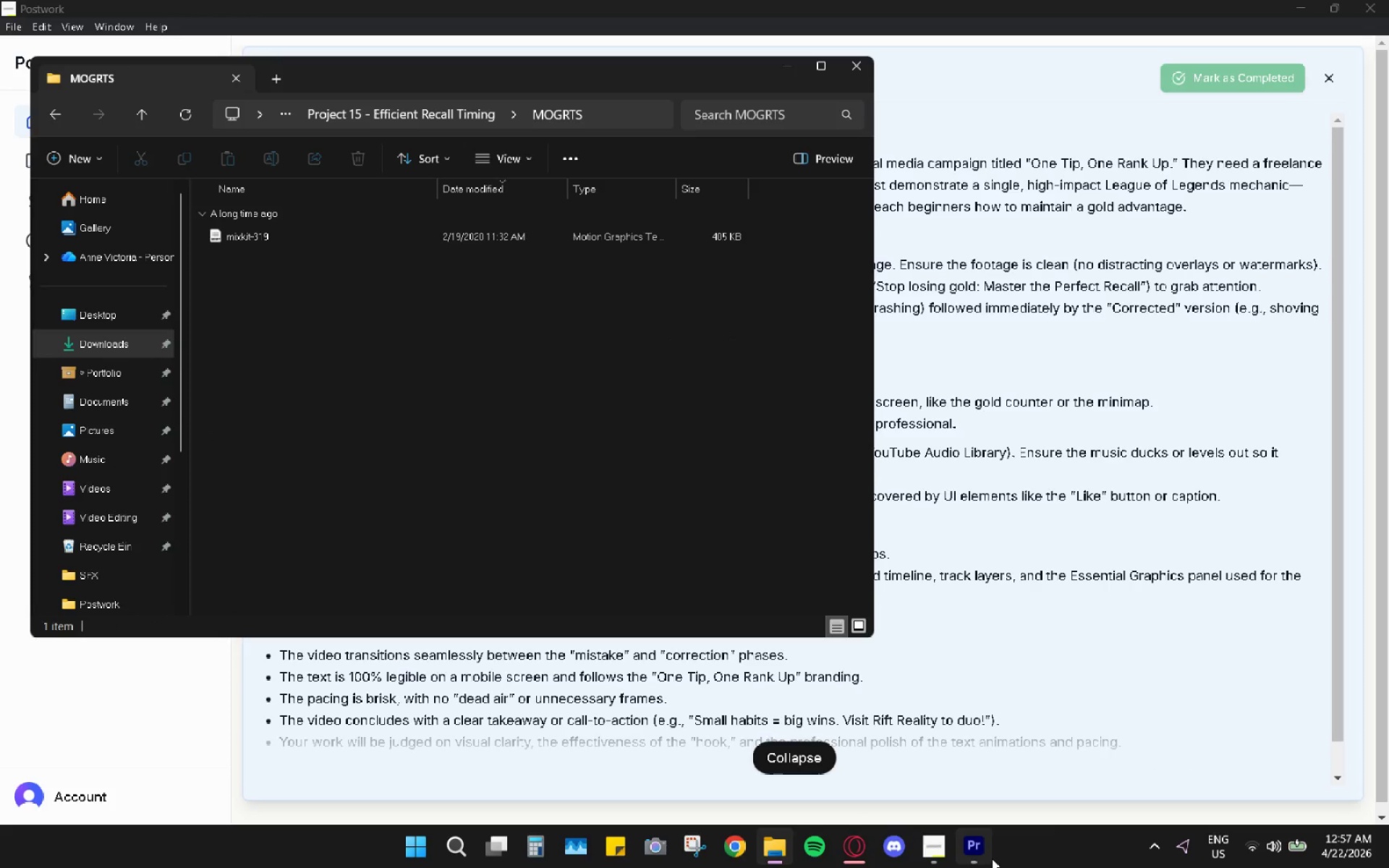 
left_click([984, 856])
 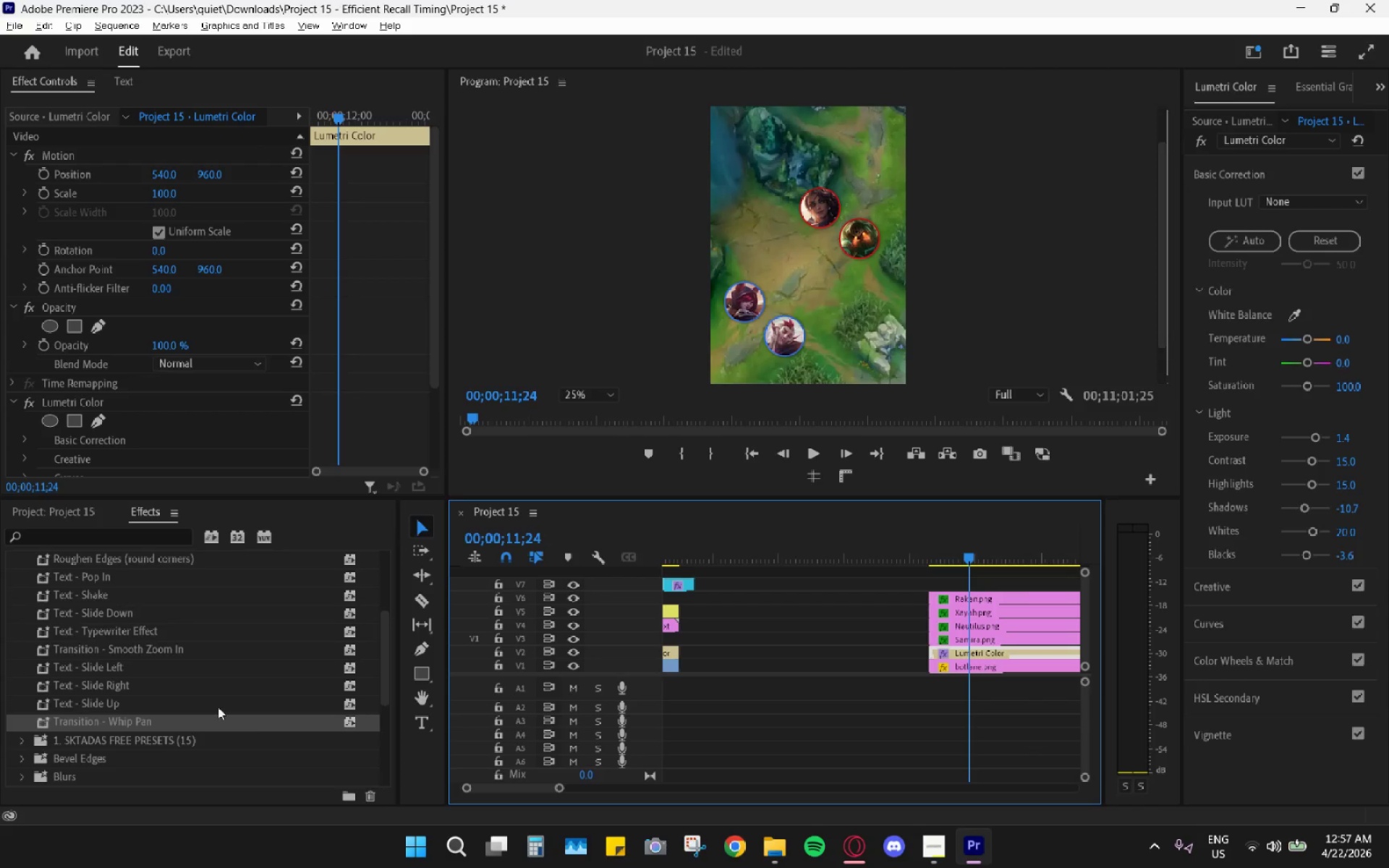 
left_click([18, 559])
 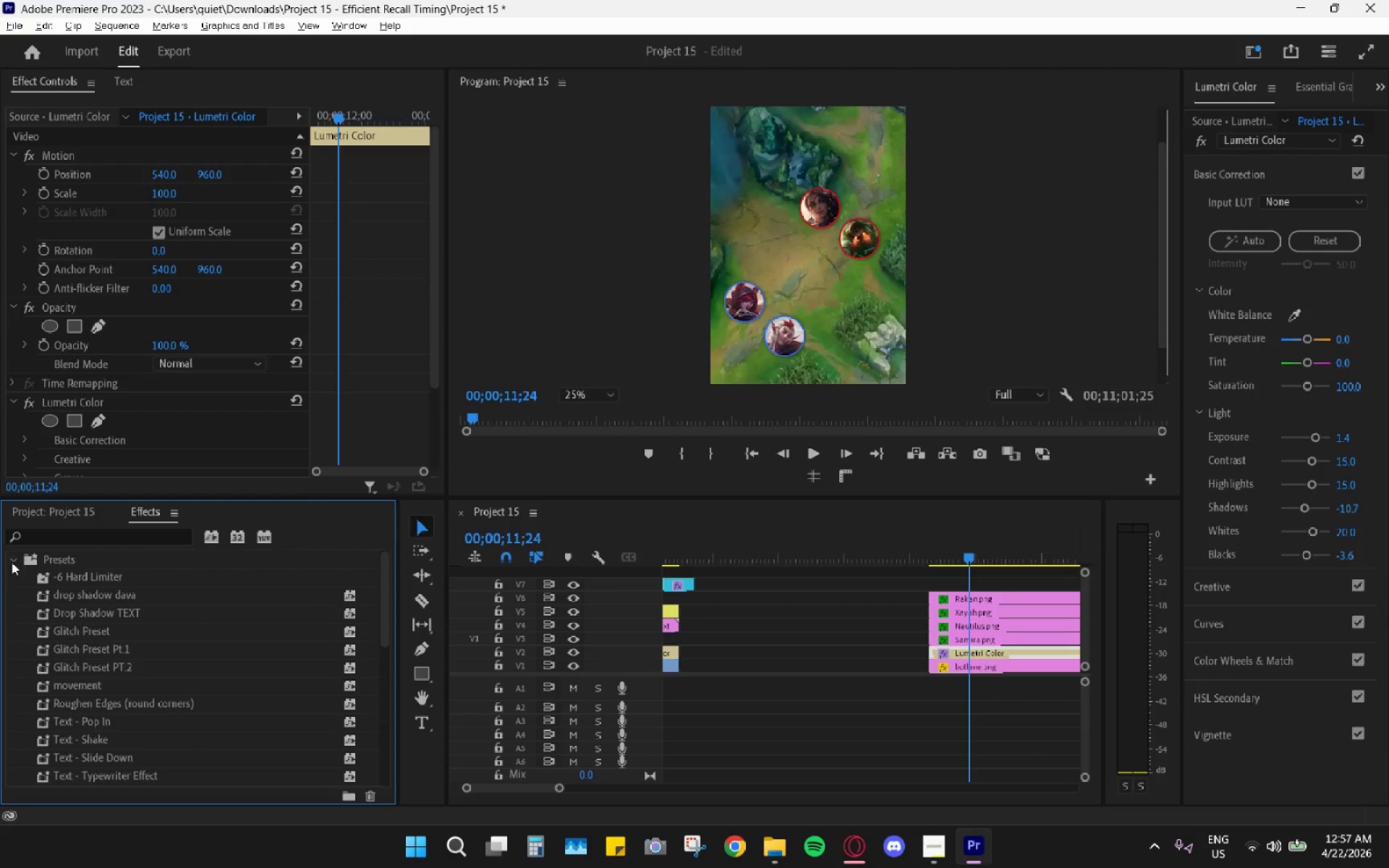 
scroll: coordinate [139, 649], scroll_direction: up, amount: 14.0
 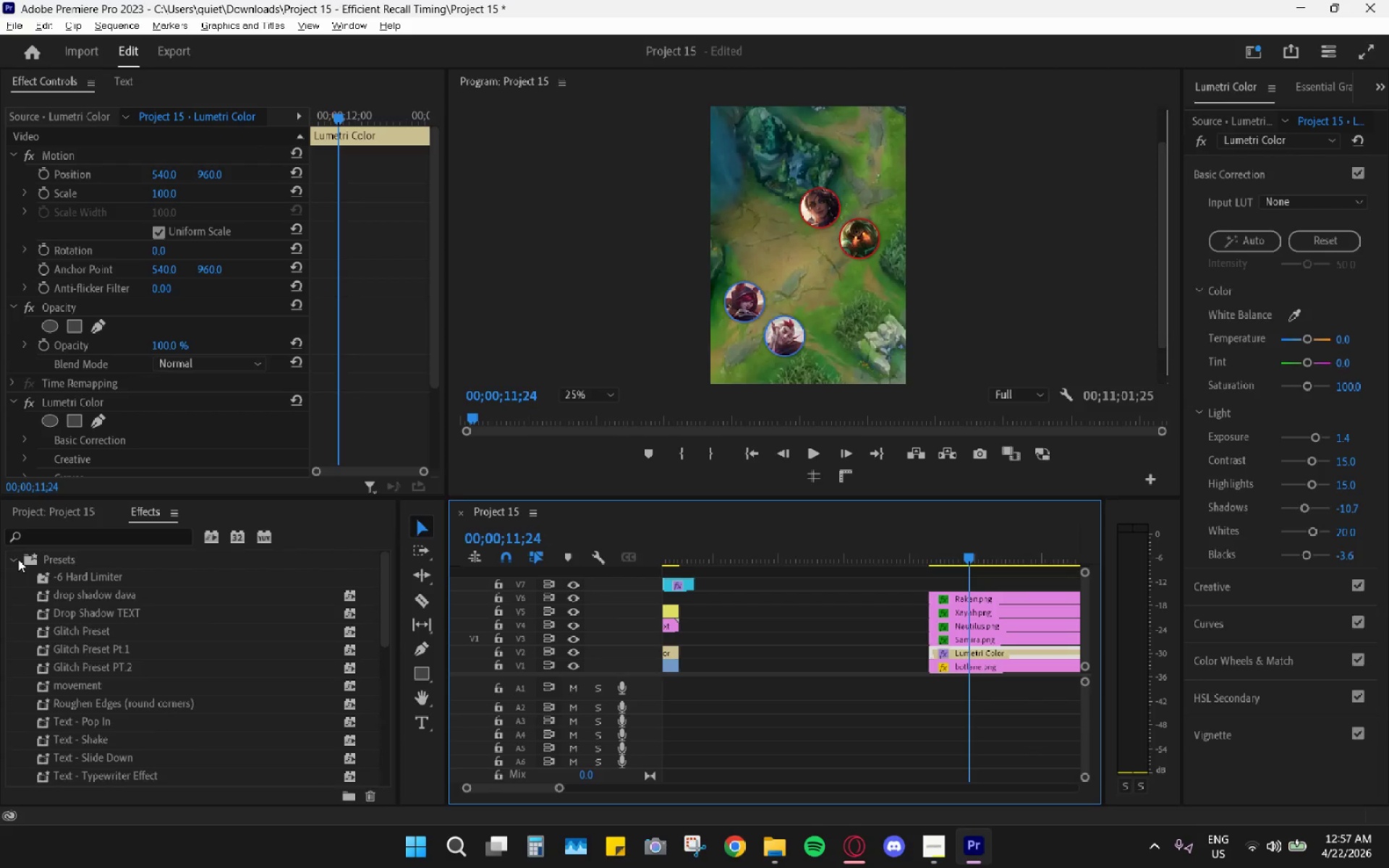 
double_click([12, 562])
 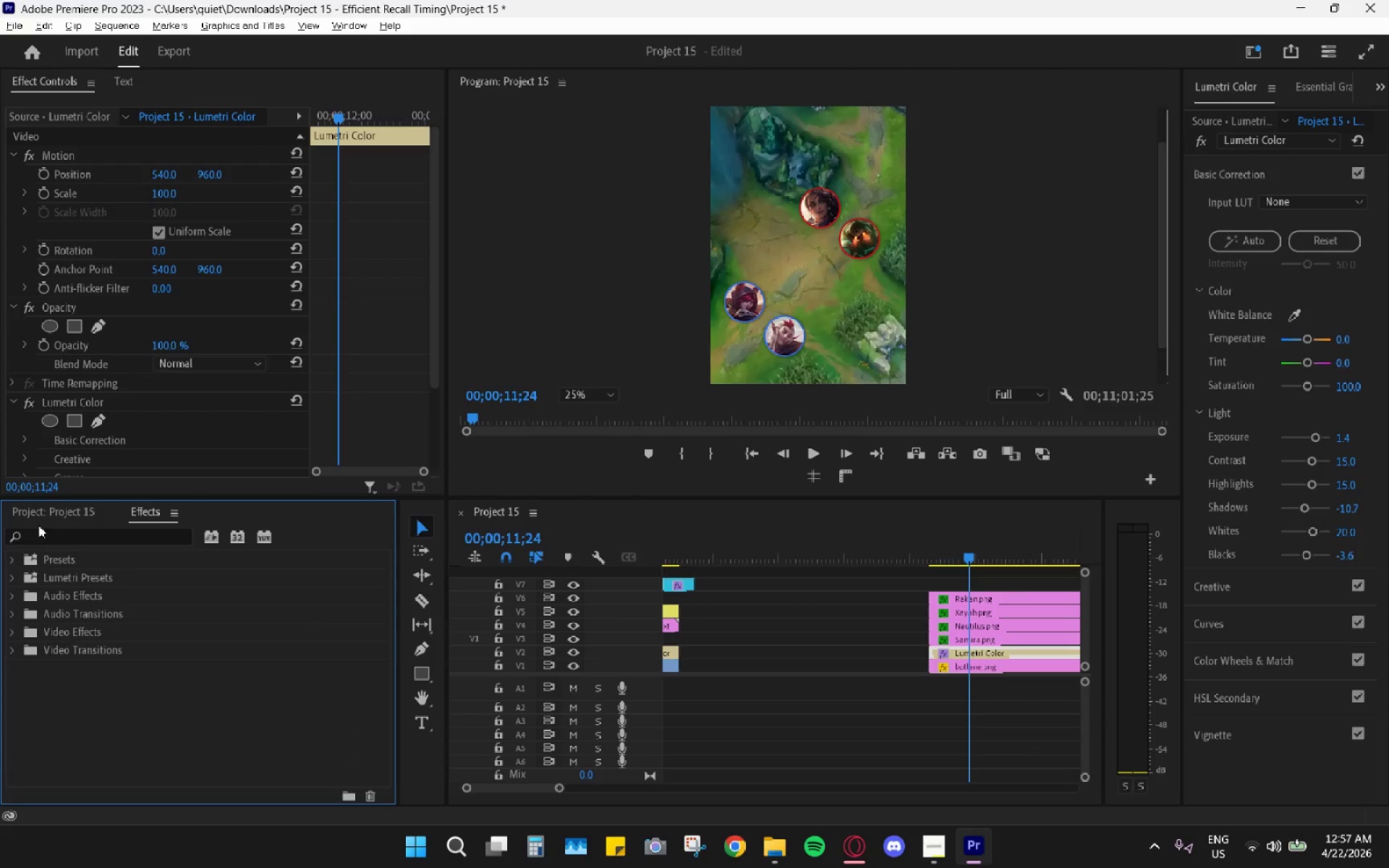 
triple_click([47, 511])
 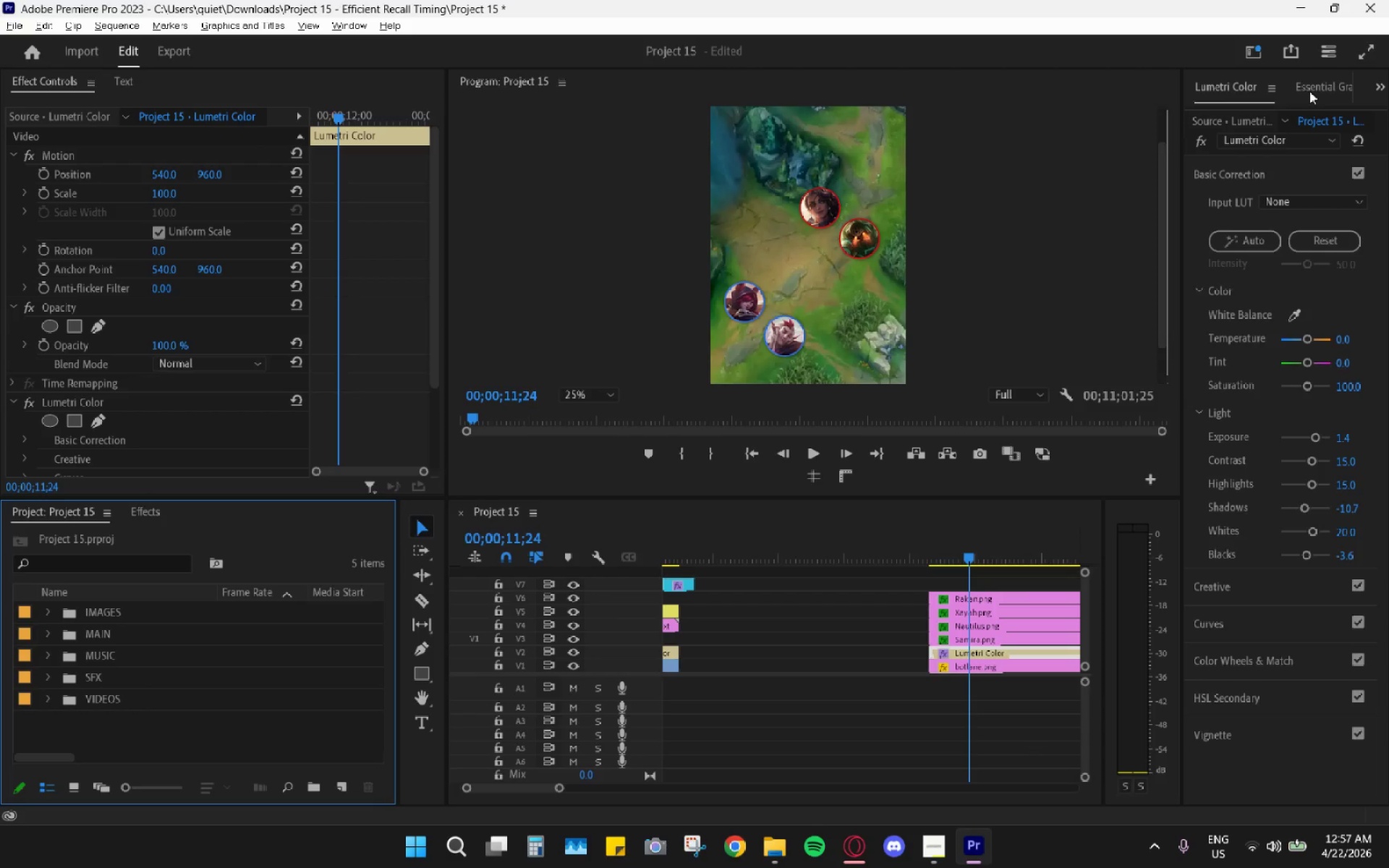 
wait(5.17)
 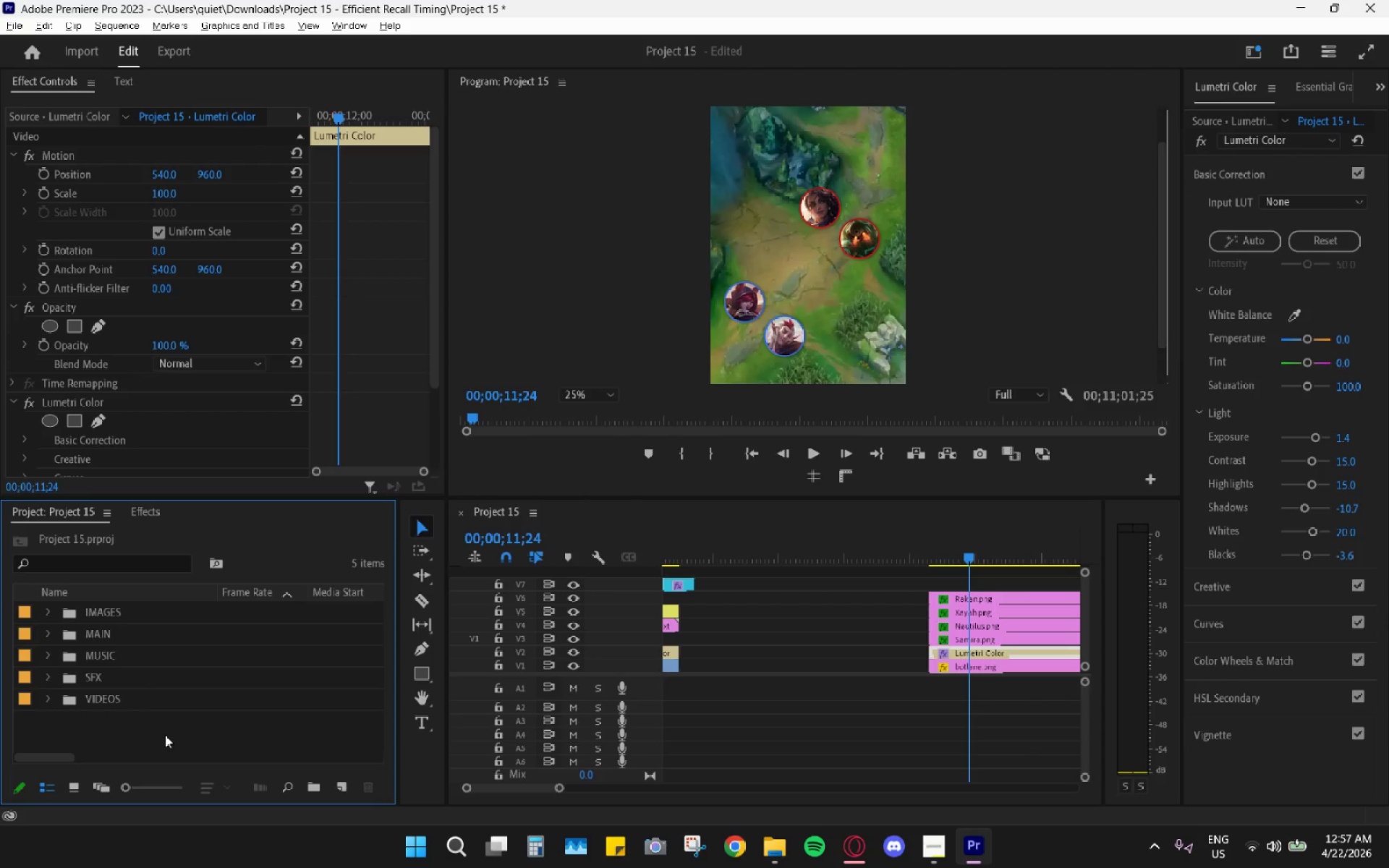 
left_click([1325, 90])
 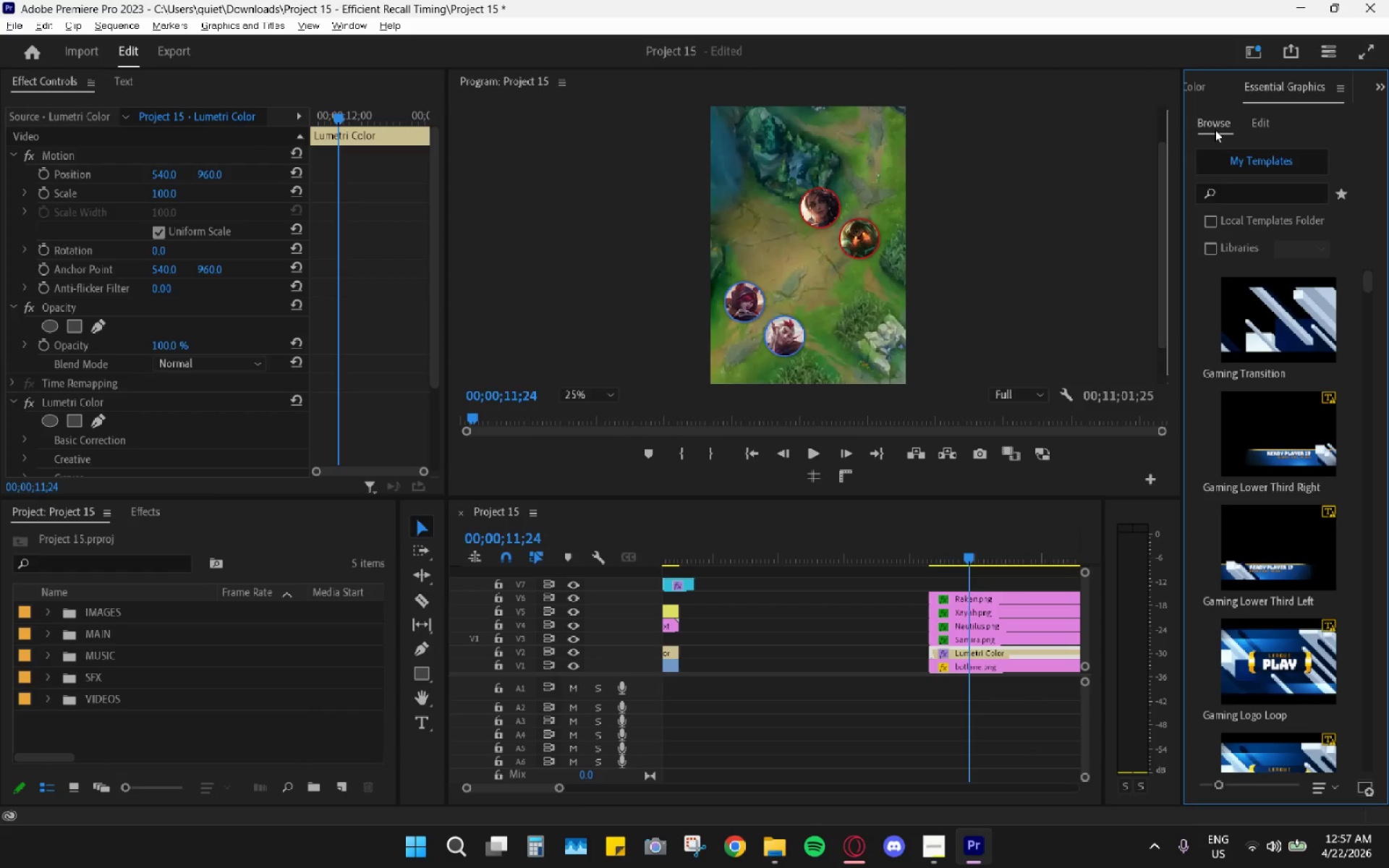 
left_click([1215, 129])
 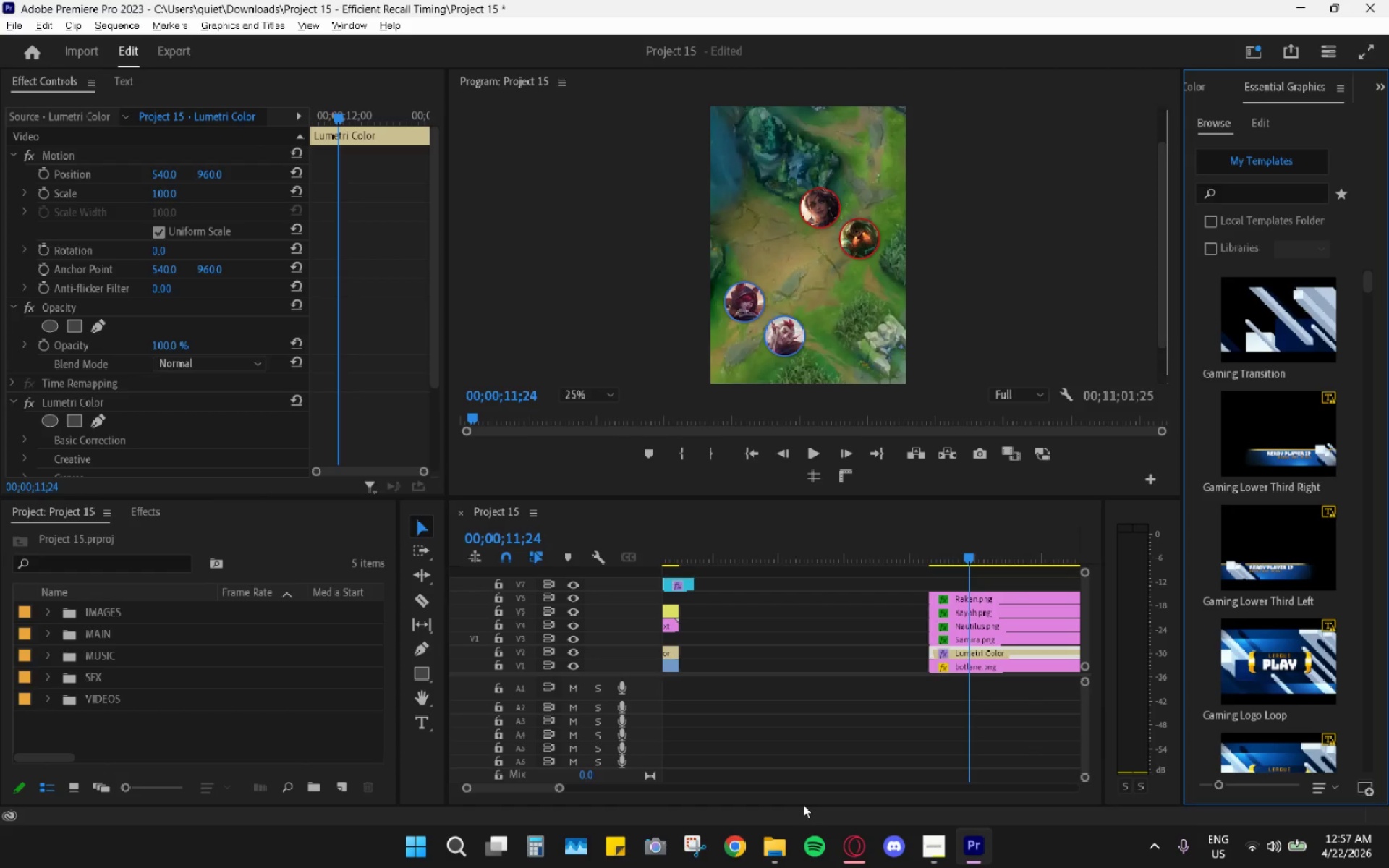 
left_click([772, 855])
 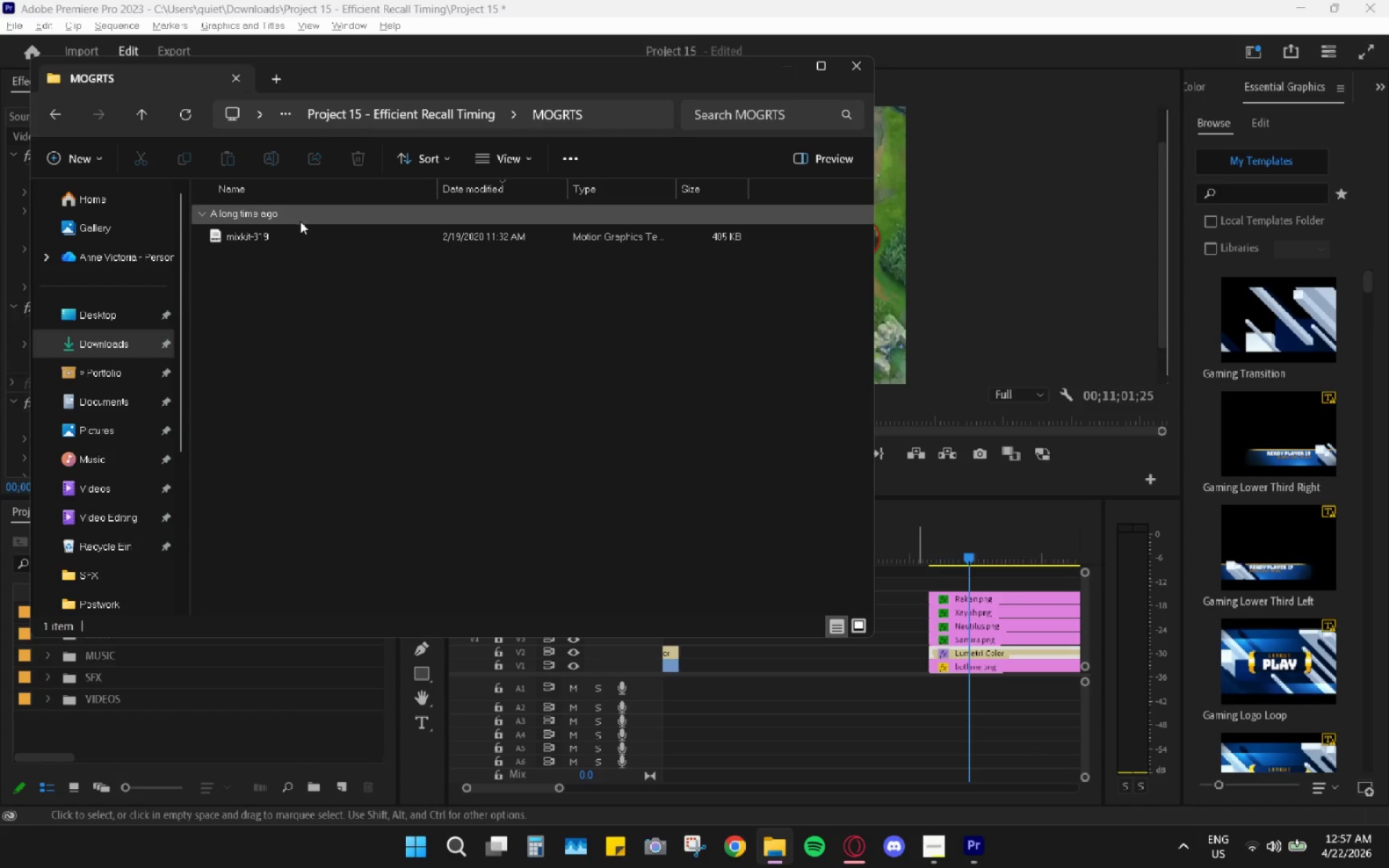 
left_click_drag(start_coordinate=[268, 235], to_coordinate=[1287, 280])
 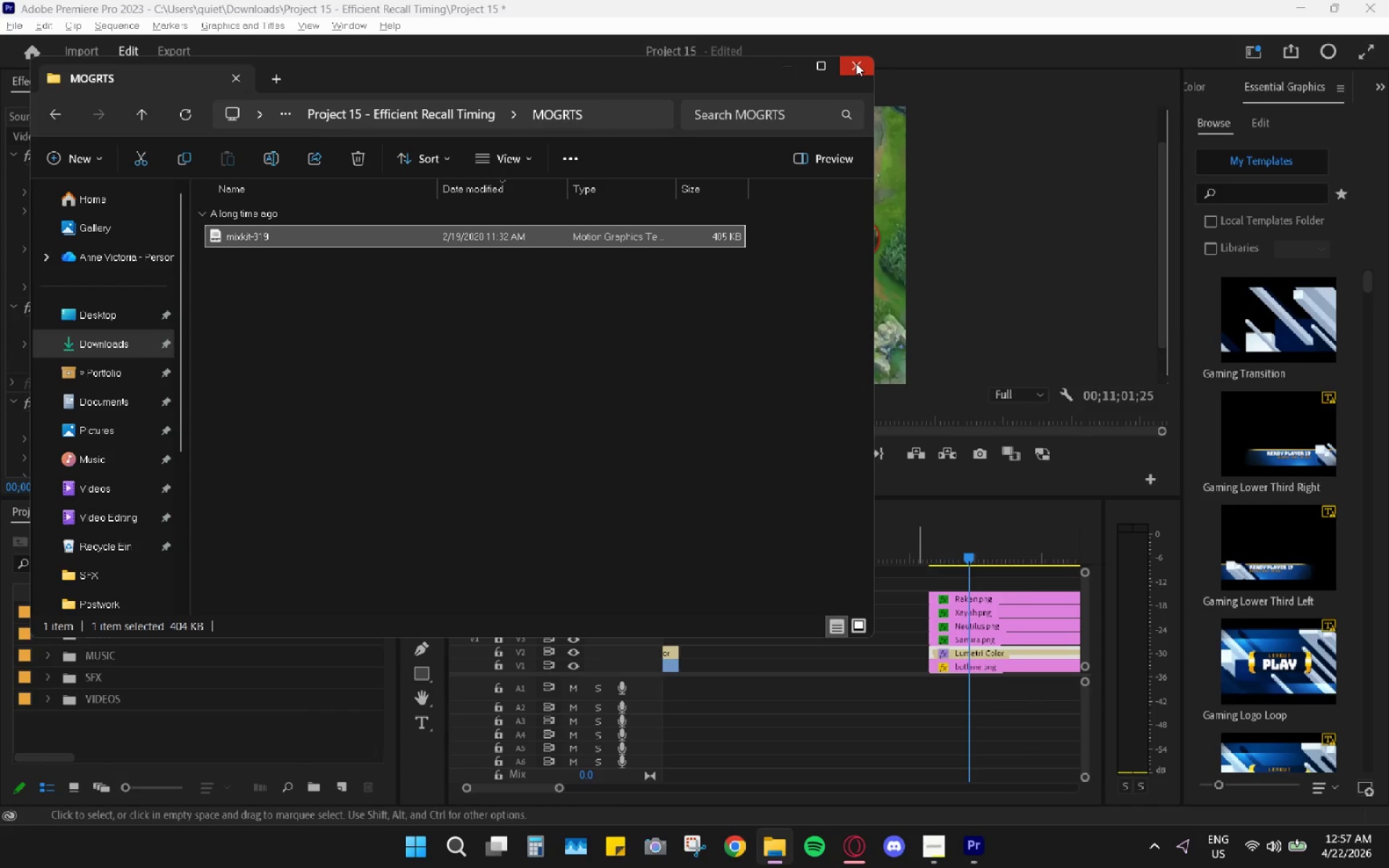 
left_click([856, 63])
 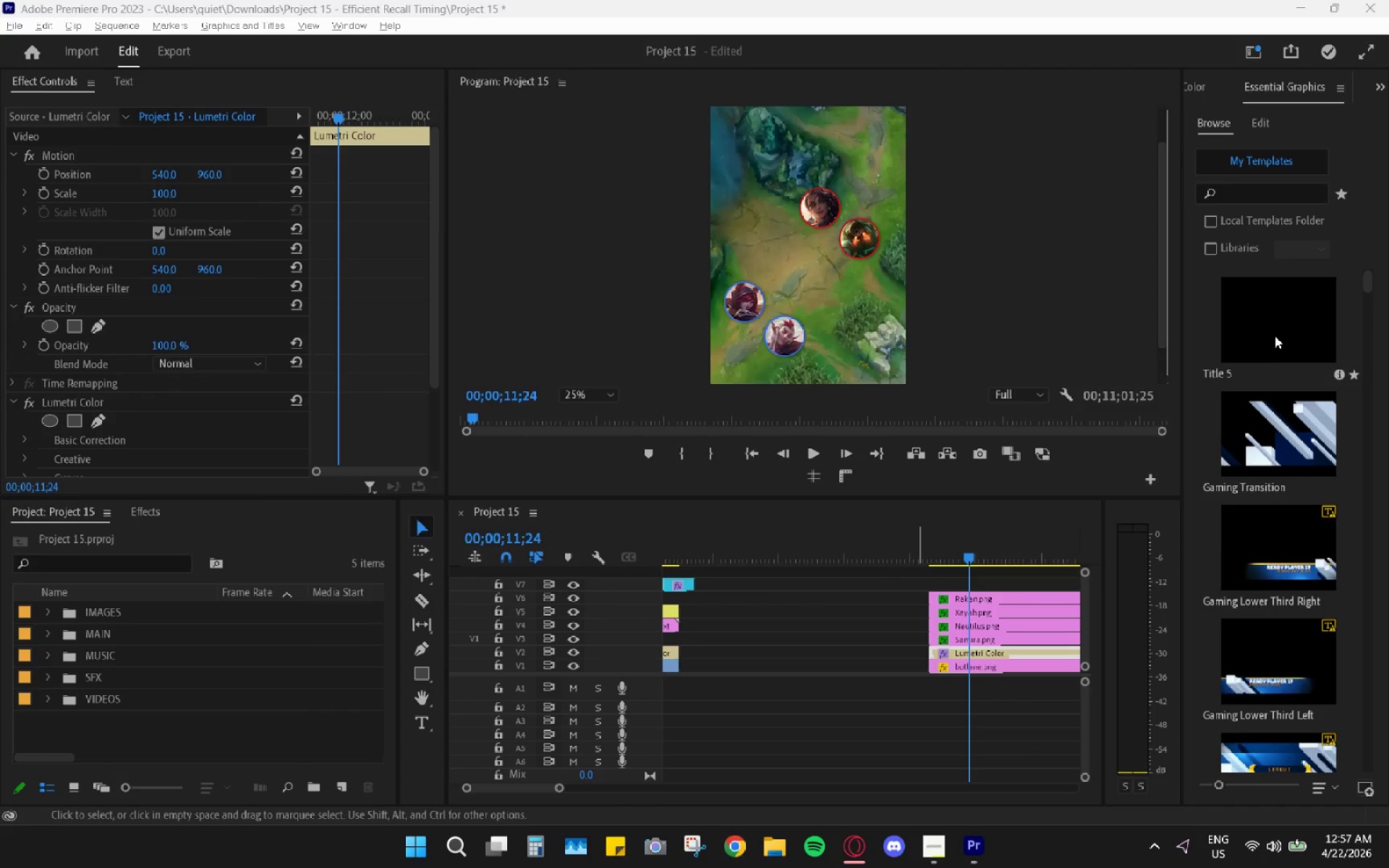 
left_click([1288, 329])
 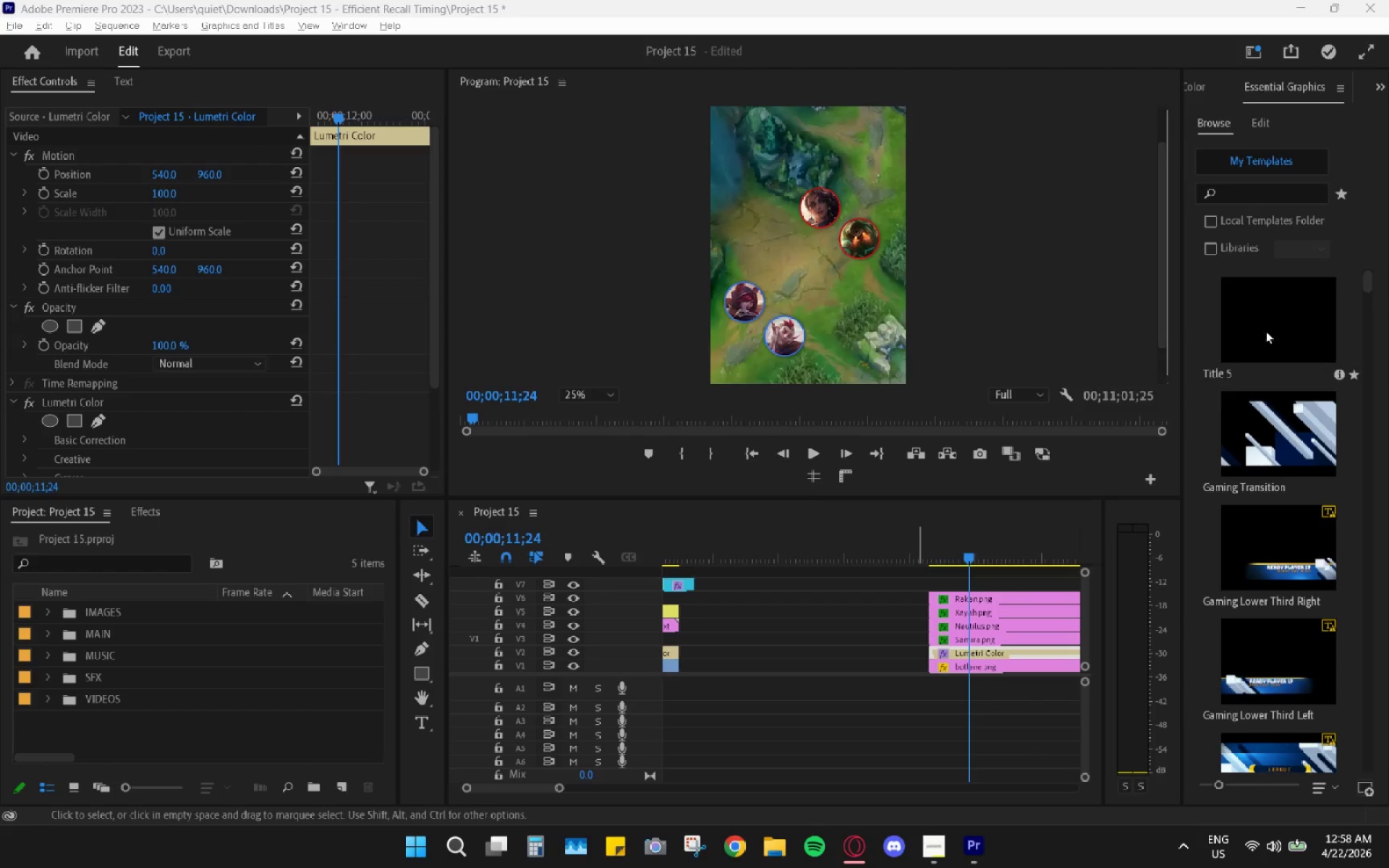 
scroll: coordinate [1275, 336], scroll_direction: up, amount: 6.0
 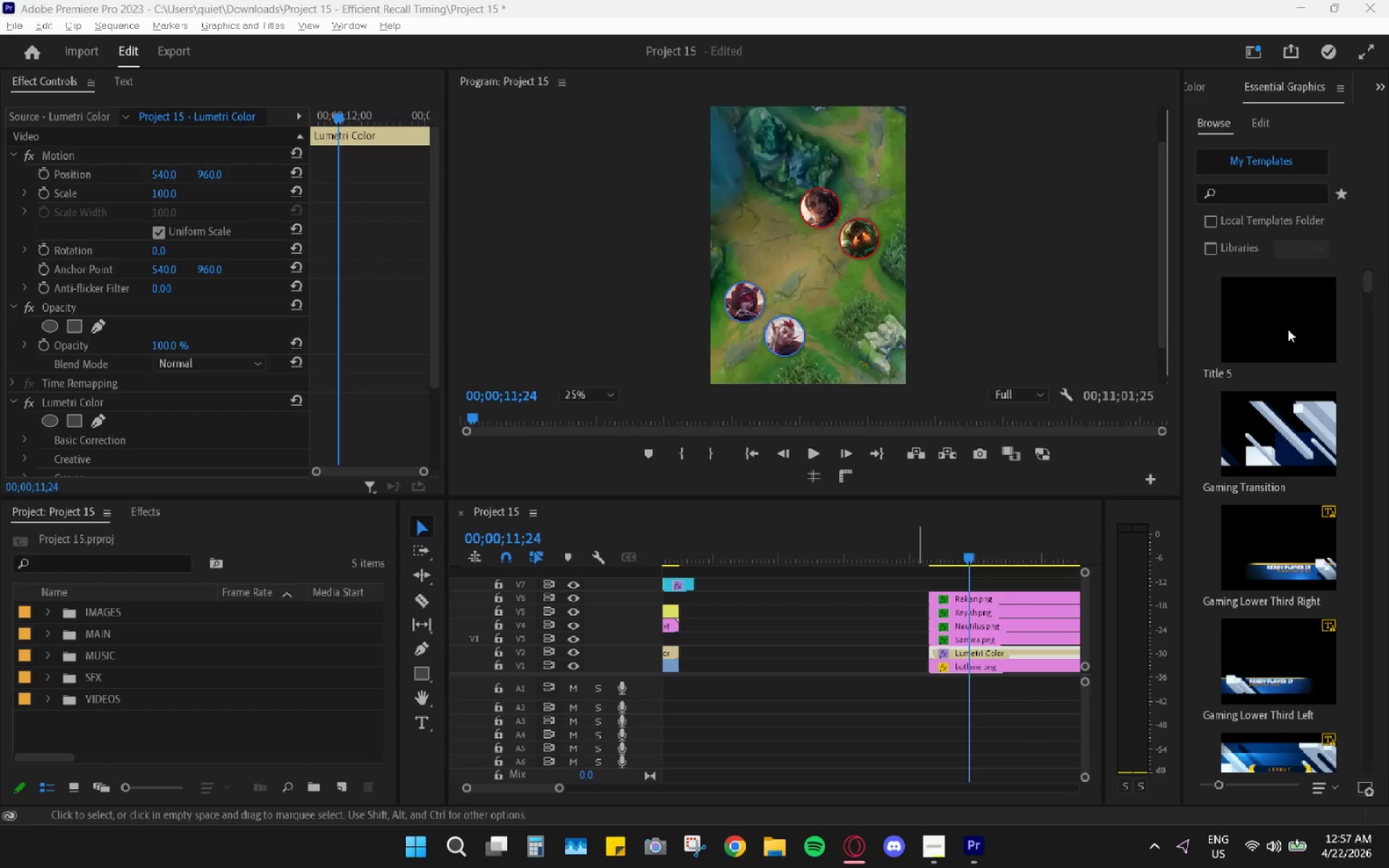 
hold_key(key=AltLeft, duration=0.52)
scroll: coordinate [993, 595], scroll_direction: down, amount: 4.0
 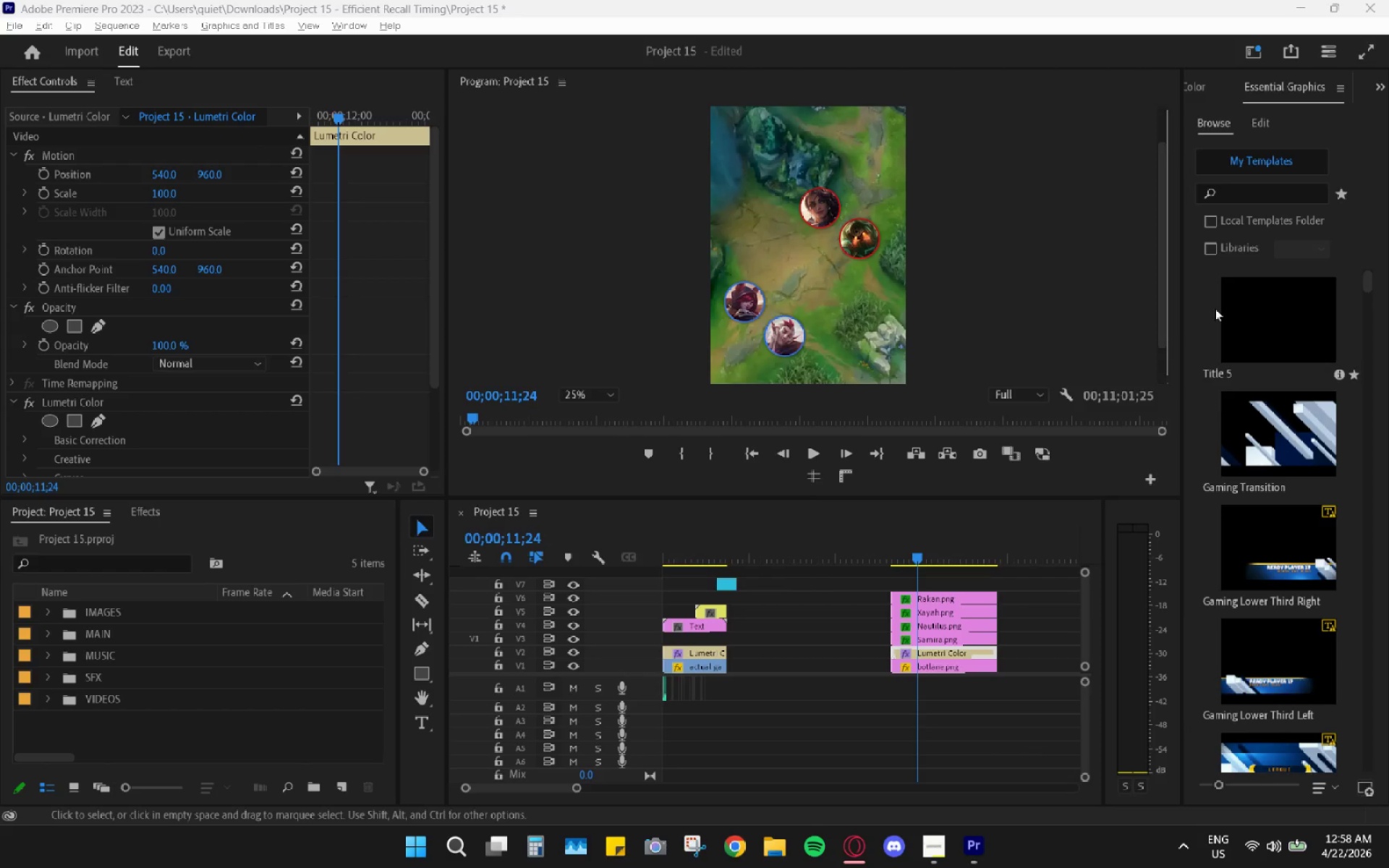 
left_click_drag(start_coordinate=[1275, 303], to_coordinate=[763, 589])
 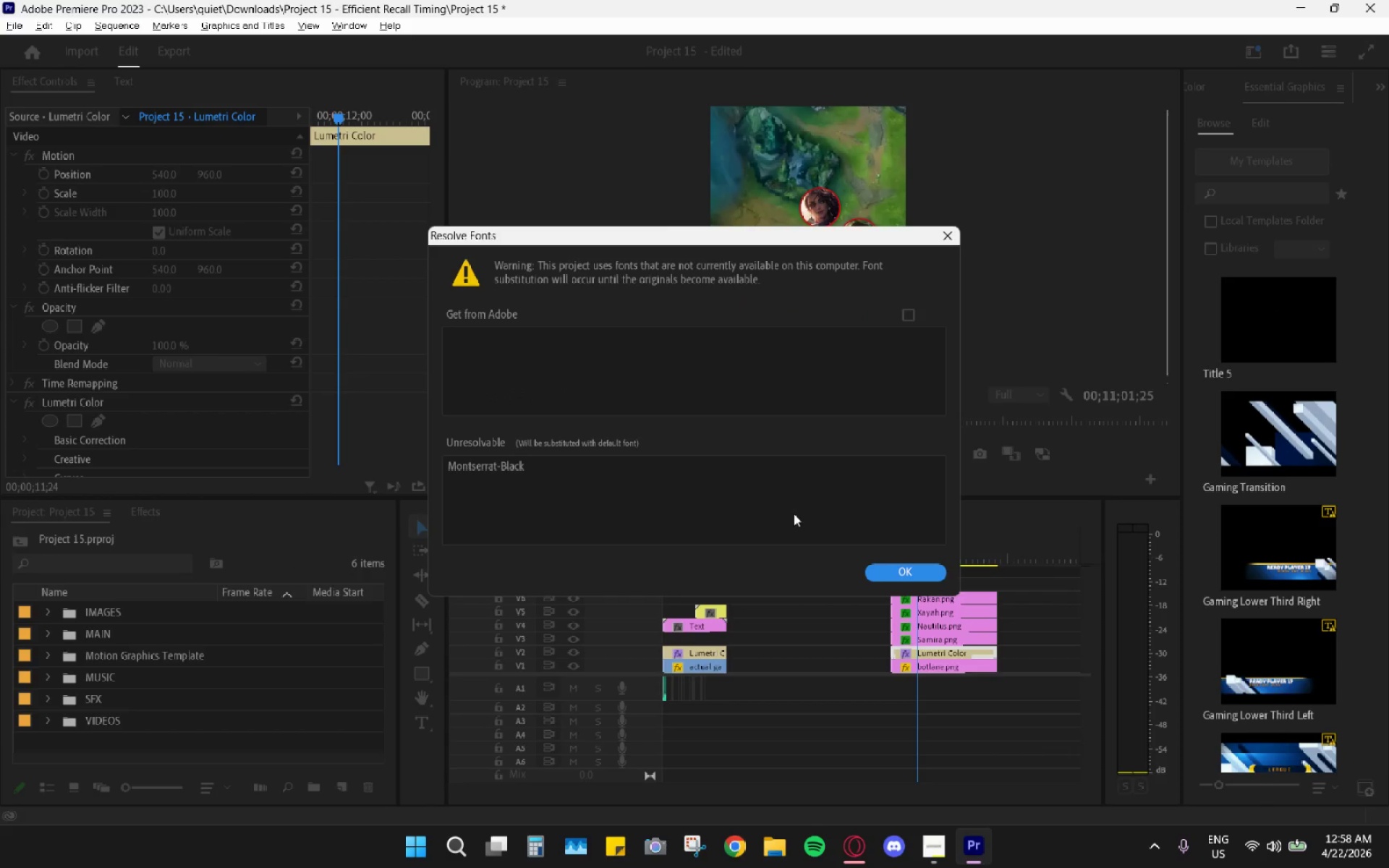 
left_click([903, 568])
 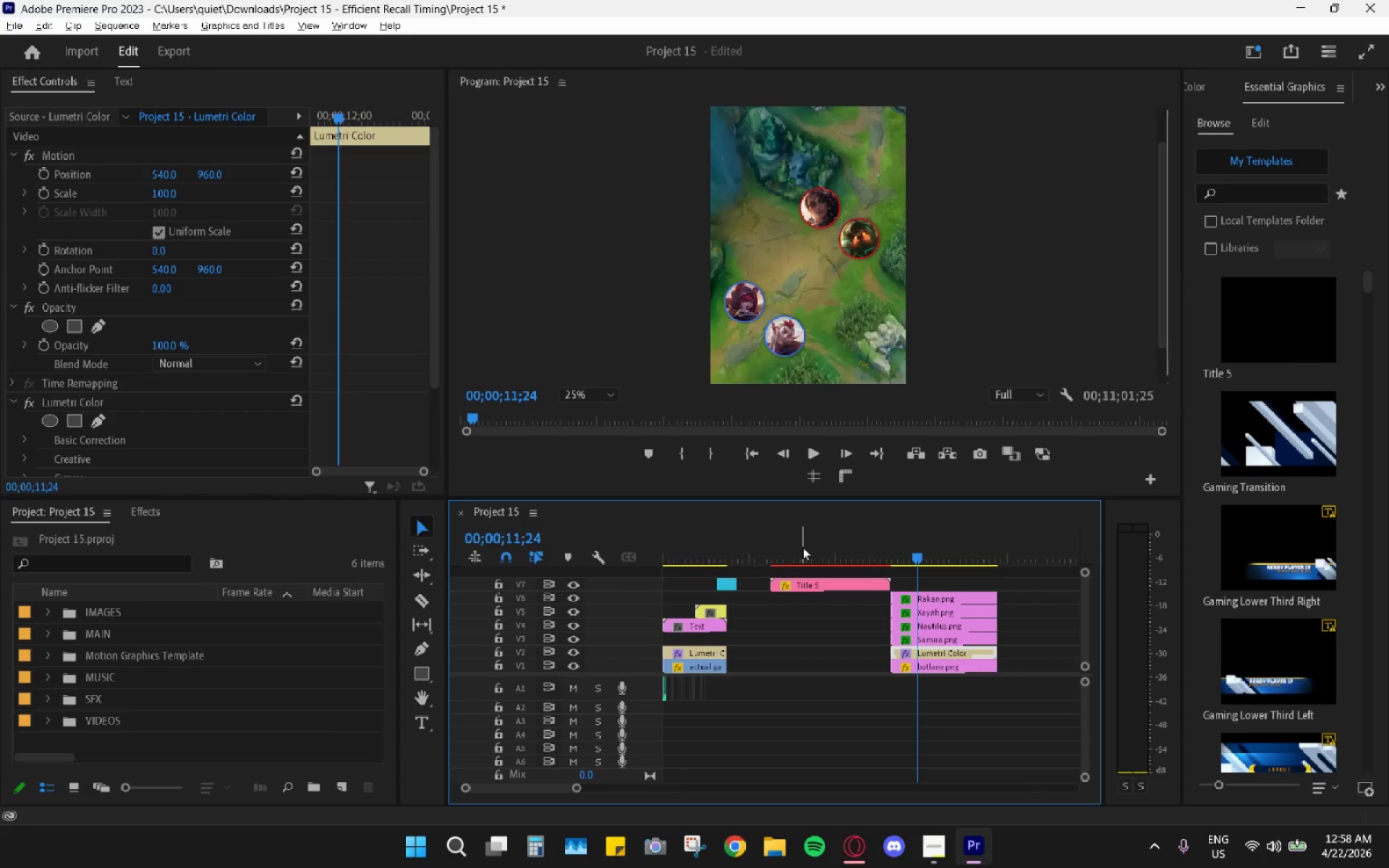 
left_click_drag(start_coordinate=[802, 547], to_coordinate=[814, 555])
 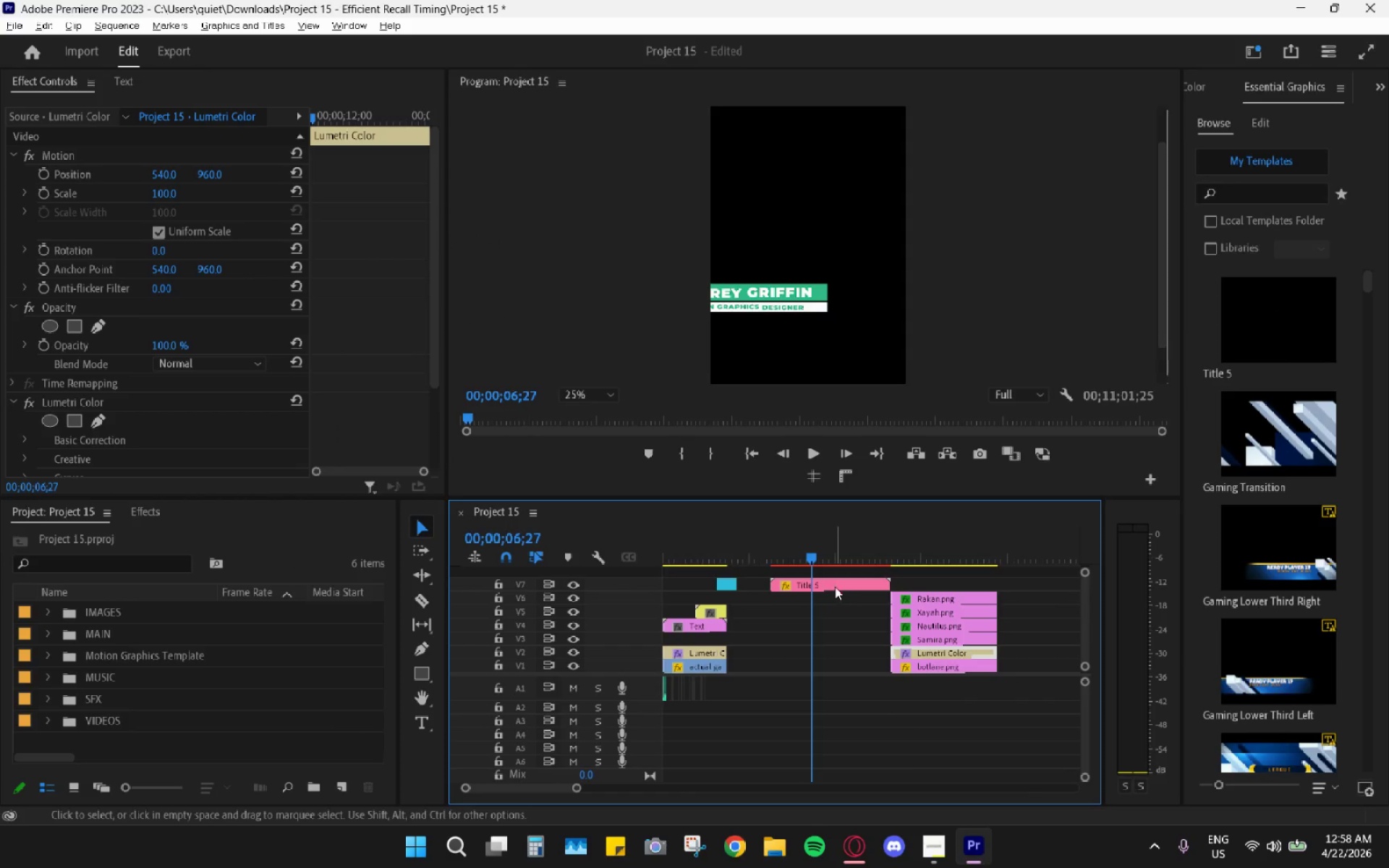 
left_click([835, 587])
 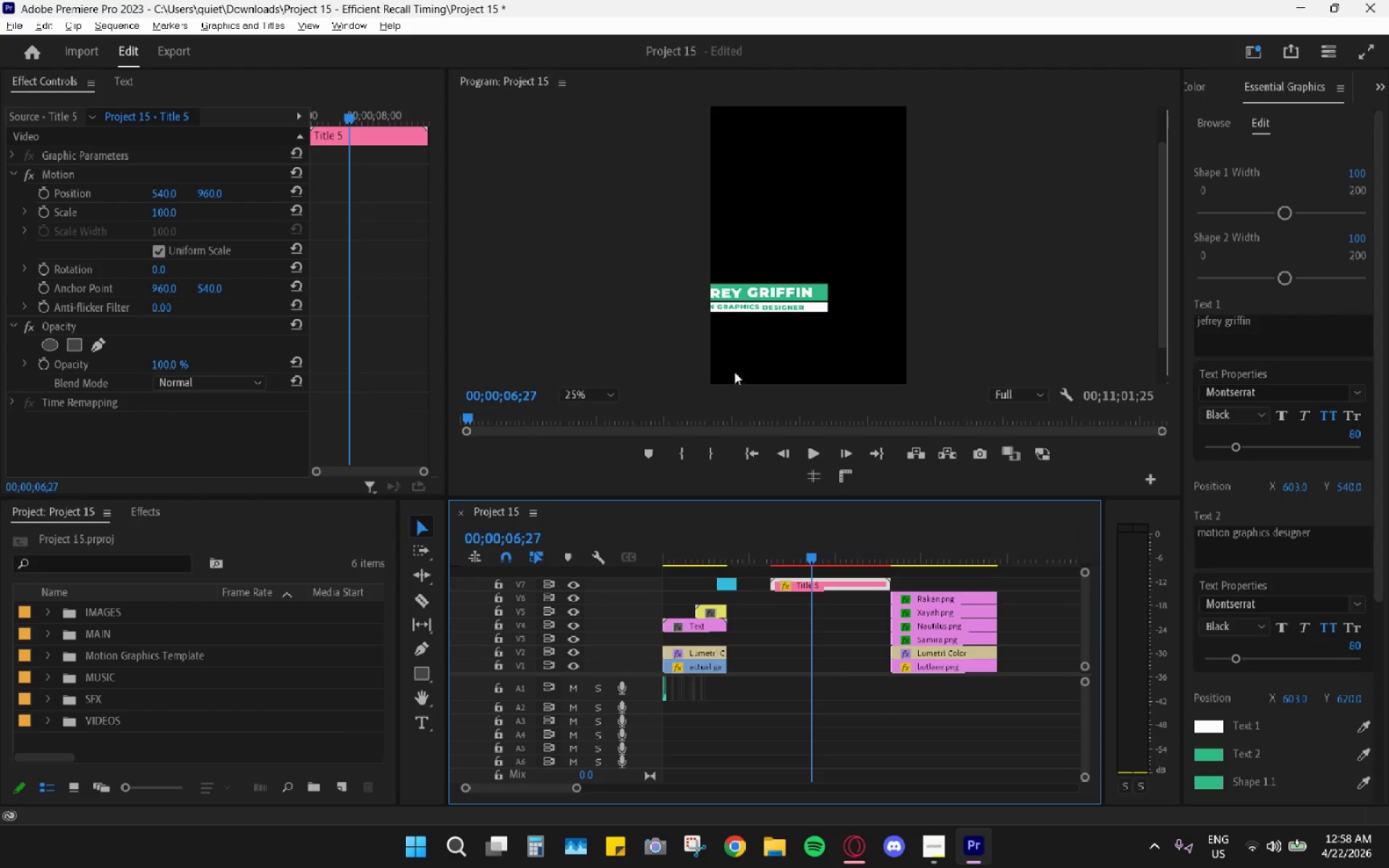 
left_click_drag(start_coordinate=[161, 194], to_coordinate=[462, 205])
 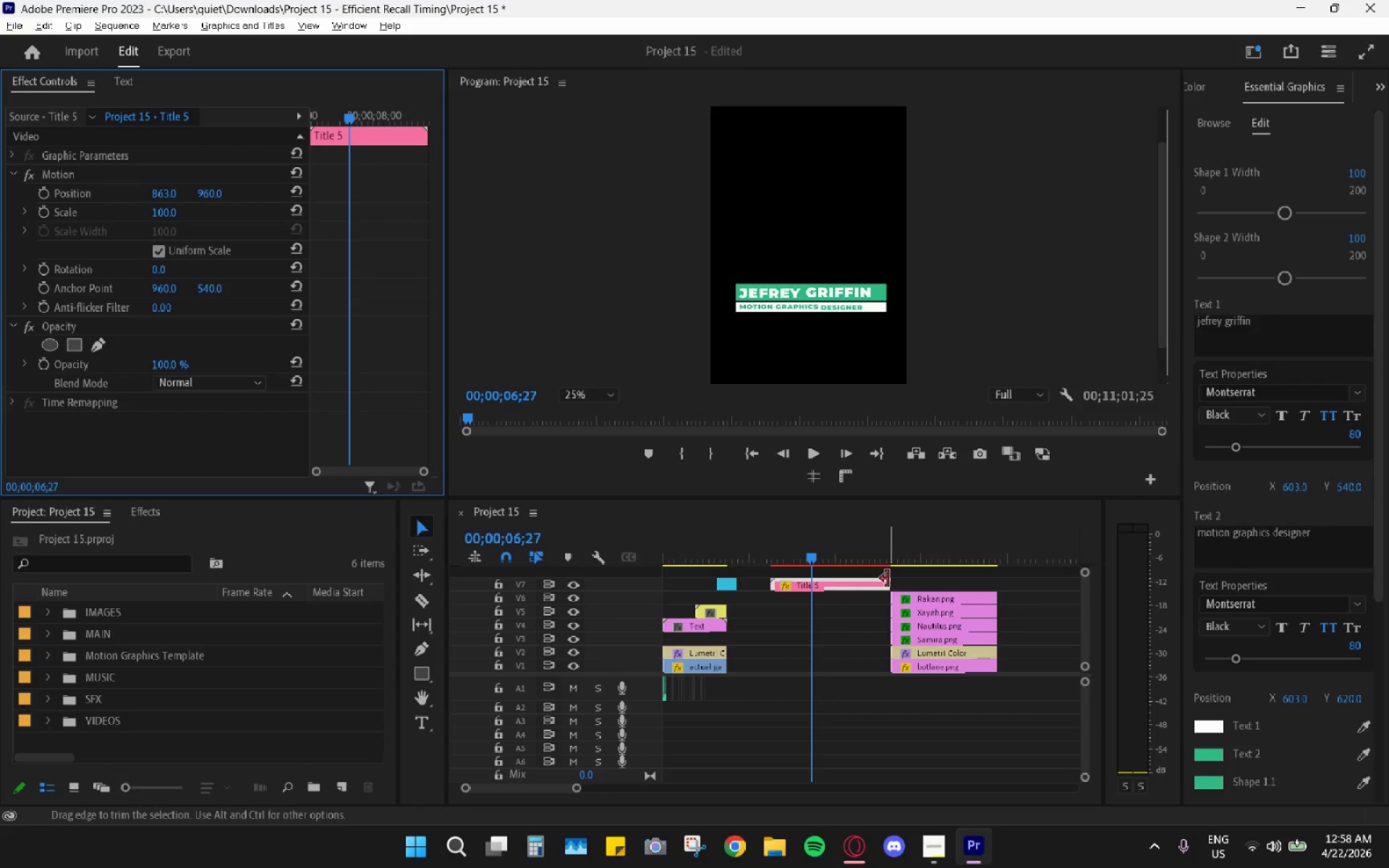 
key(Alt+AltLeft)
 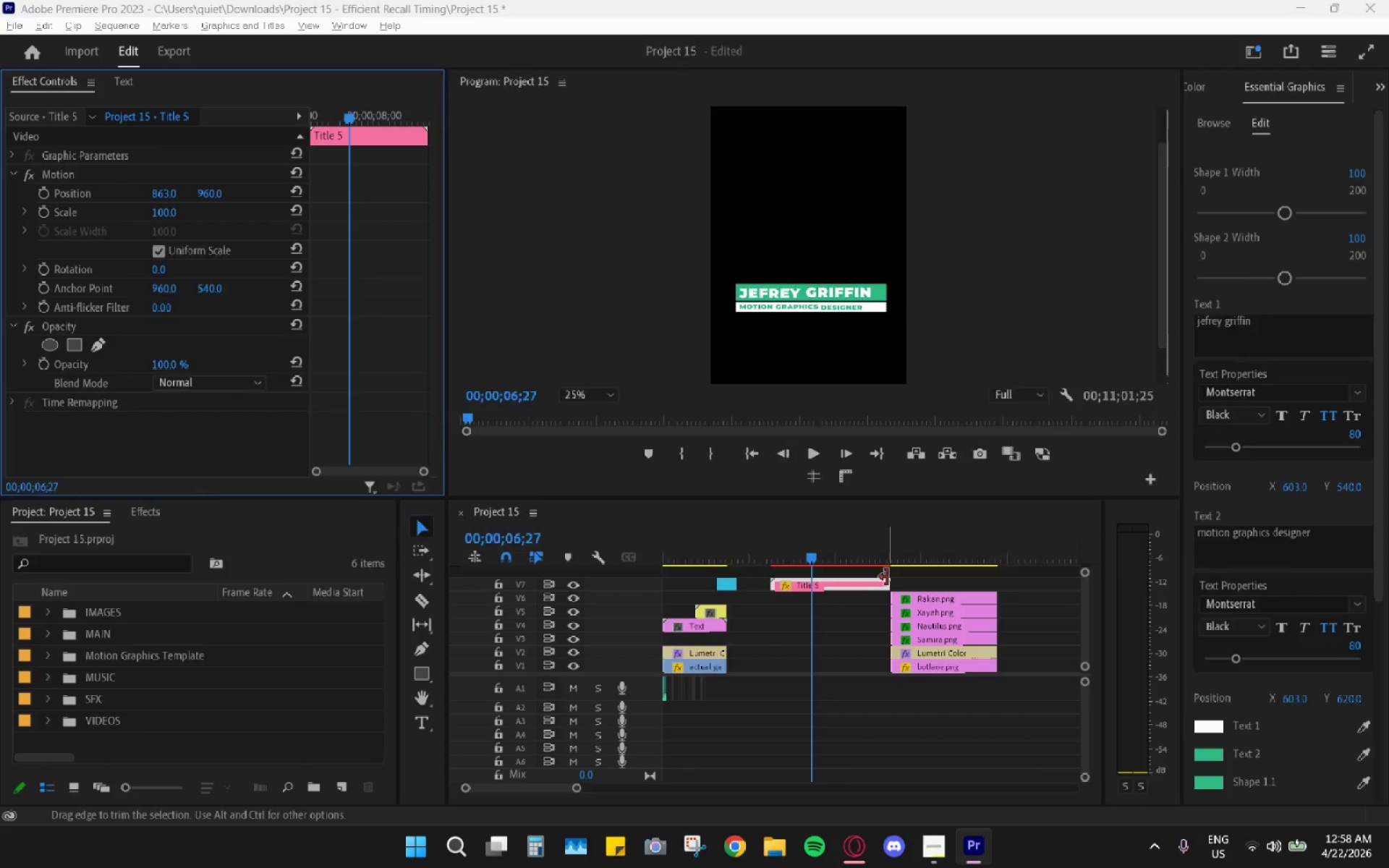 
key(Alt+Tab)
 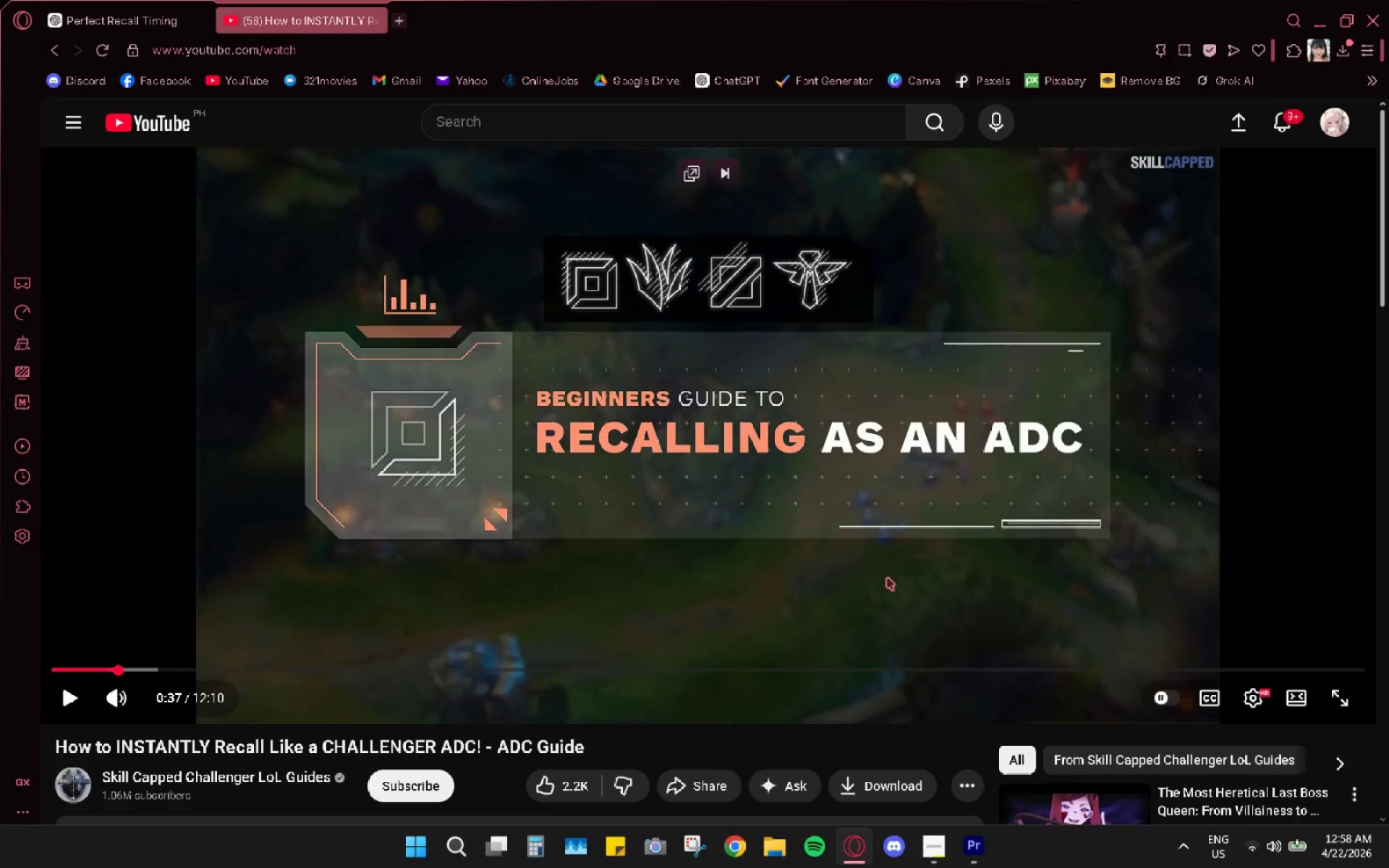 
key(Space)
 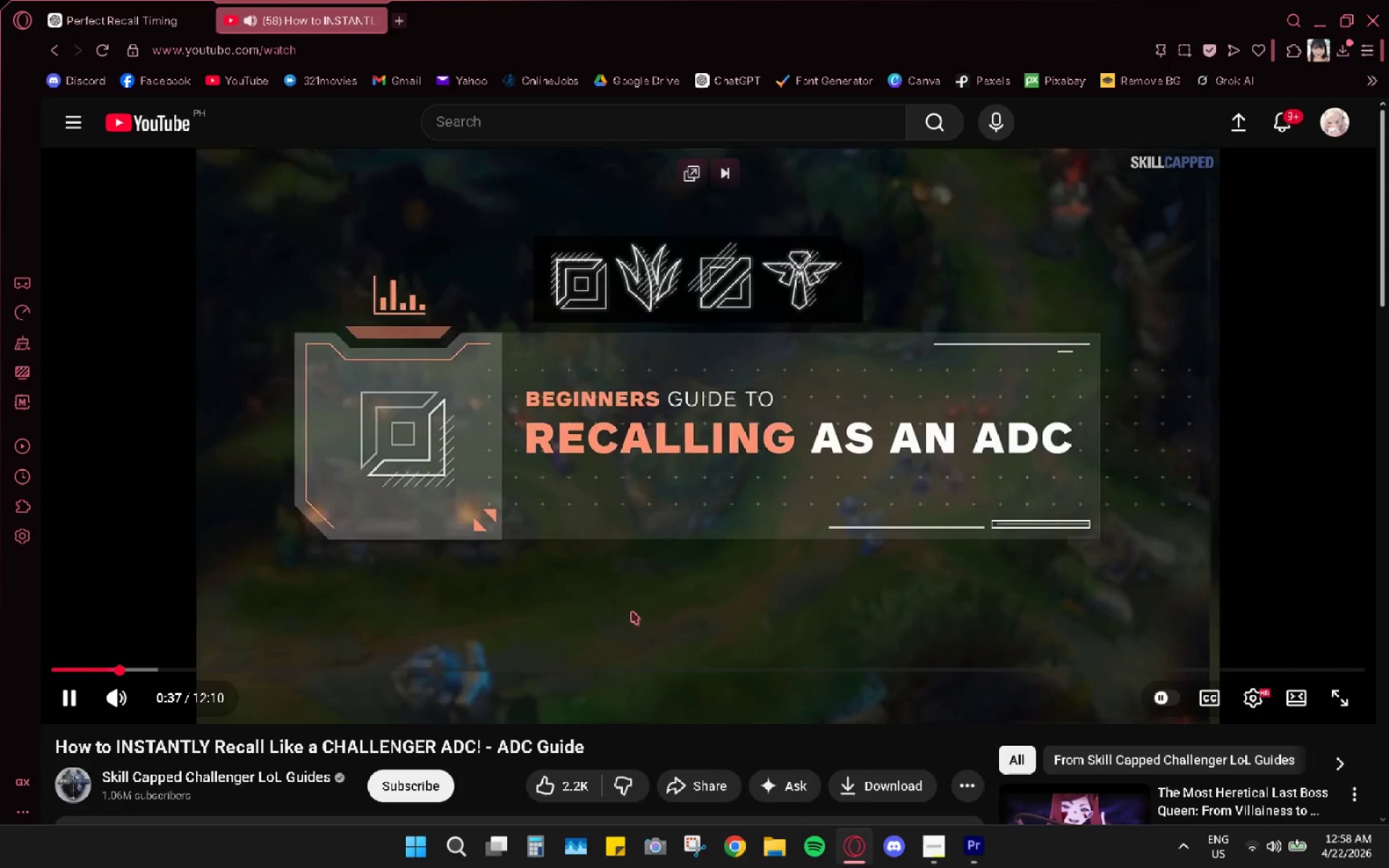 
key(Space)
 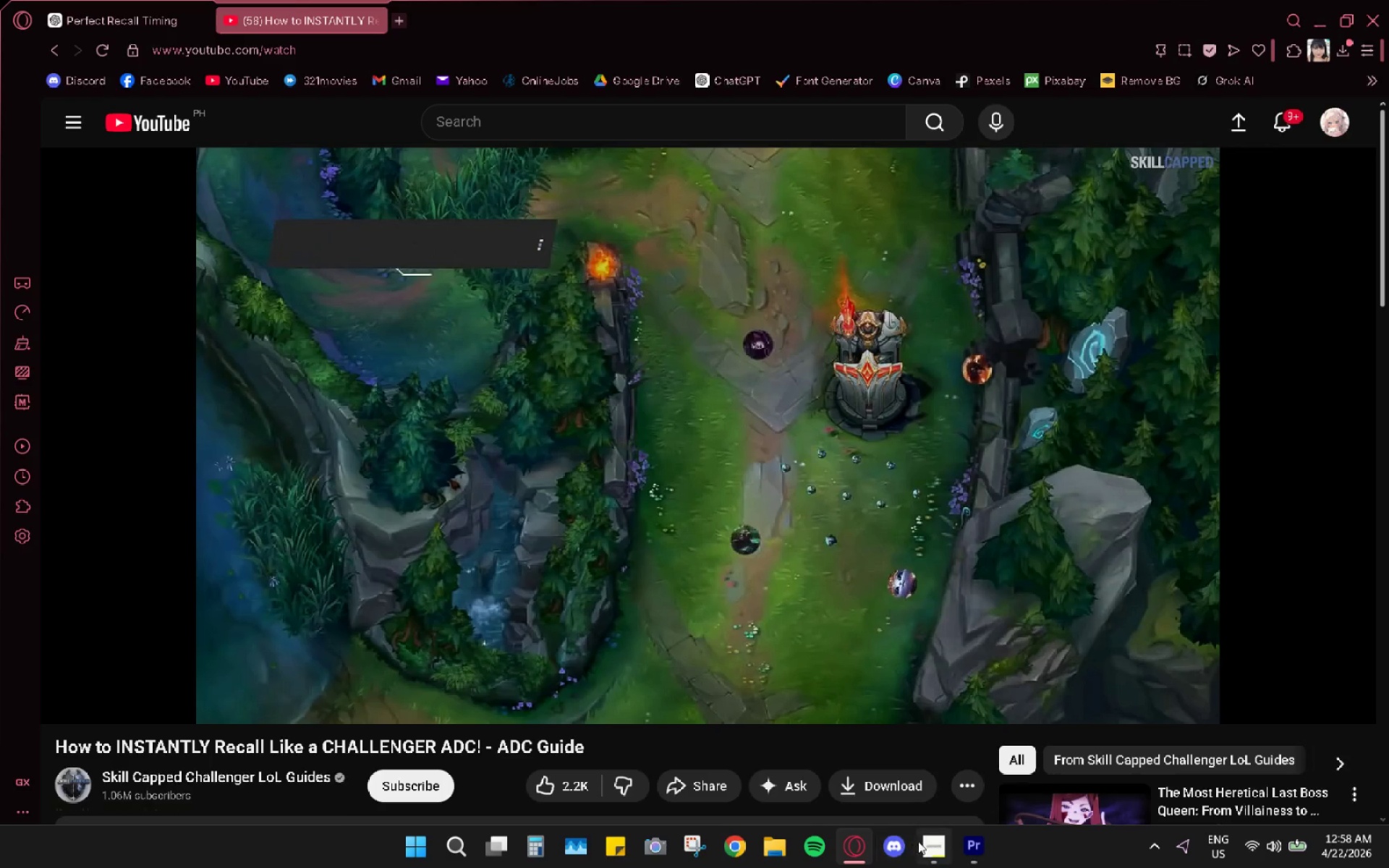 
hold_key(key=AltLeft, duration=0.77)
scroll: coordinate [859, 578], scroll_direction: down, amount: 8.0
 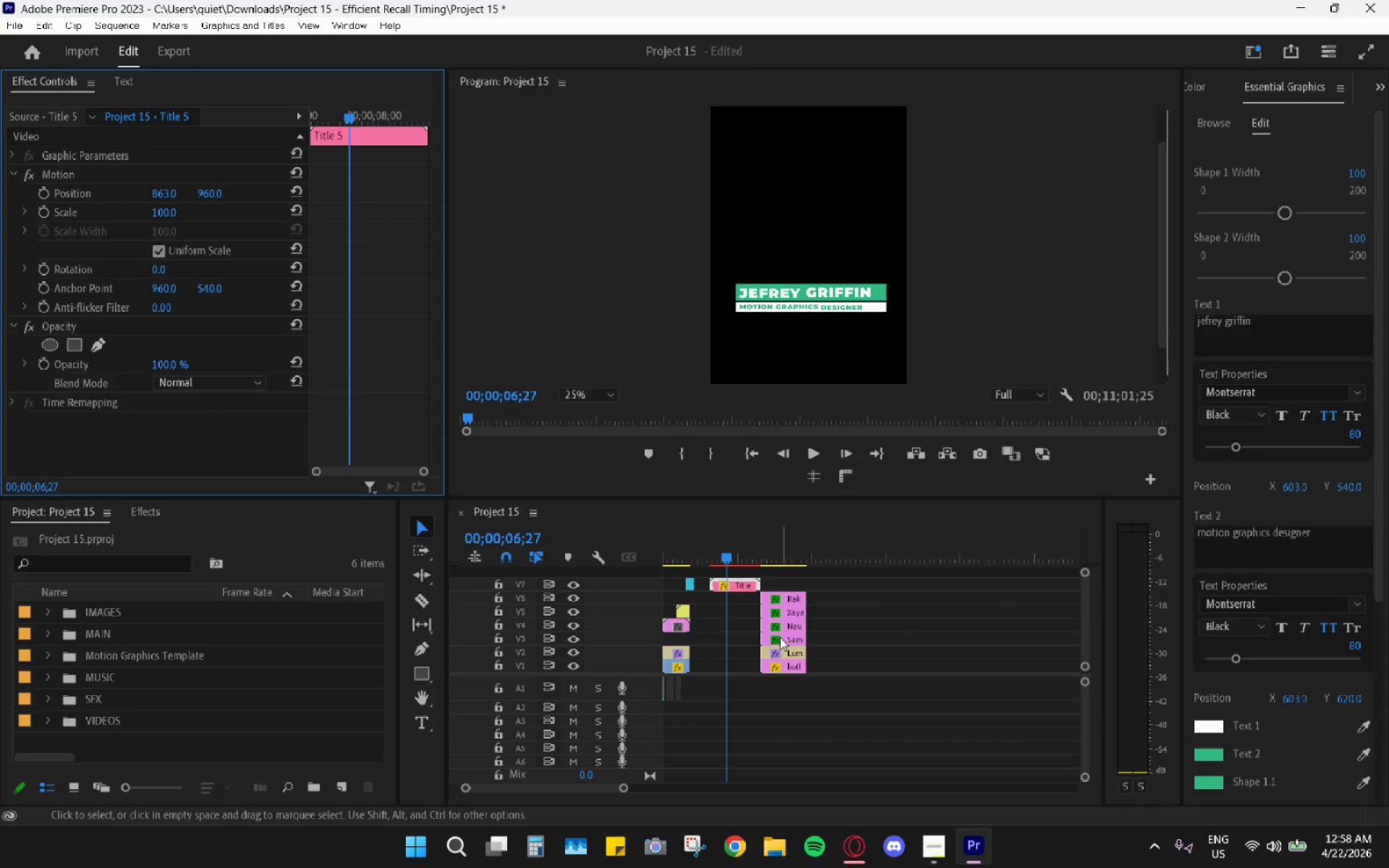 
left_click_drag(start_coordinate=[749, 552], to_coordinate=[798, 554])
 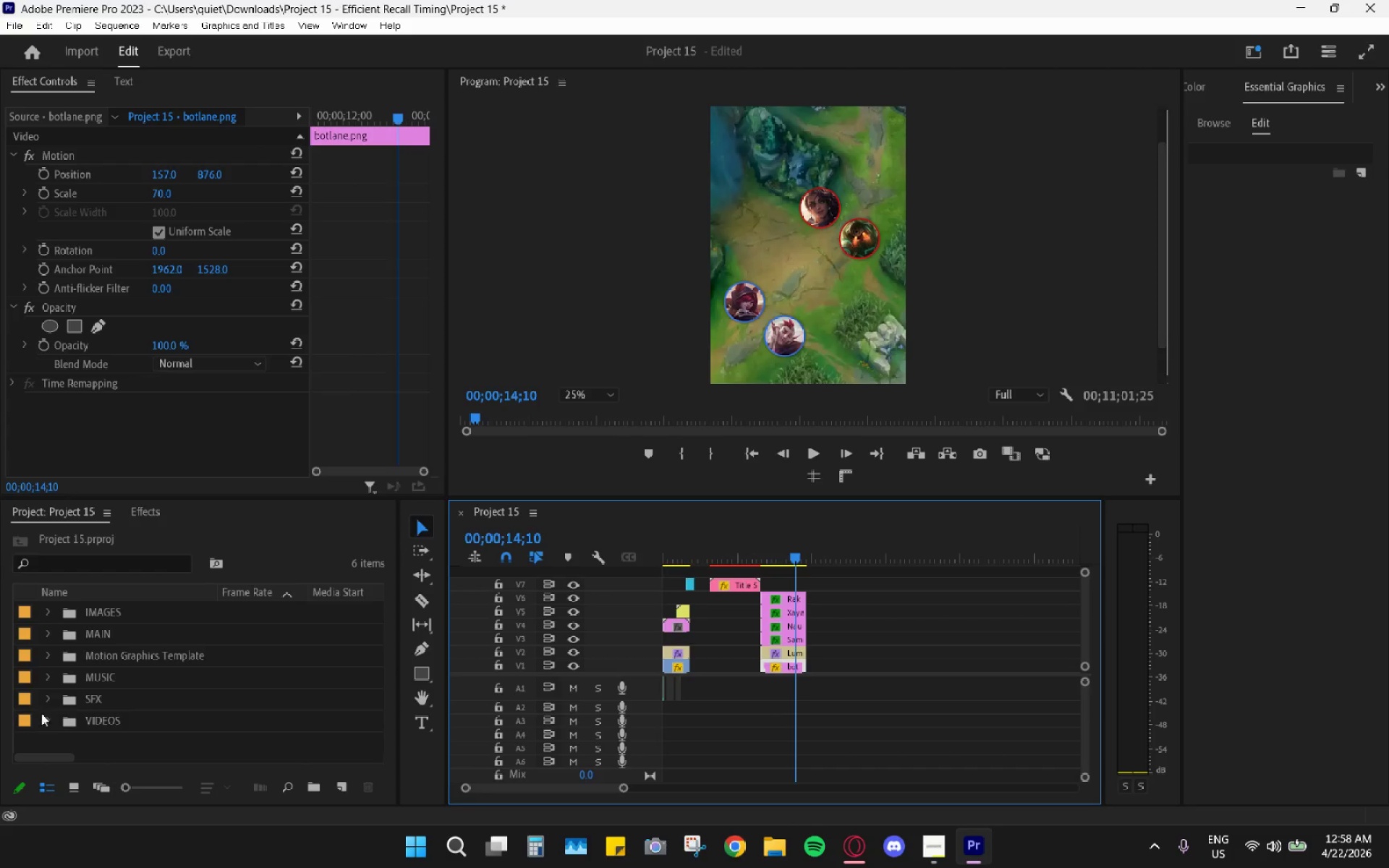 
scroll: coordinate [138, 704], scroll_direction: down, amount: 5.0
 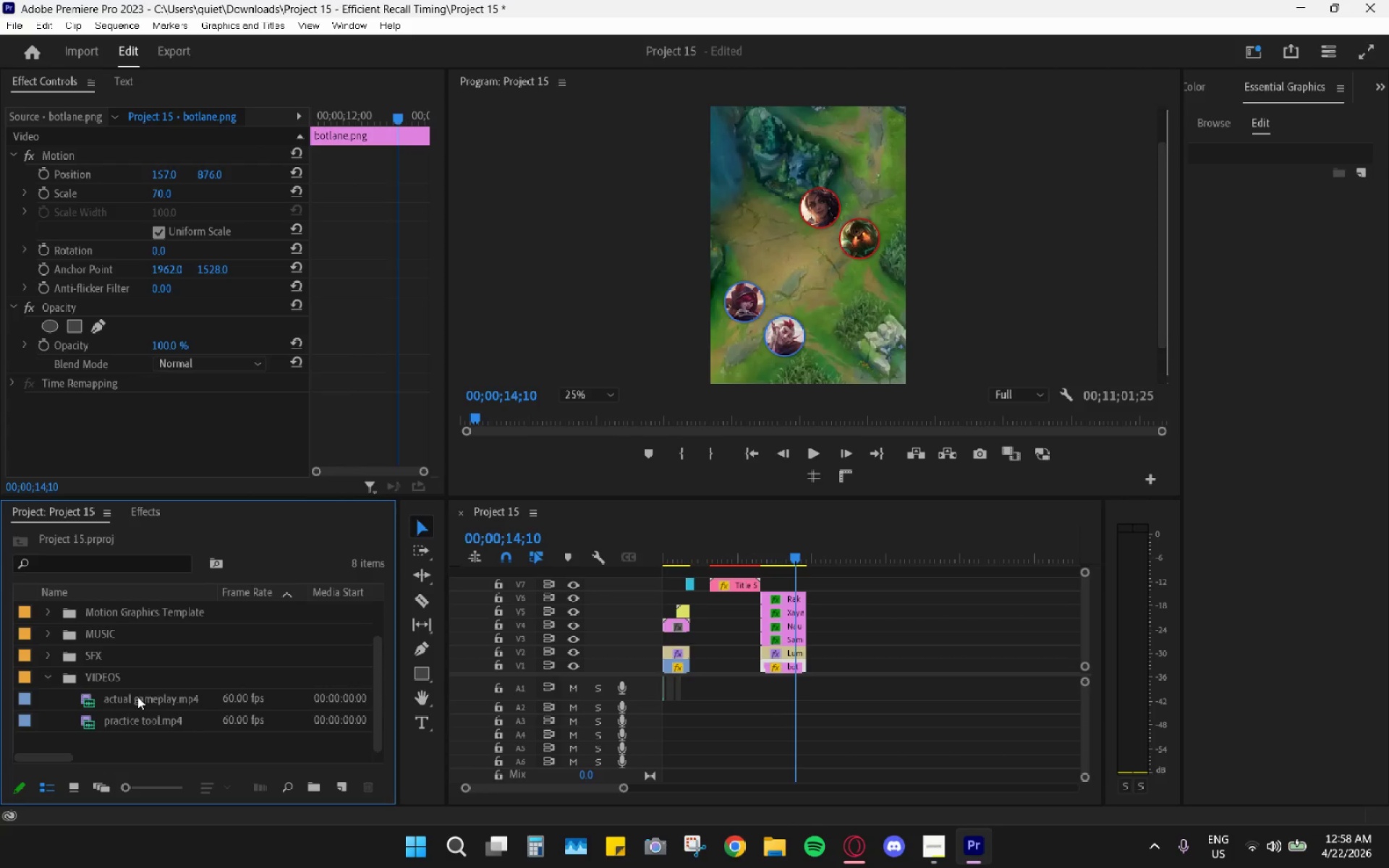 
left_click_drag(start_coordinate=[137, 697], to_coordinate=[127, 689])
 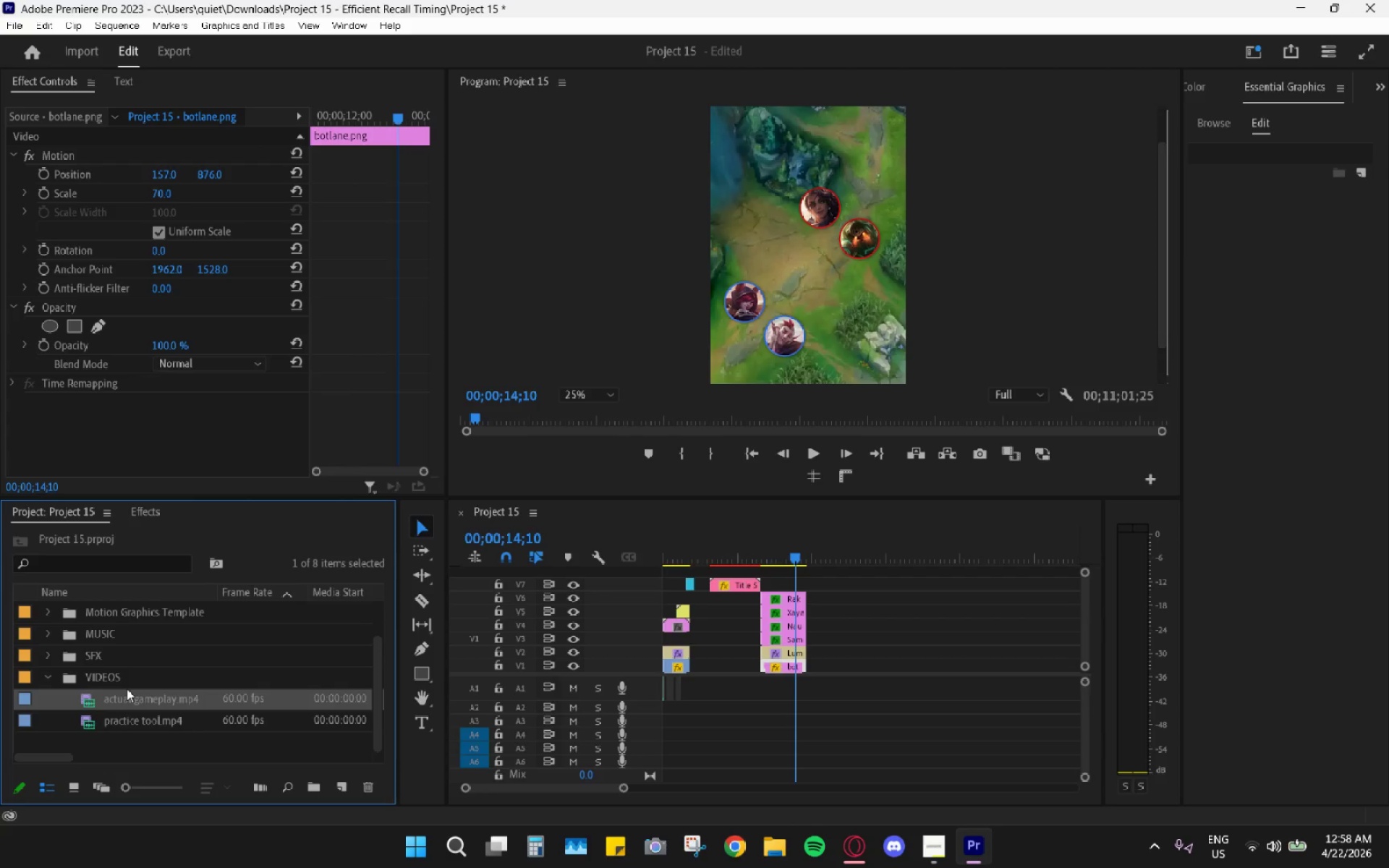 
key(Alt+AltLeft)
 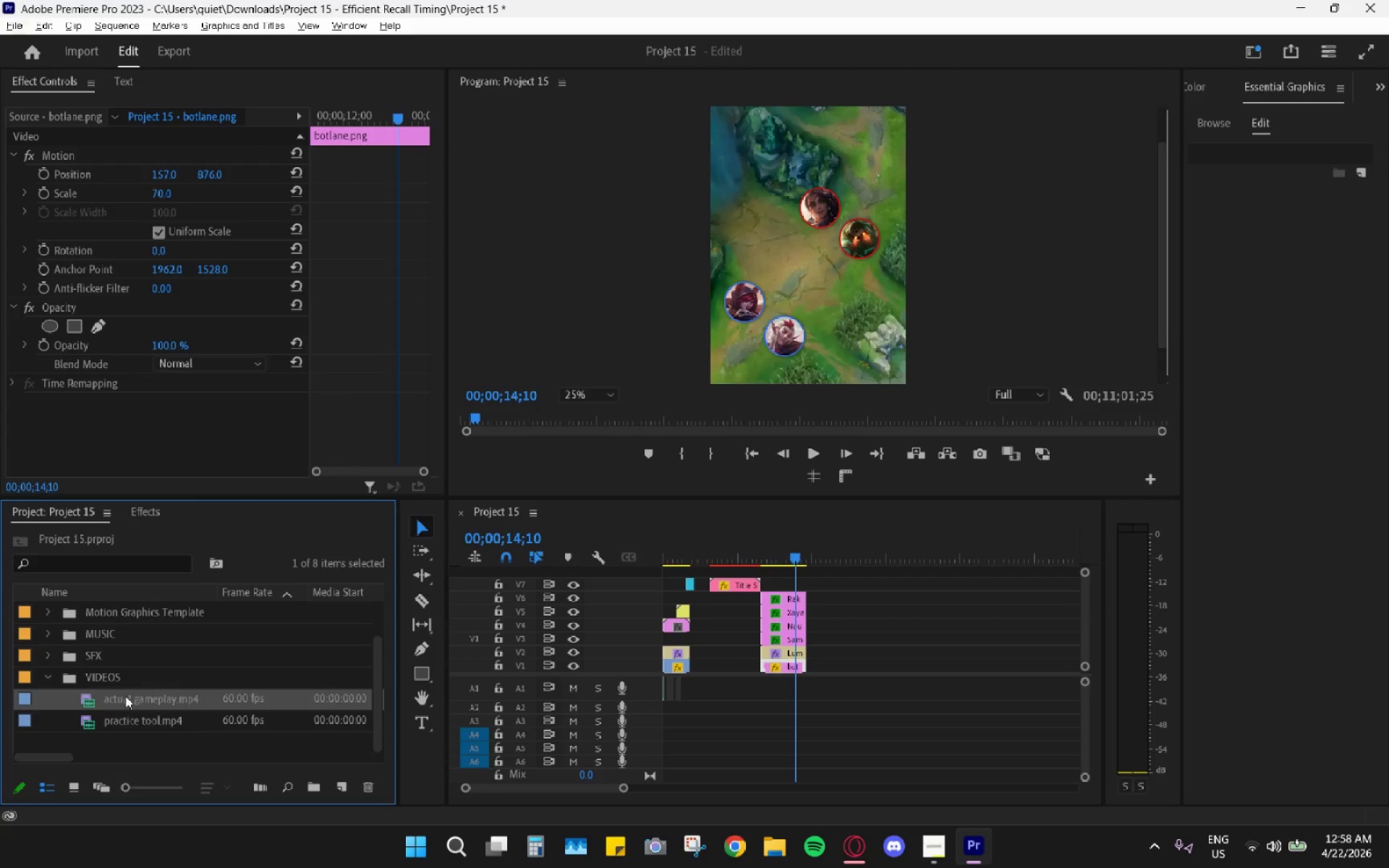 
left_click_drag(start_coordinate=[127, 697], to_coordinate=[122, 686])
 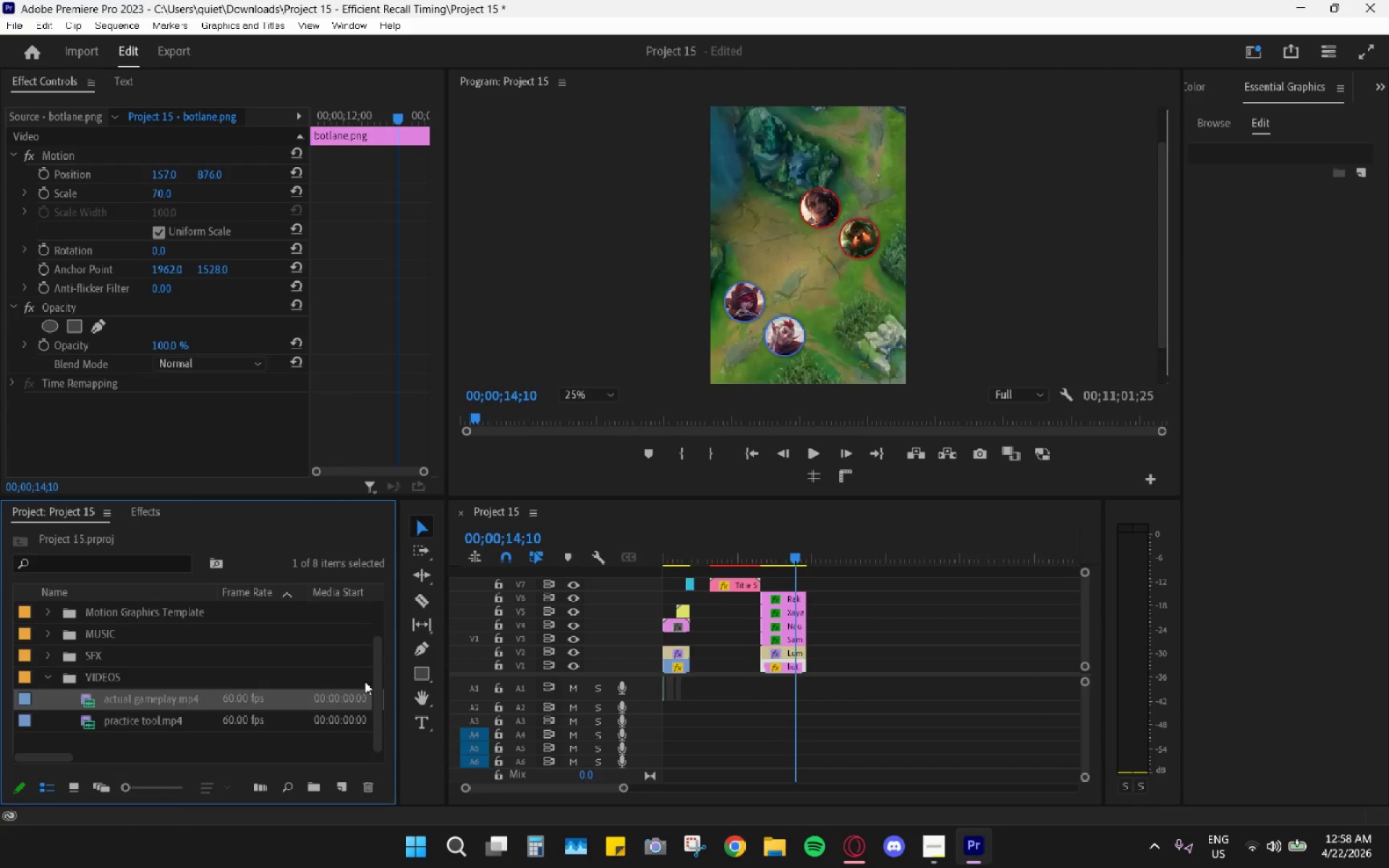 
hold_key(key=AltLeft, duration=0.61)
 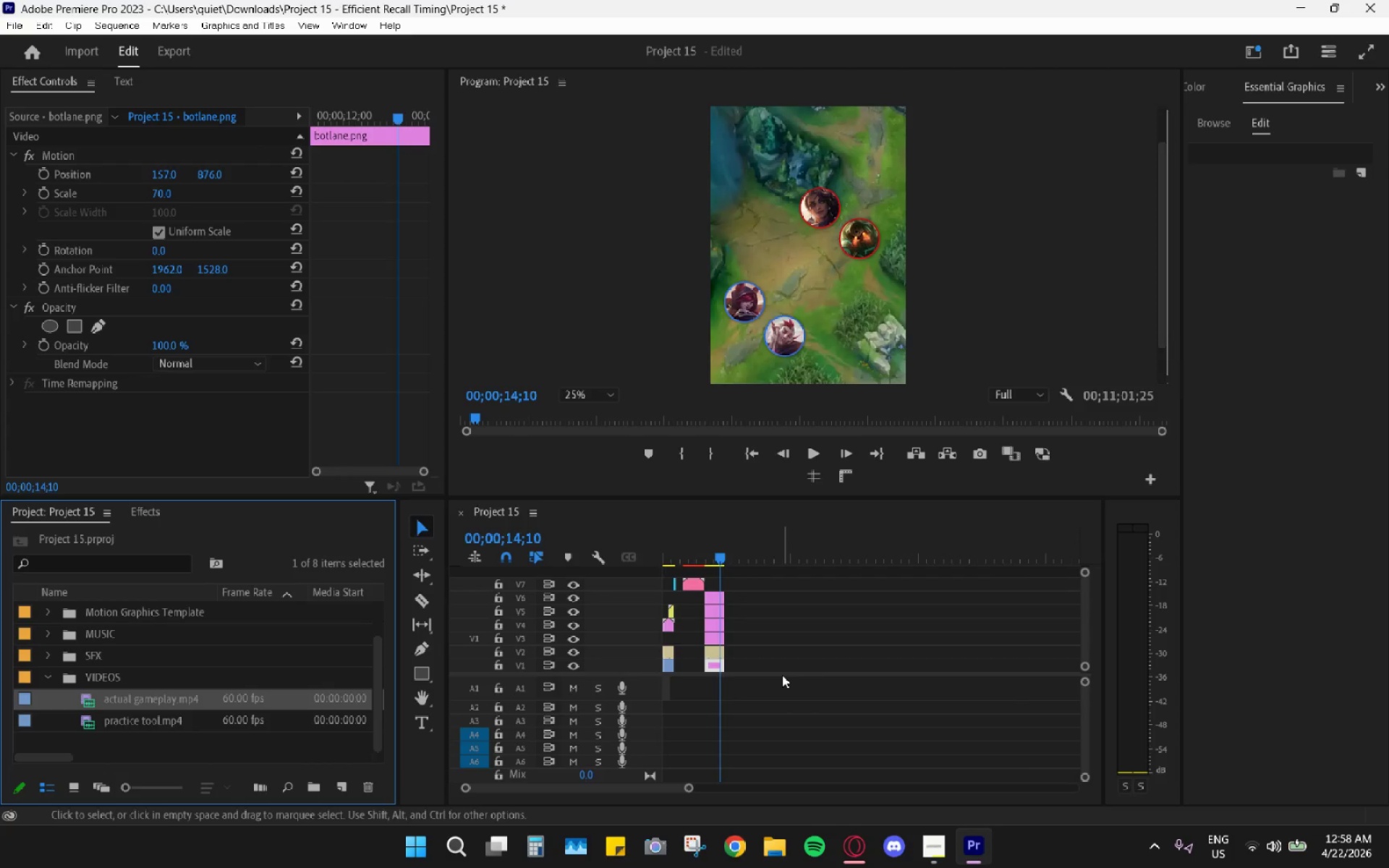 
left_click([802, 661])
 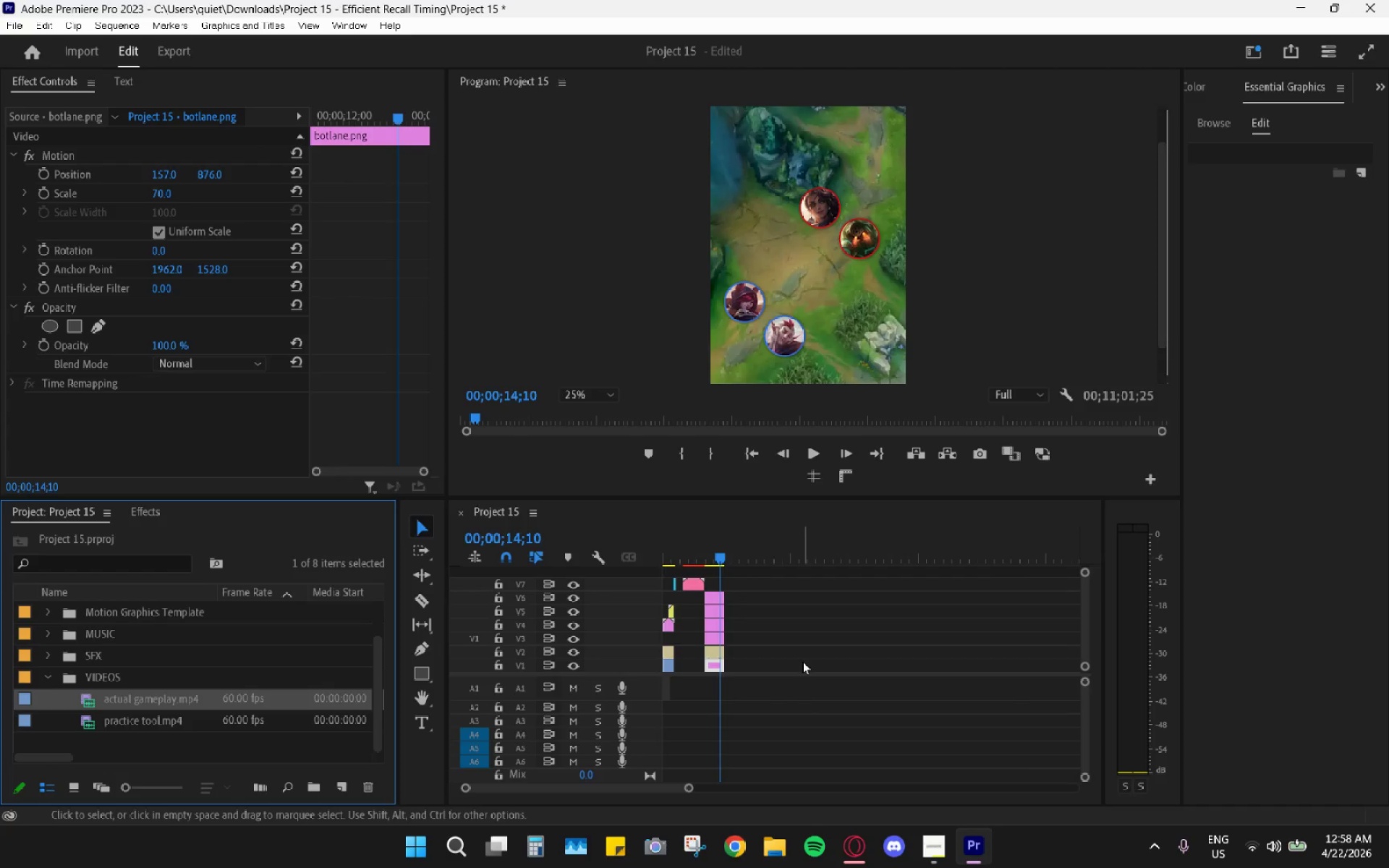 
scroll: coordinate [802, 660], scroll_direction: up, amount: 13.0
 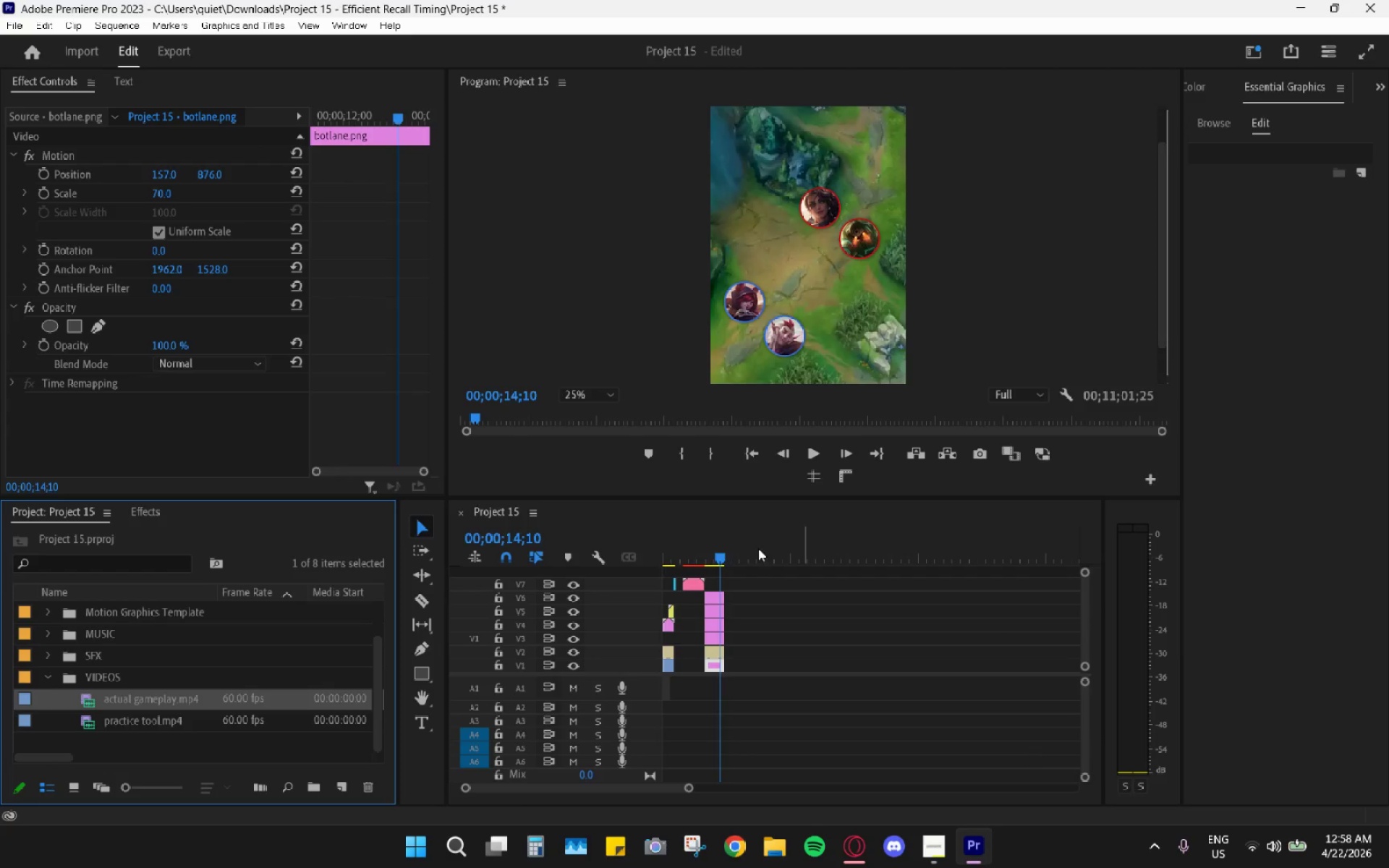 
left_click_drag(start_coordinate=[733, 555], to_coordinate=[616, 565])
 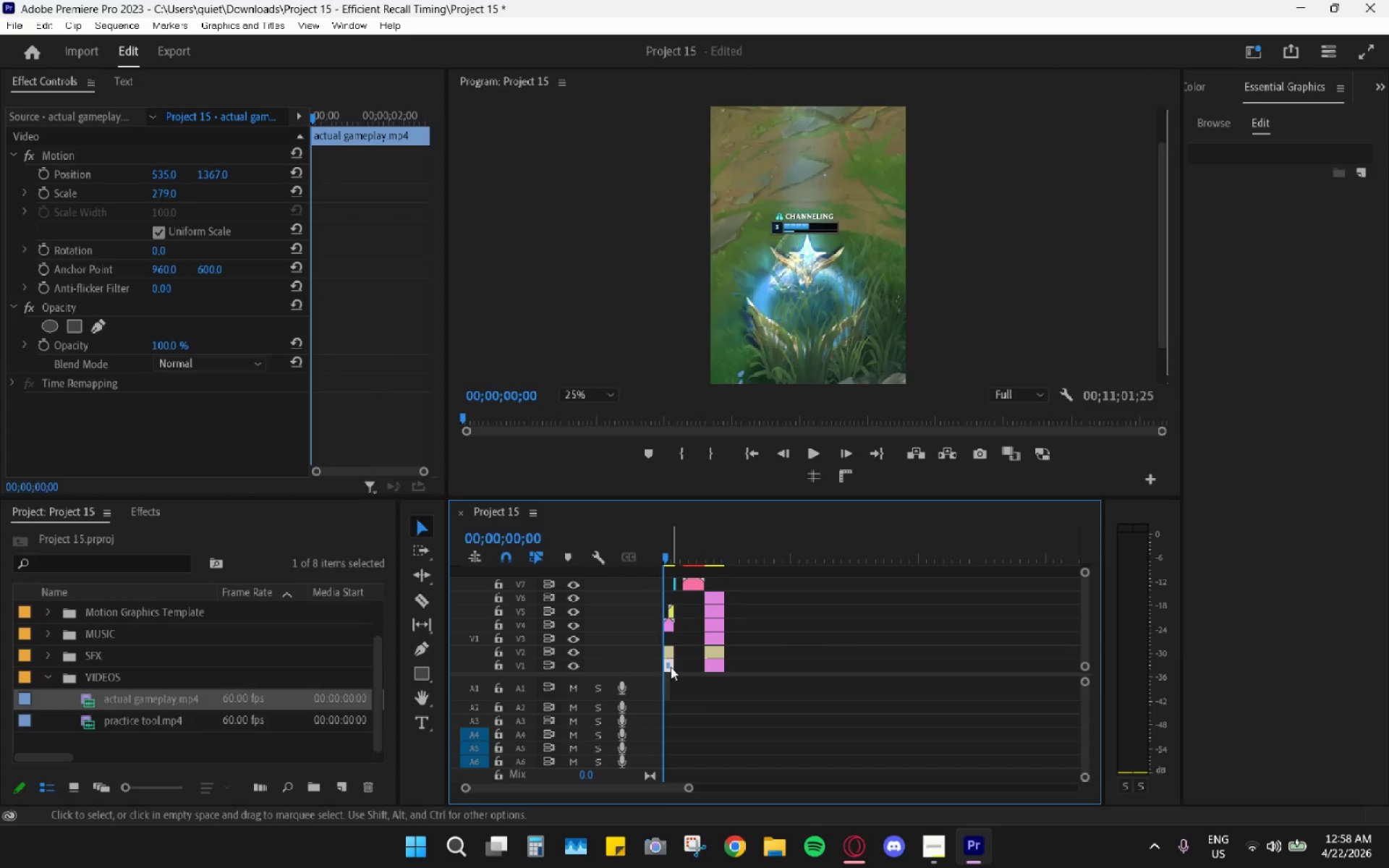 
left_click([671, 667])
 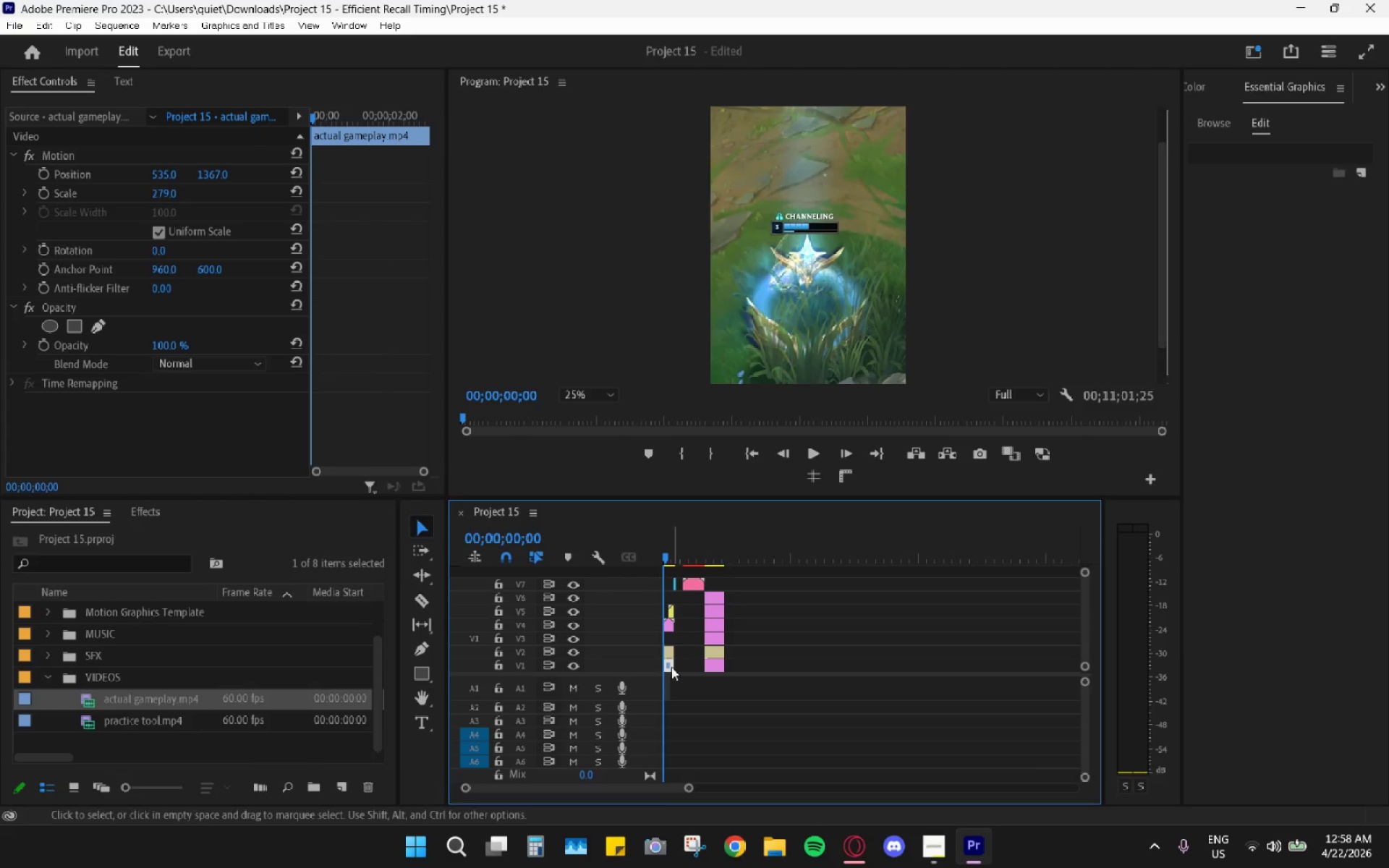 
hold_key(key=AltLeft, duration=1.64)
left_click_drag(start_coordinate=[667, 666], to_coordinate=[872, 681])
 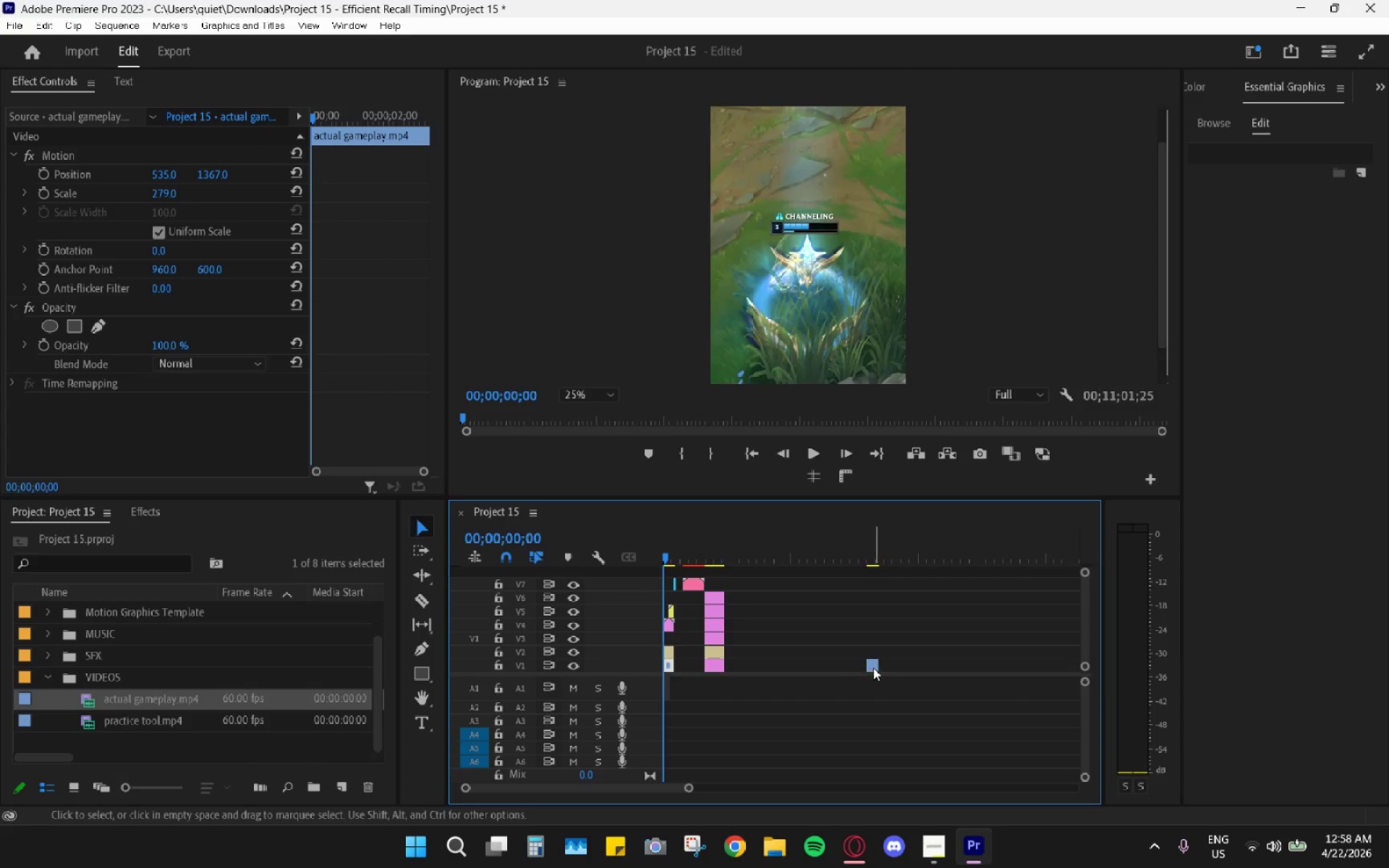 
left_click_drag(start_coordinate=[879, 664], to_coordinate=[1108, 658])
 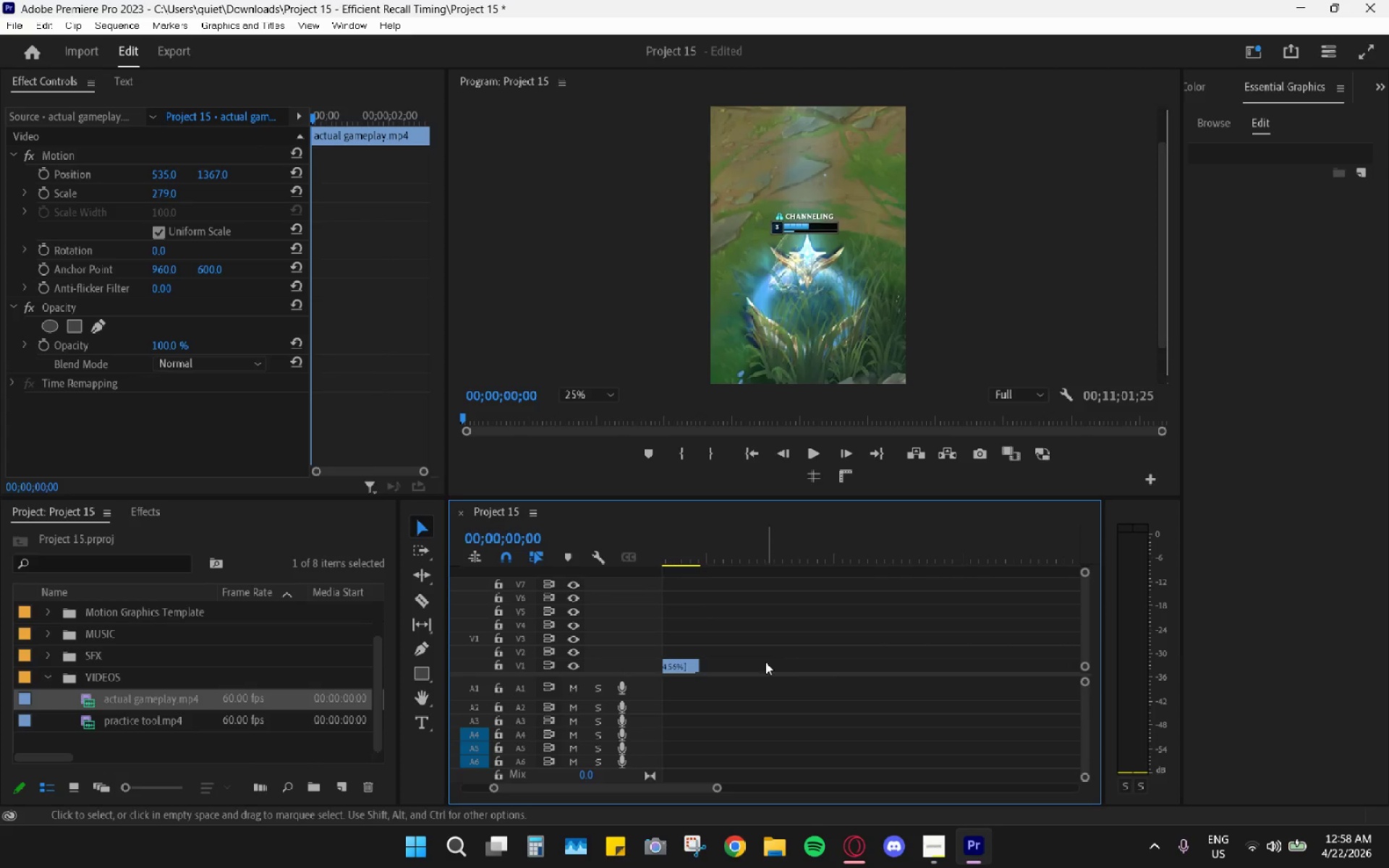 
scroll: coordinate [765, 661], scroll_direction: up, amount: 6.0
 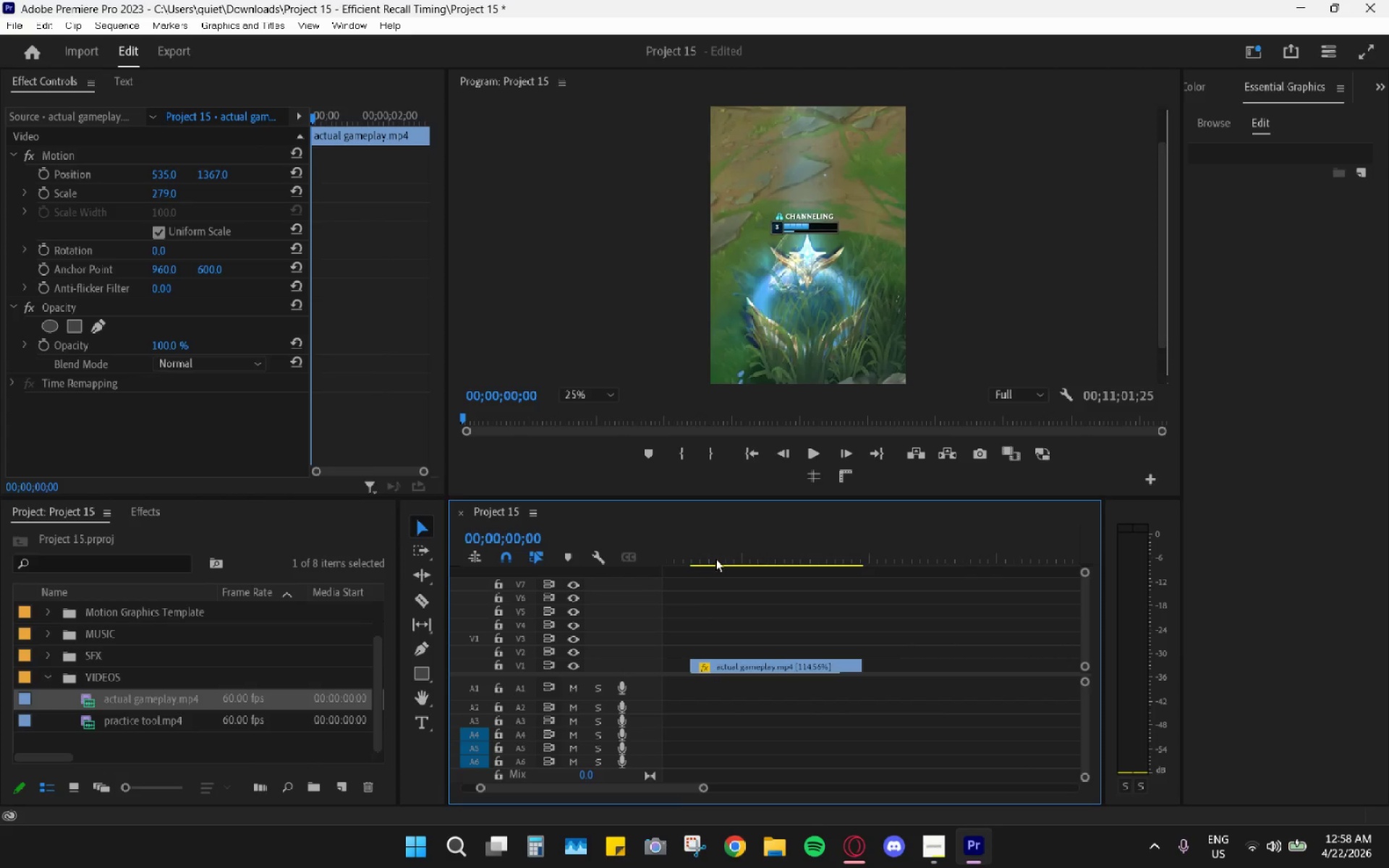 
left_click_drag(start_coordinate=[739, 550], to_coordinate=[845, 556])
 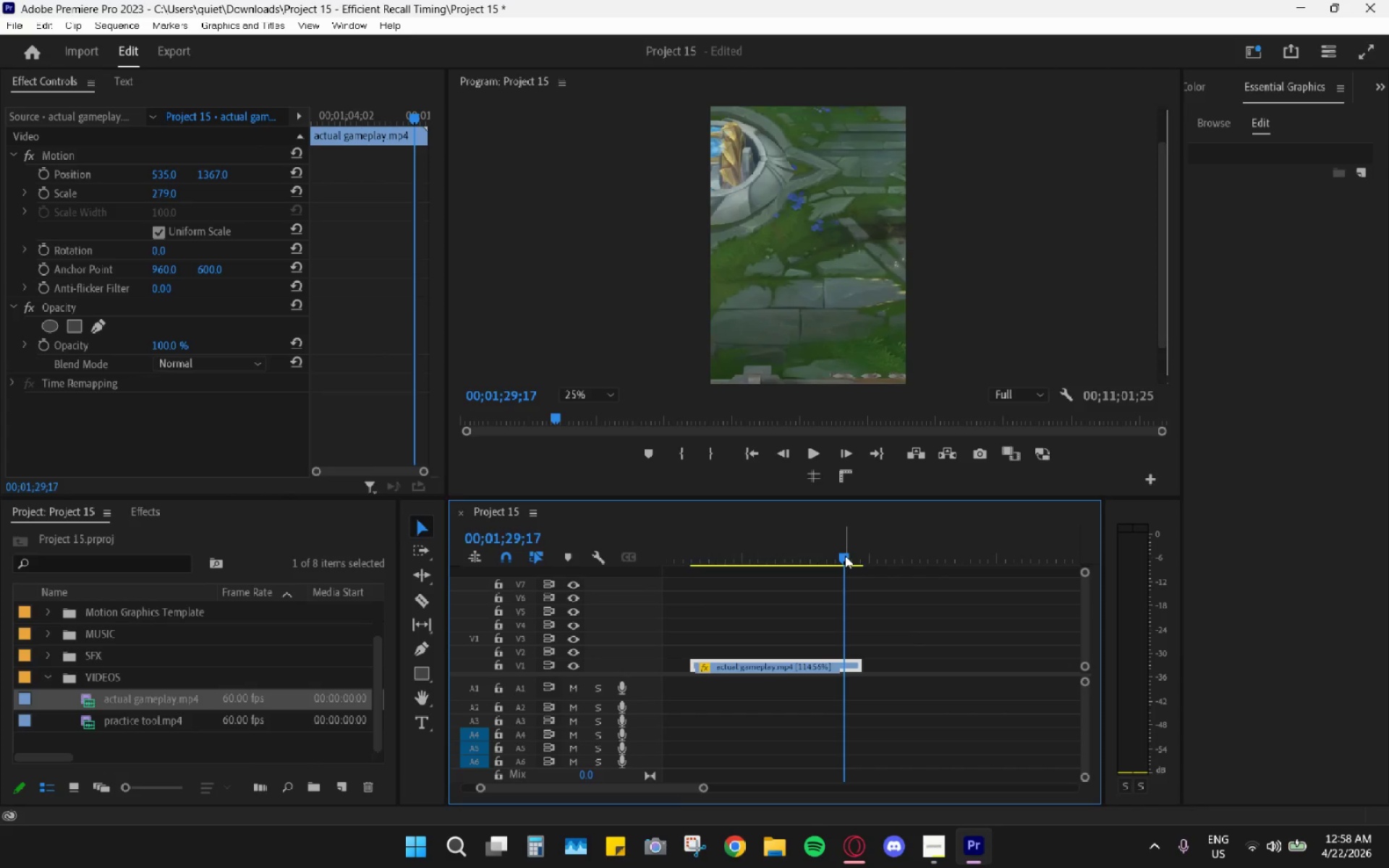 
hold_key(key=AltLeft, duration=0.69)
scroll: coordinate [838, 573], scroll_direction: down, amount: 10.0
 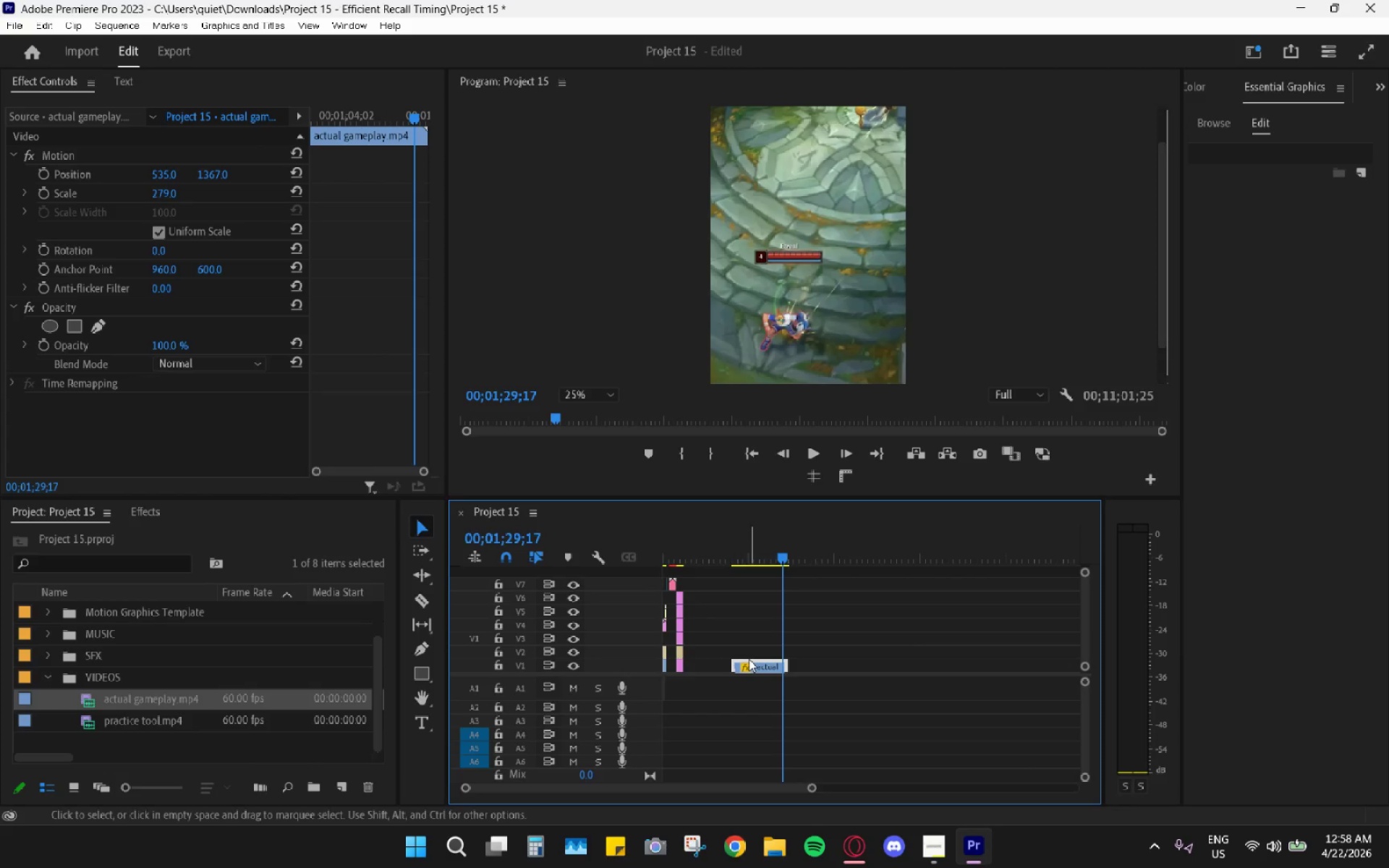 
left_click_drag(start_coordinate=[753, 660], to_coordinate=[948, 668])
 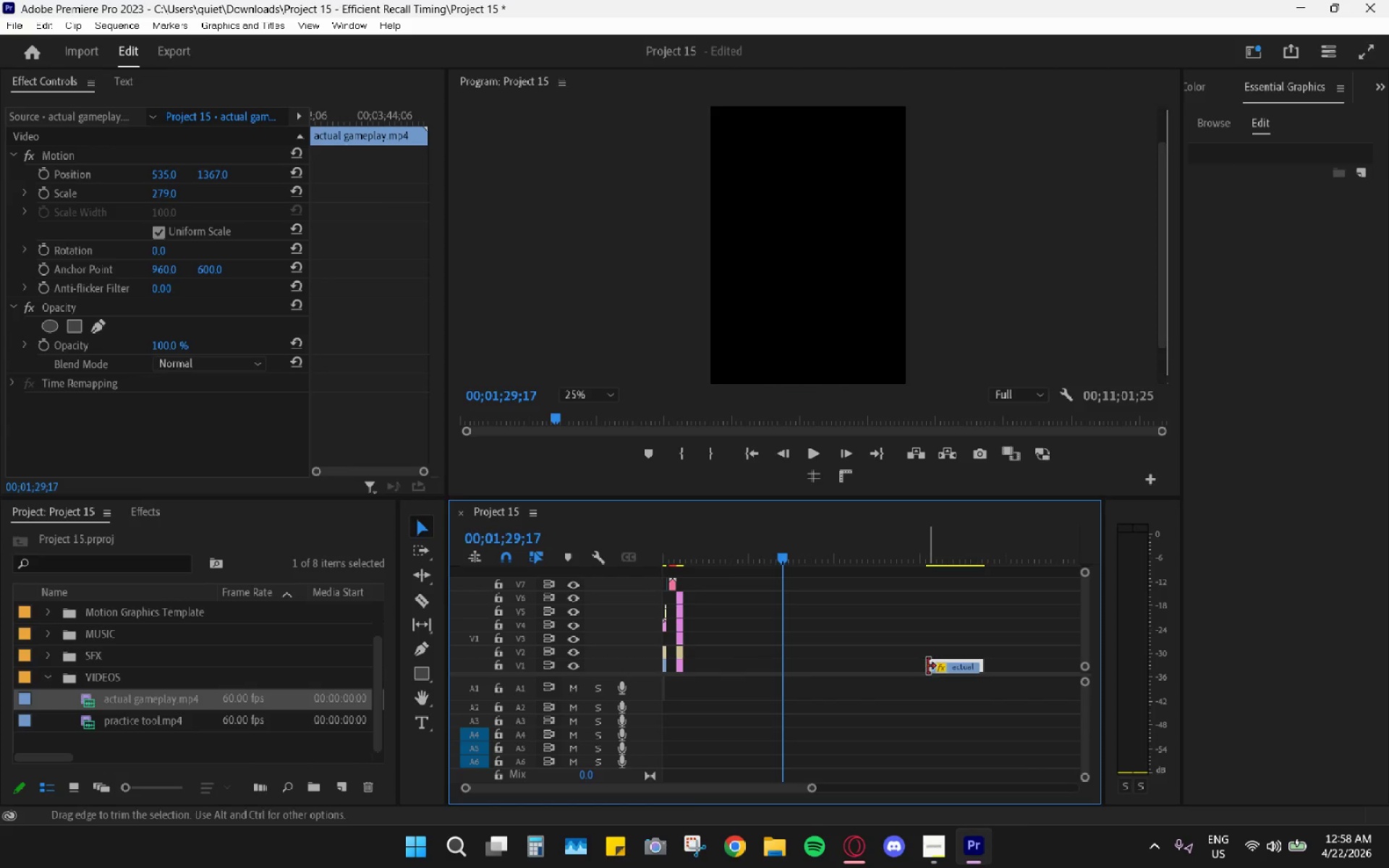 
left_click_drag(start_coordinate=[927, 666], to_coordinate=[687, 670])
 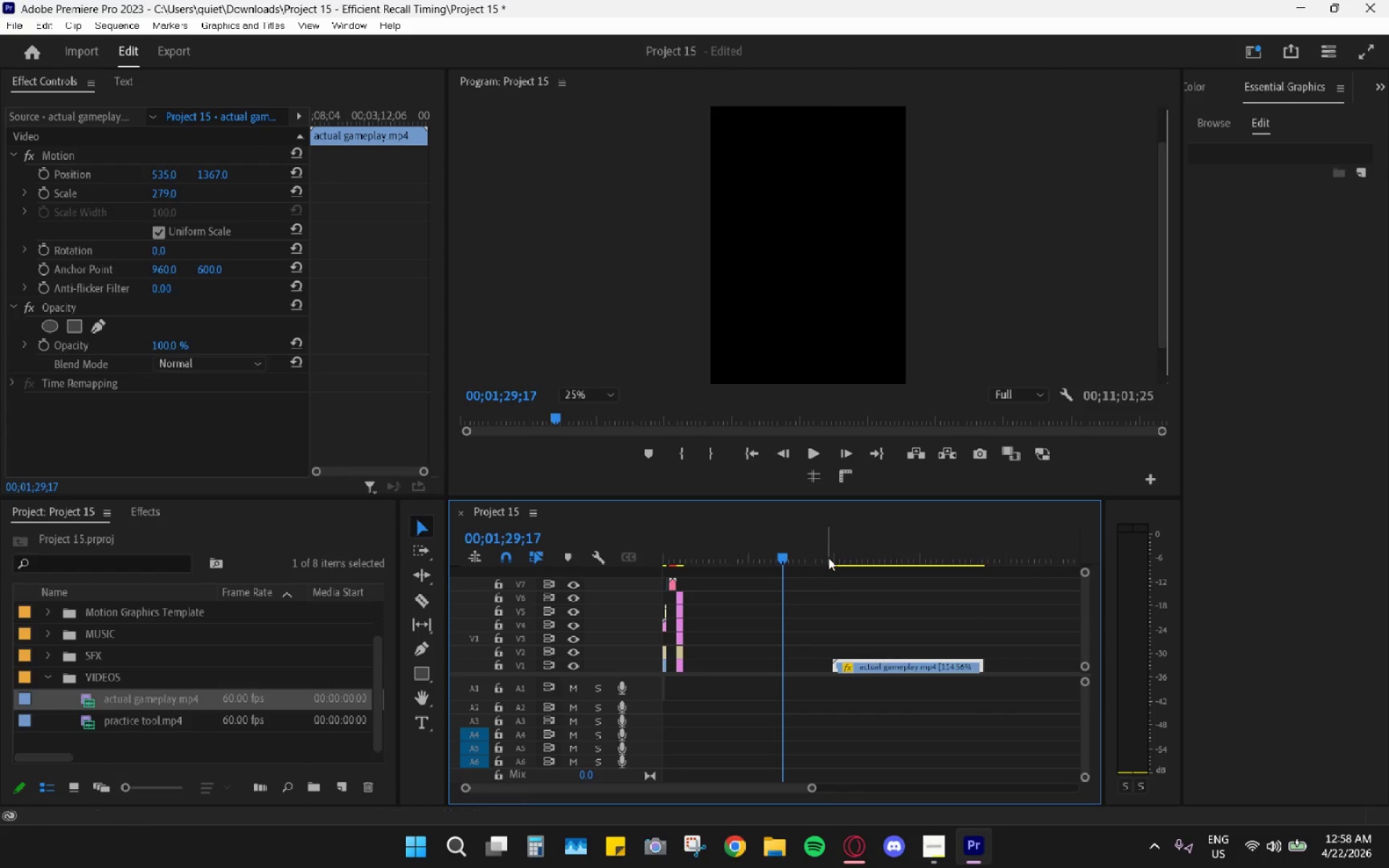 
left_click_drag(start_coordinate=[837, 553], to_coordinate=[862, 556])
 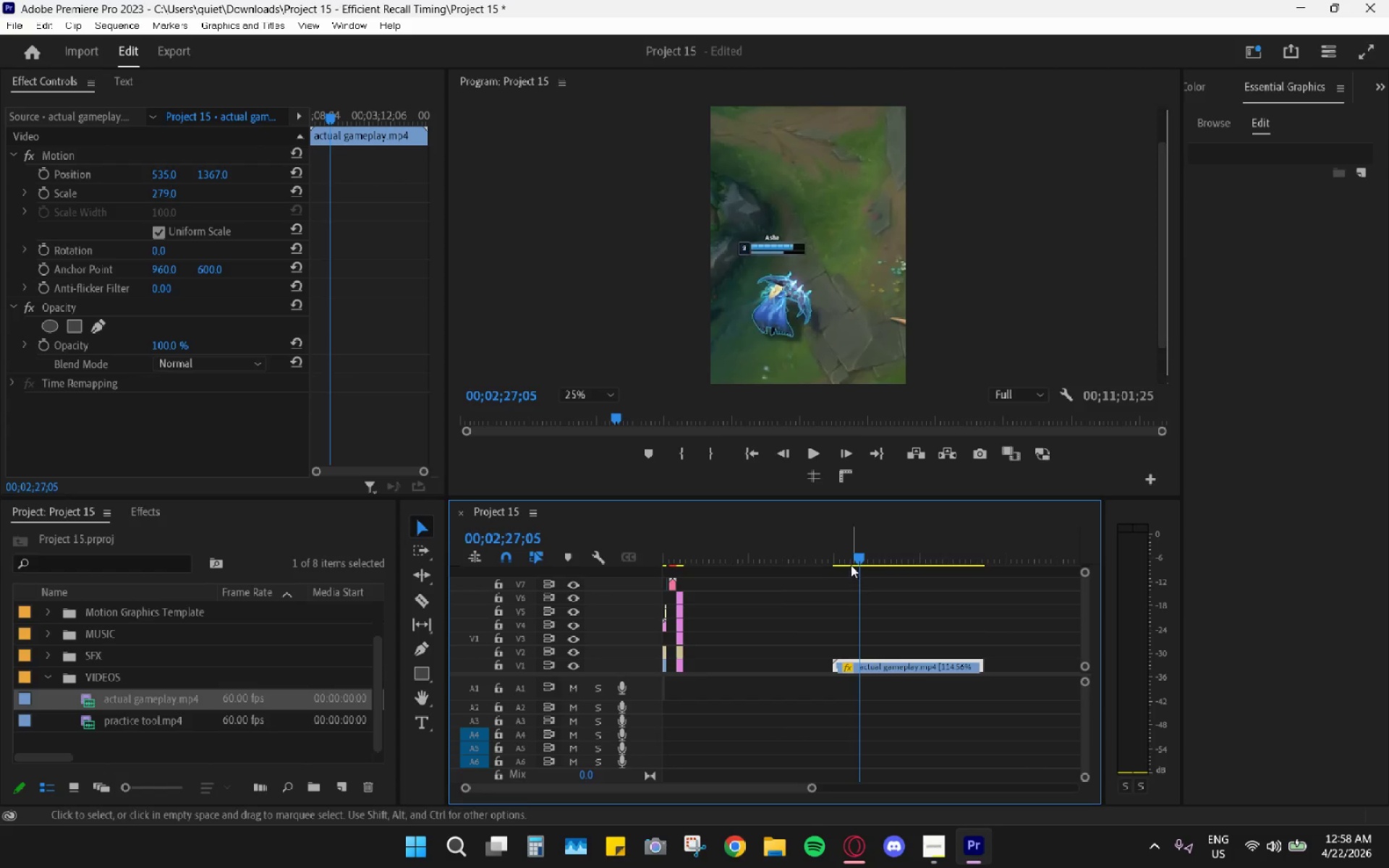 
left_click([869, 660])
 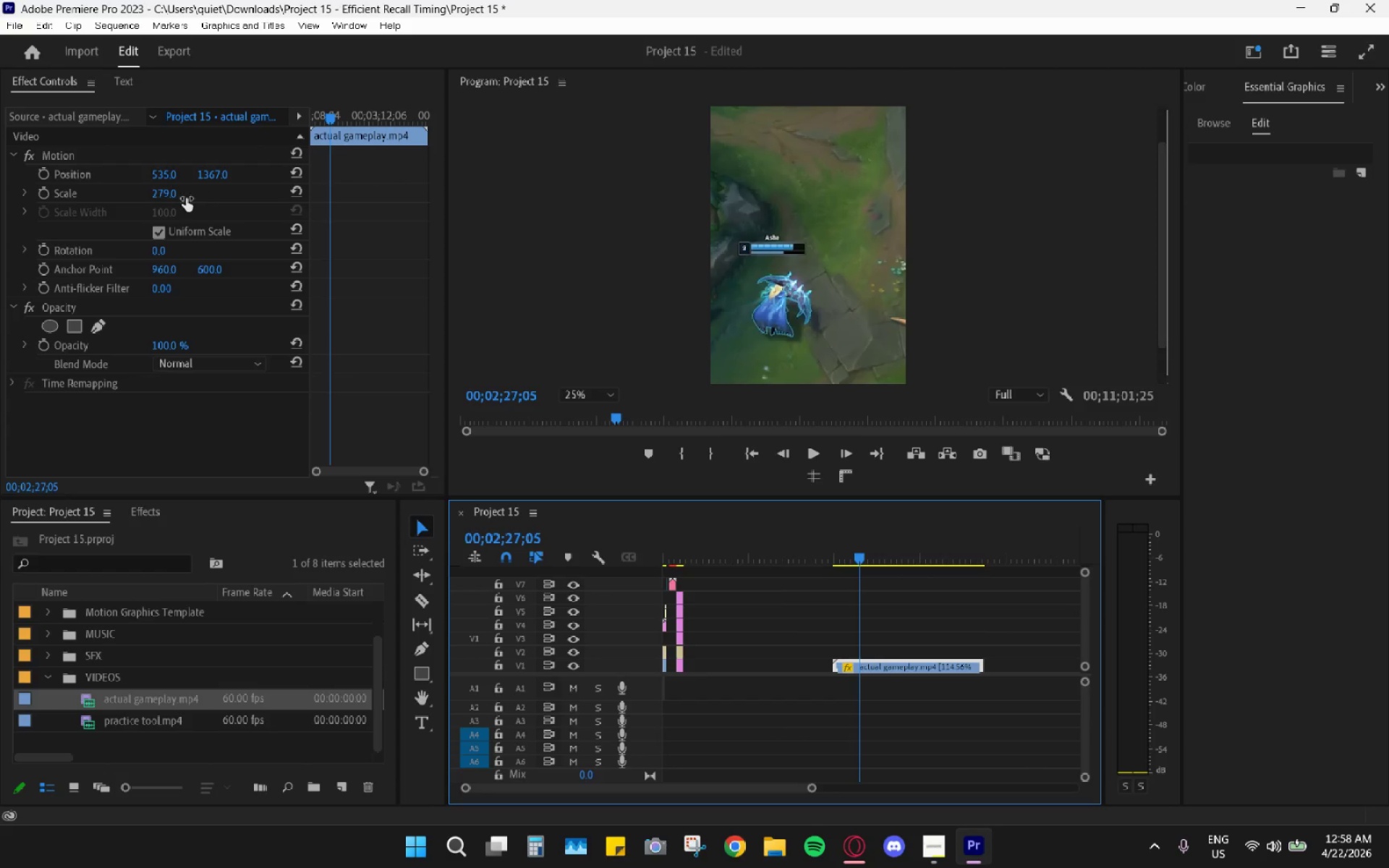 
left_click_drag(start_coordinate=[166, 197], to_coordinate=[61, 221])
 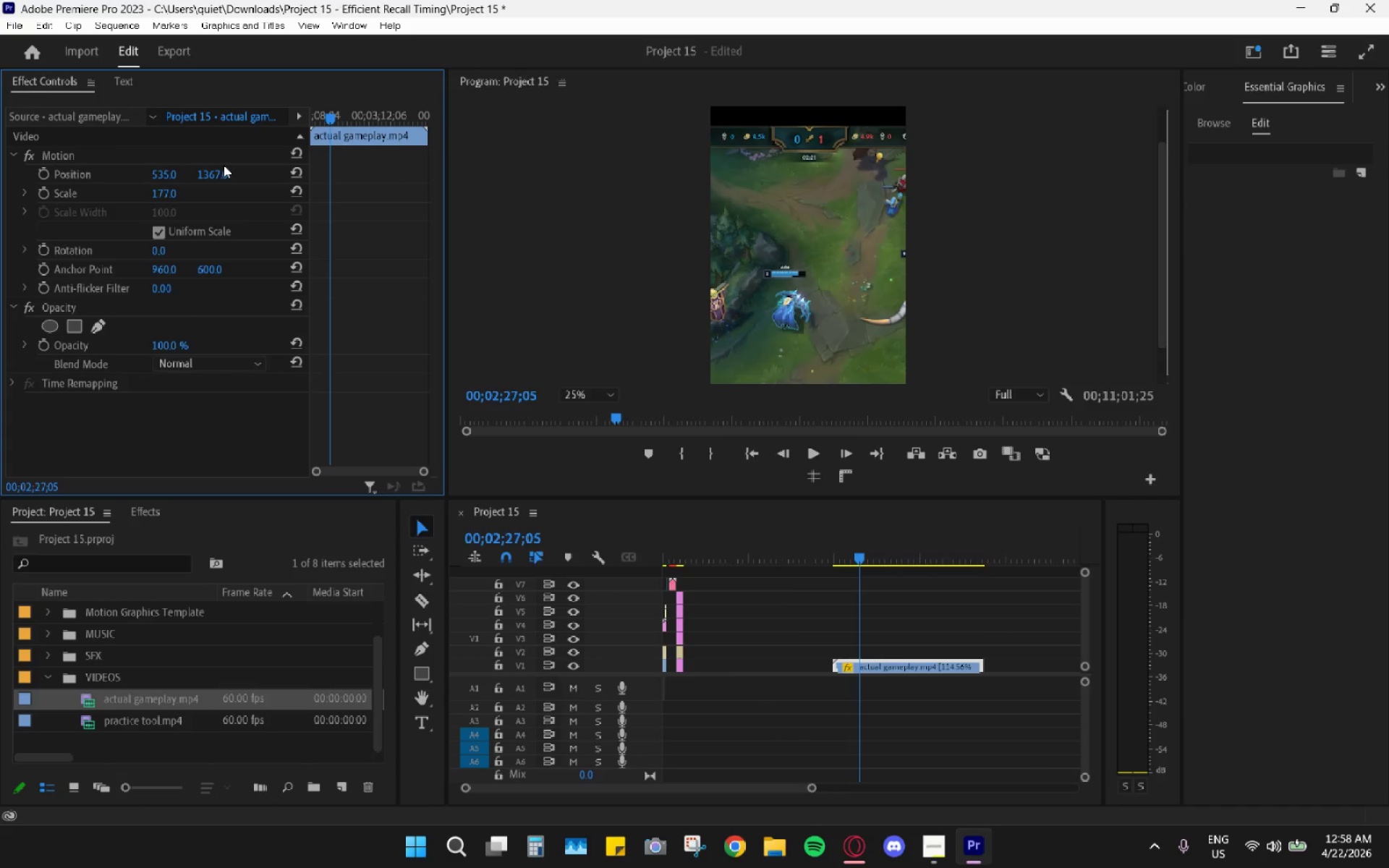 
left_click_drag(start_coordinate=[219, 167], to_coordinate=[255, 170])
 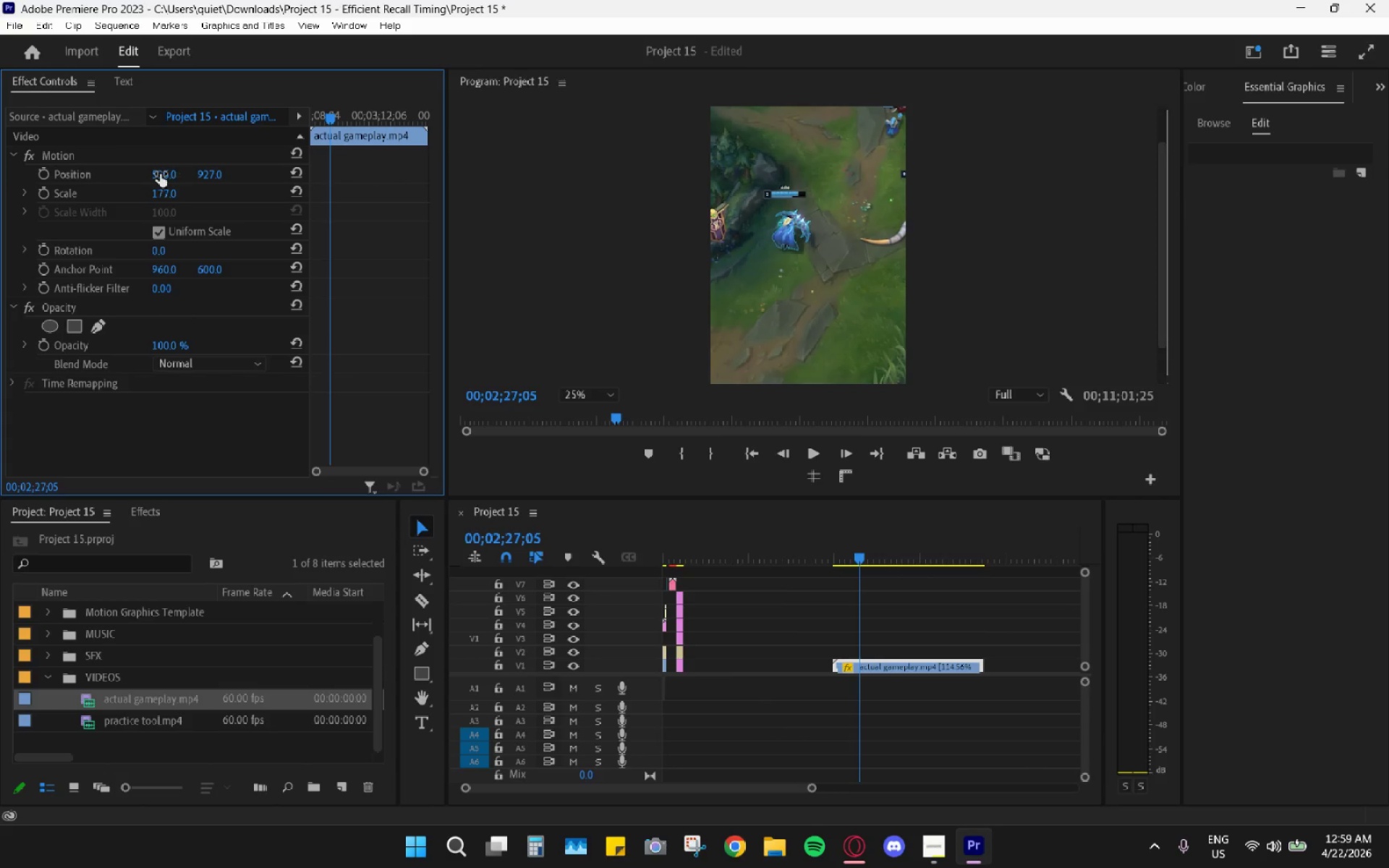 
left_click_drag(start_coordinate=[160, 174], to_coordinate=[444, 180])
 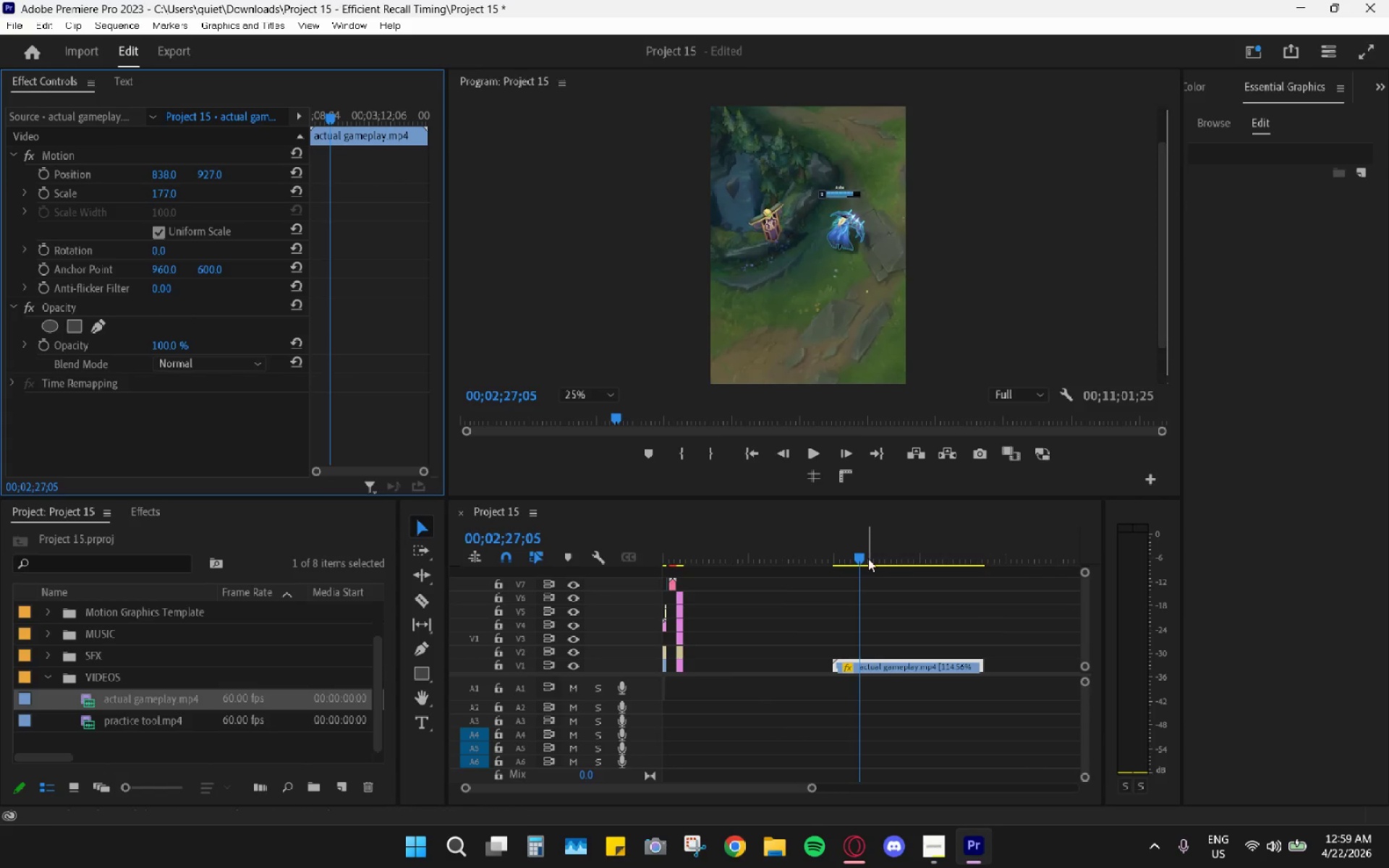 
left_click_drag(start_coordinate=[869, 555], to_coordinate=[846, 550])
 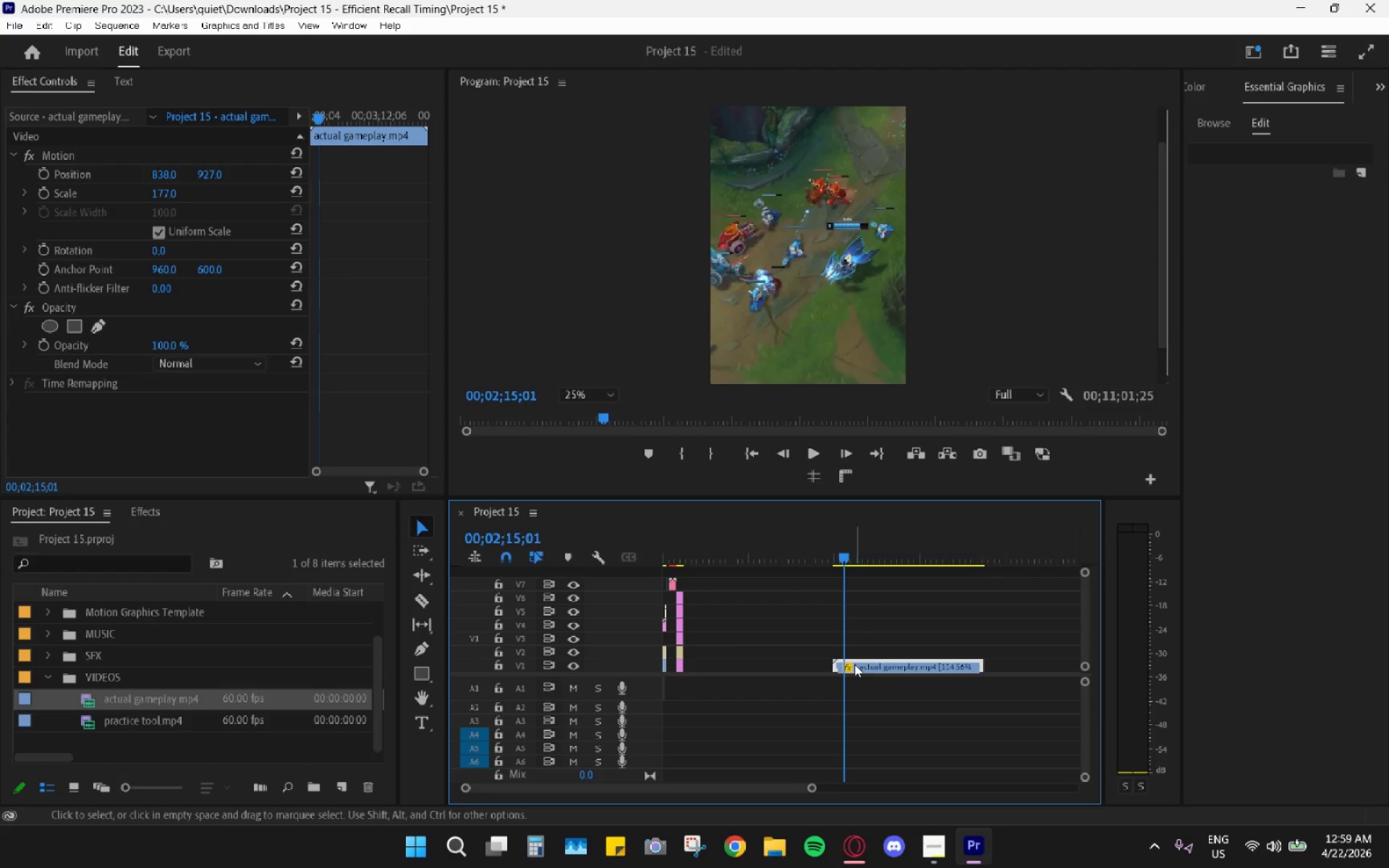 
key(Space)
 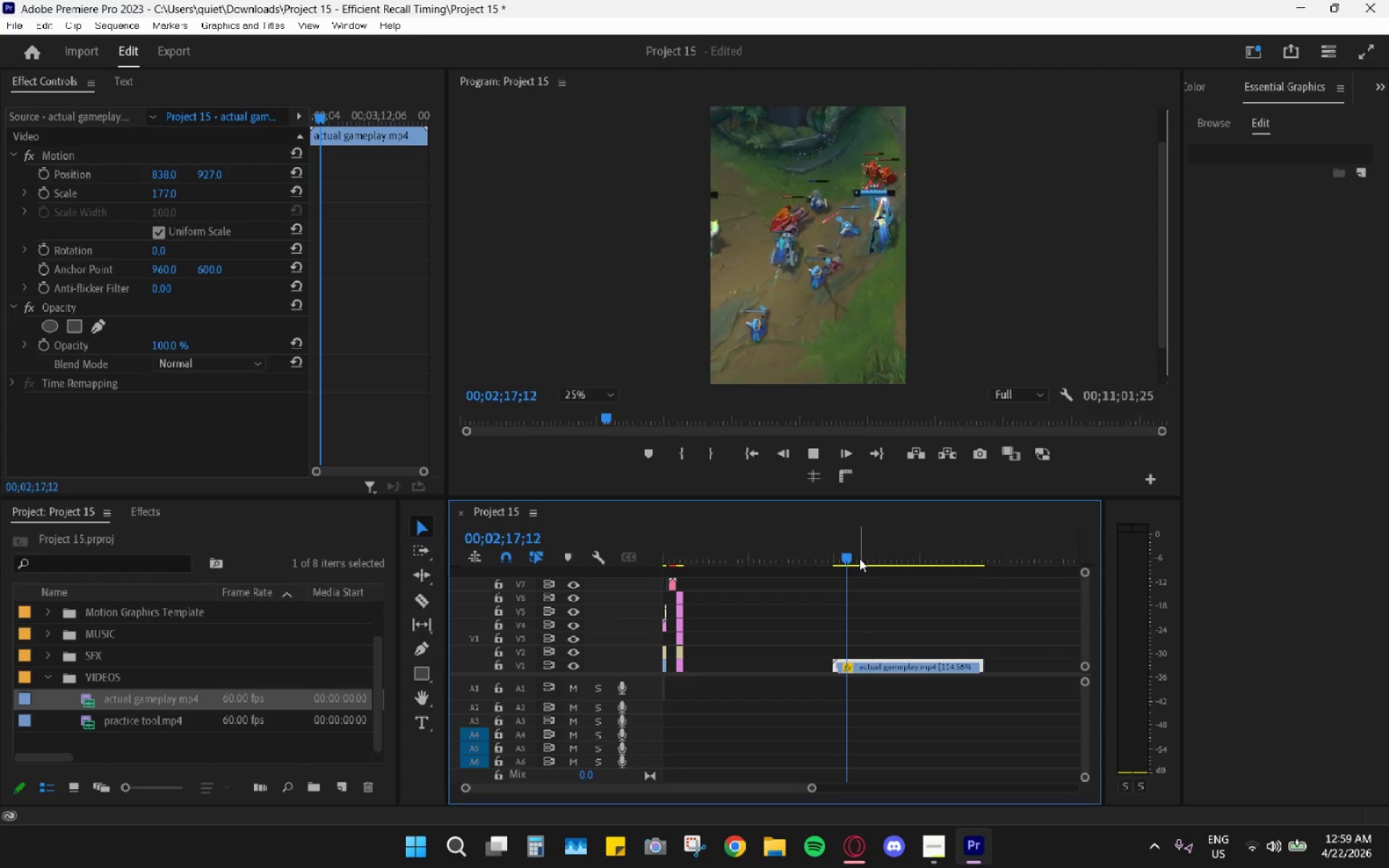 
key(Space)
 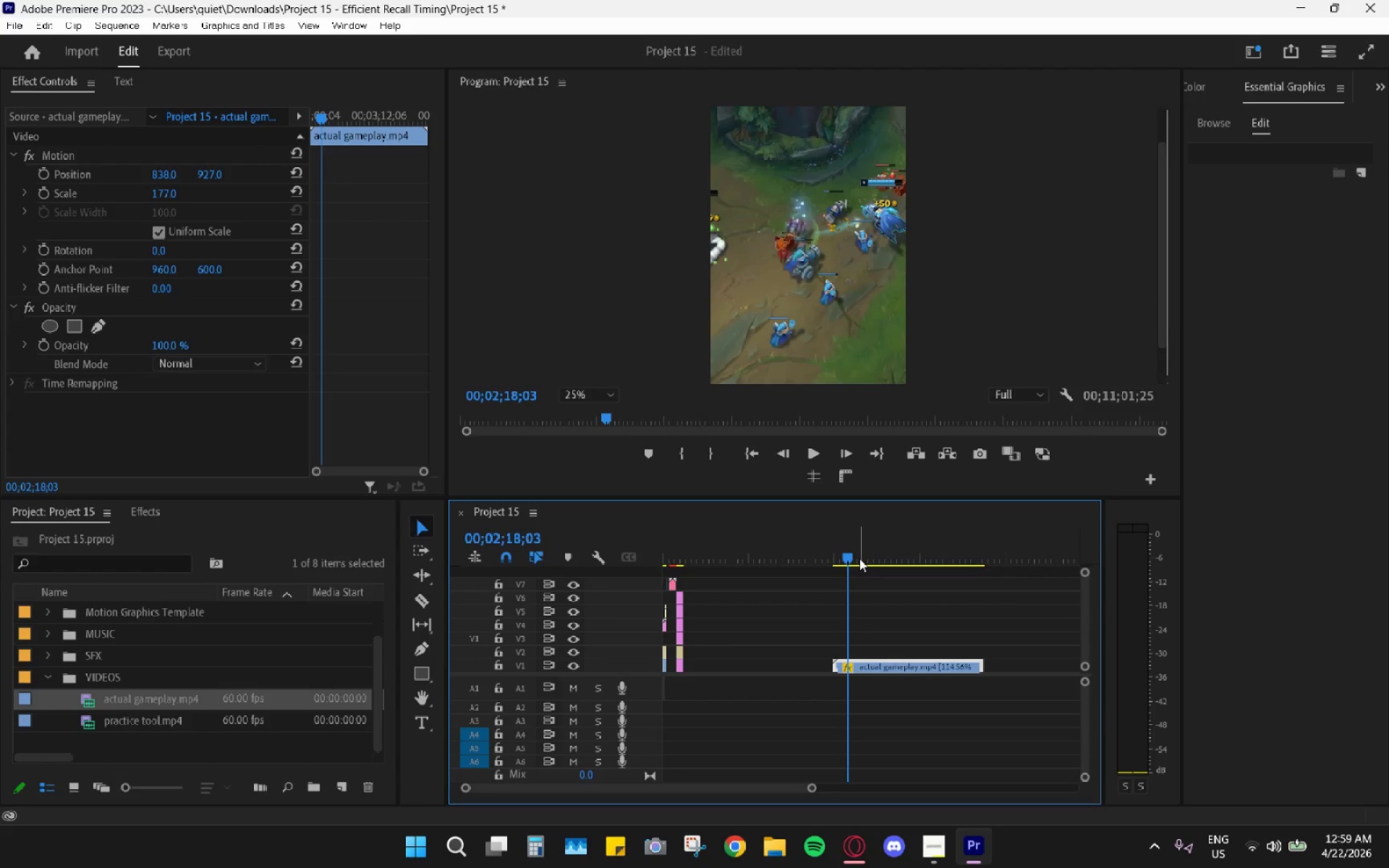 
key(Space)
 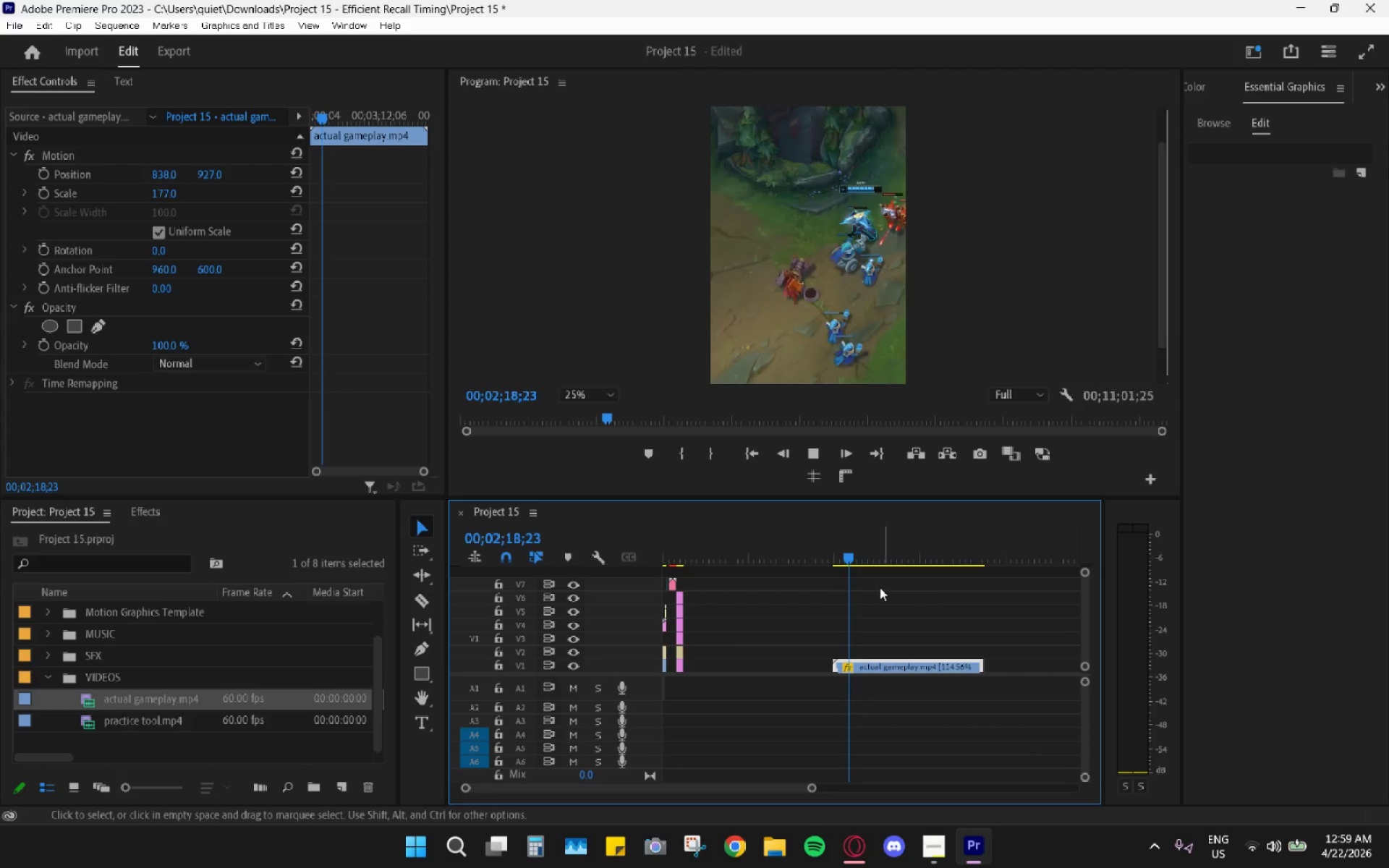 
key(Space)
 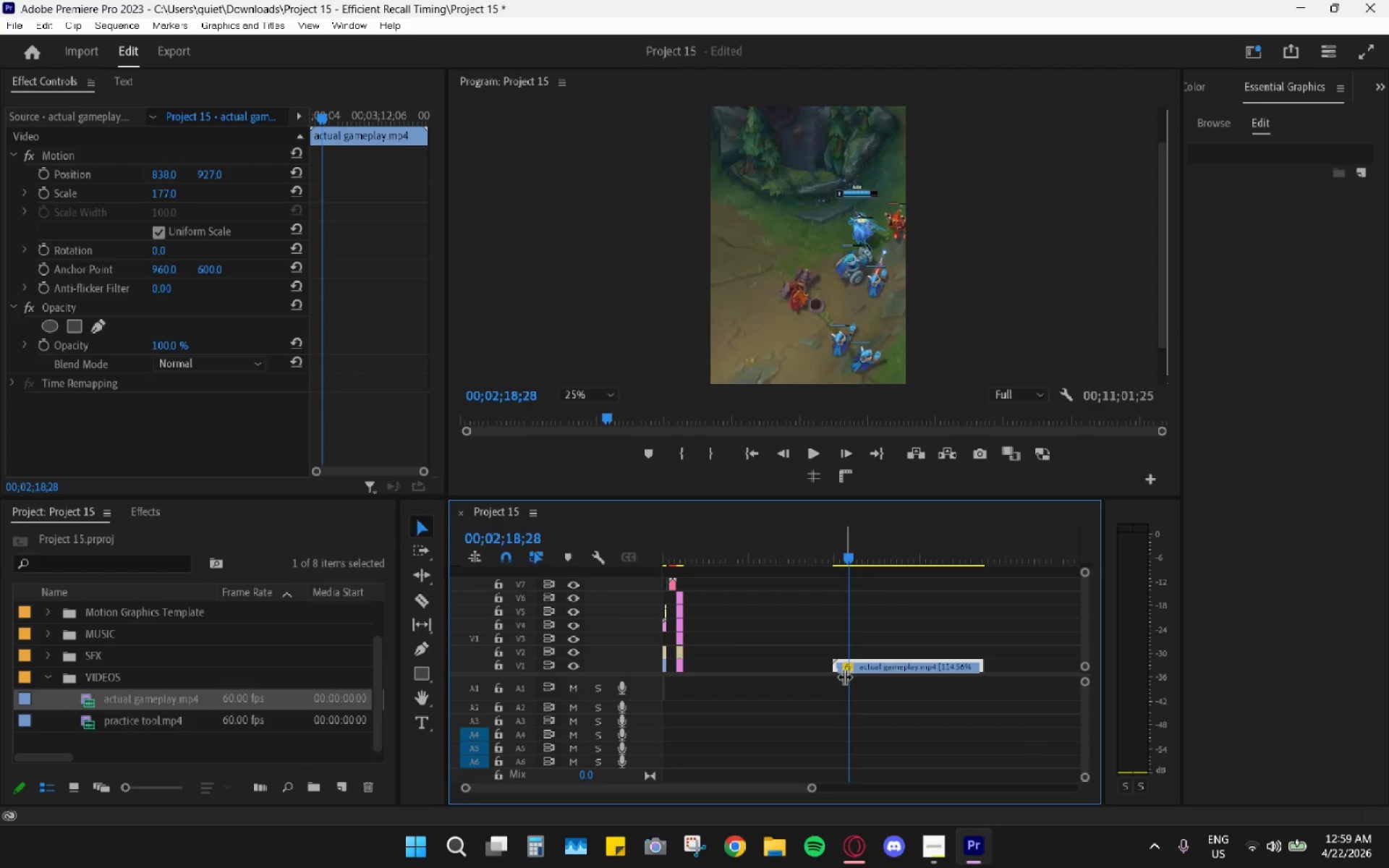 
key(C)
 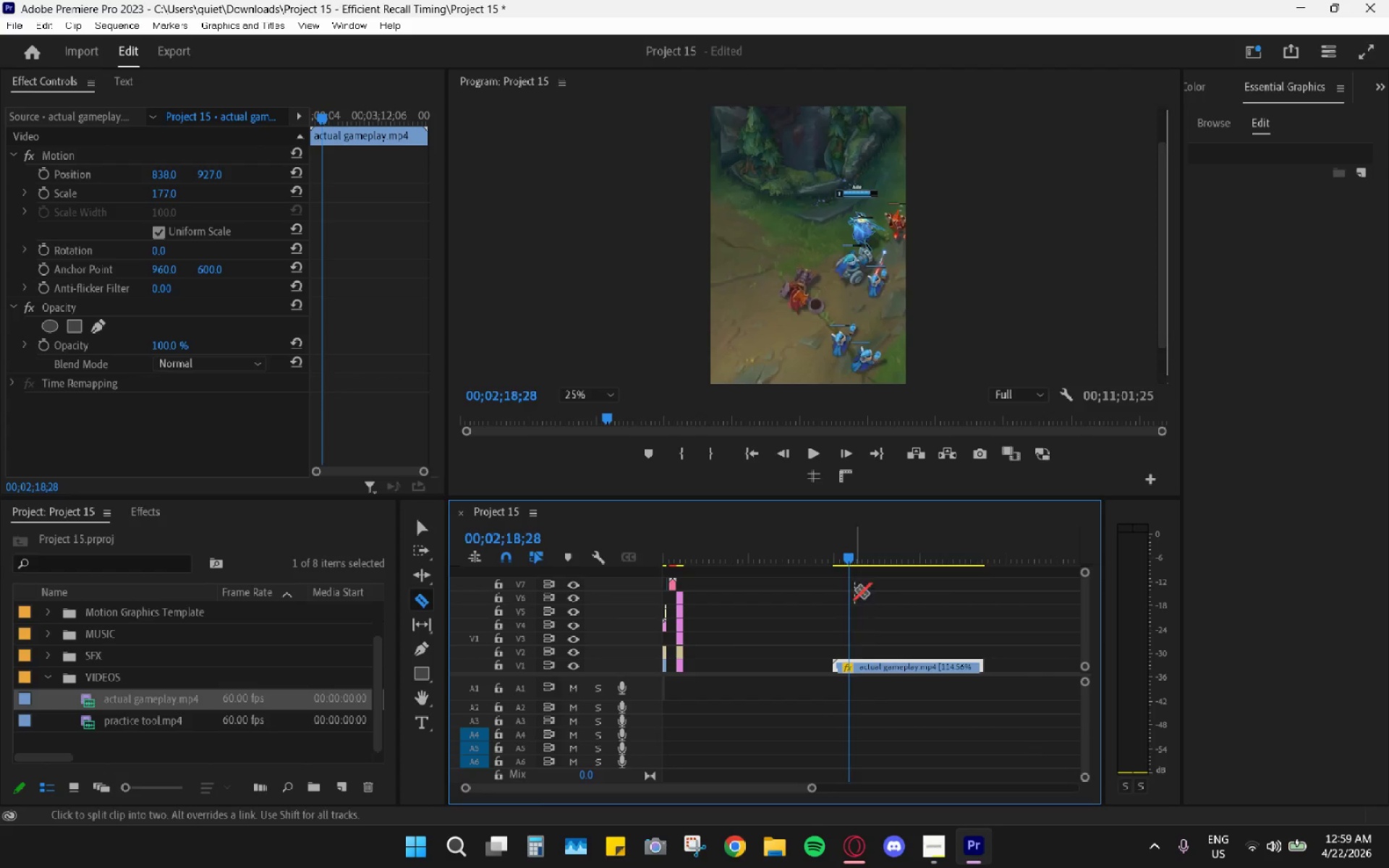 
left_click_drag(start_coordinate=[846, 550], to_coordinate=[838, 551])
 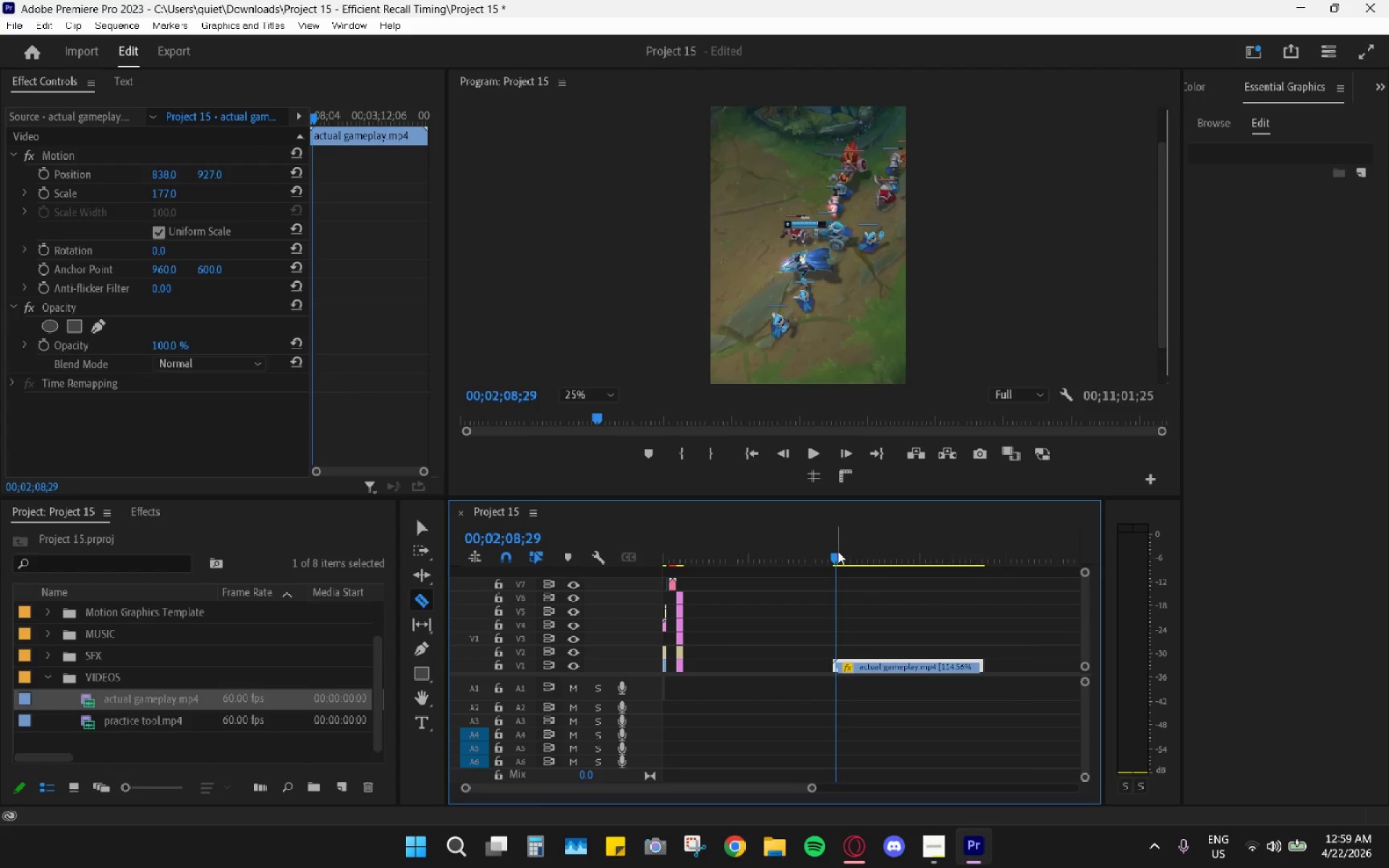 
key(Space)
 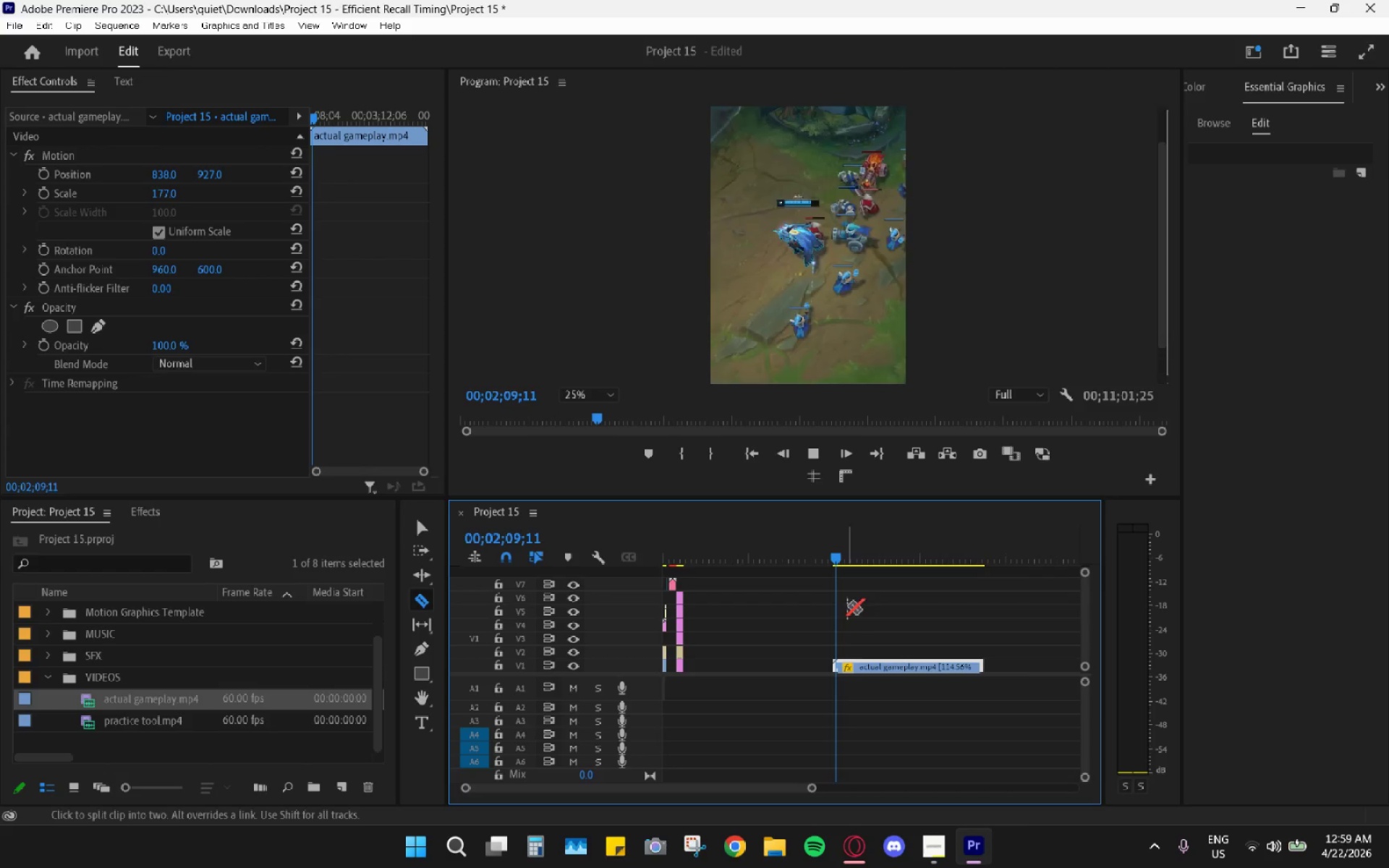 
key(Space)
 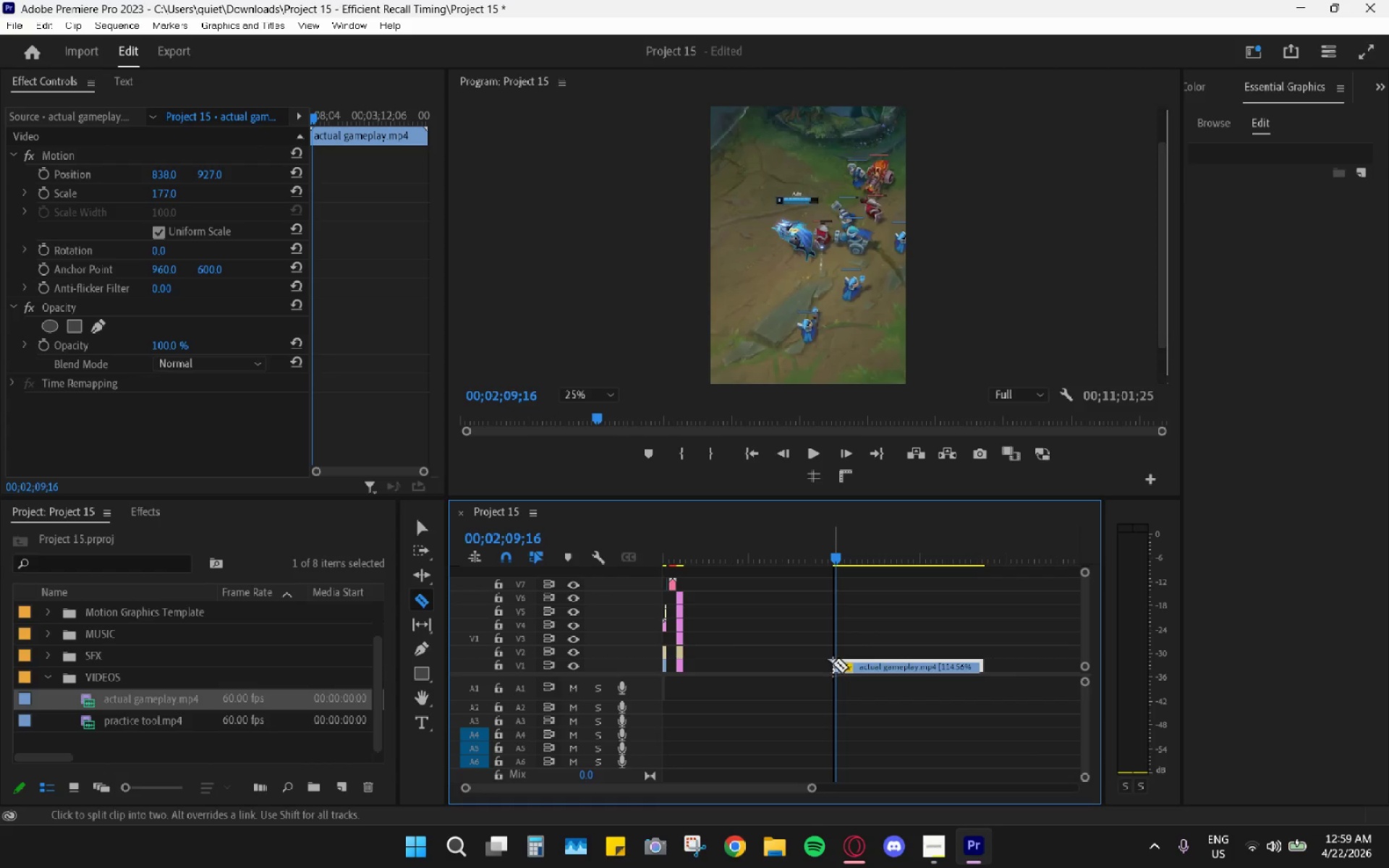 
key(V)
 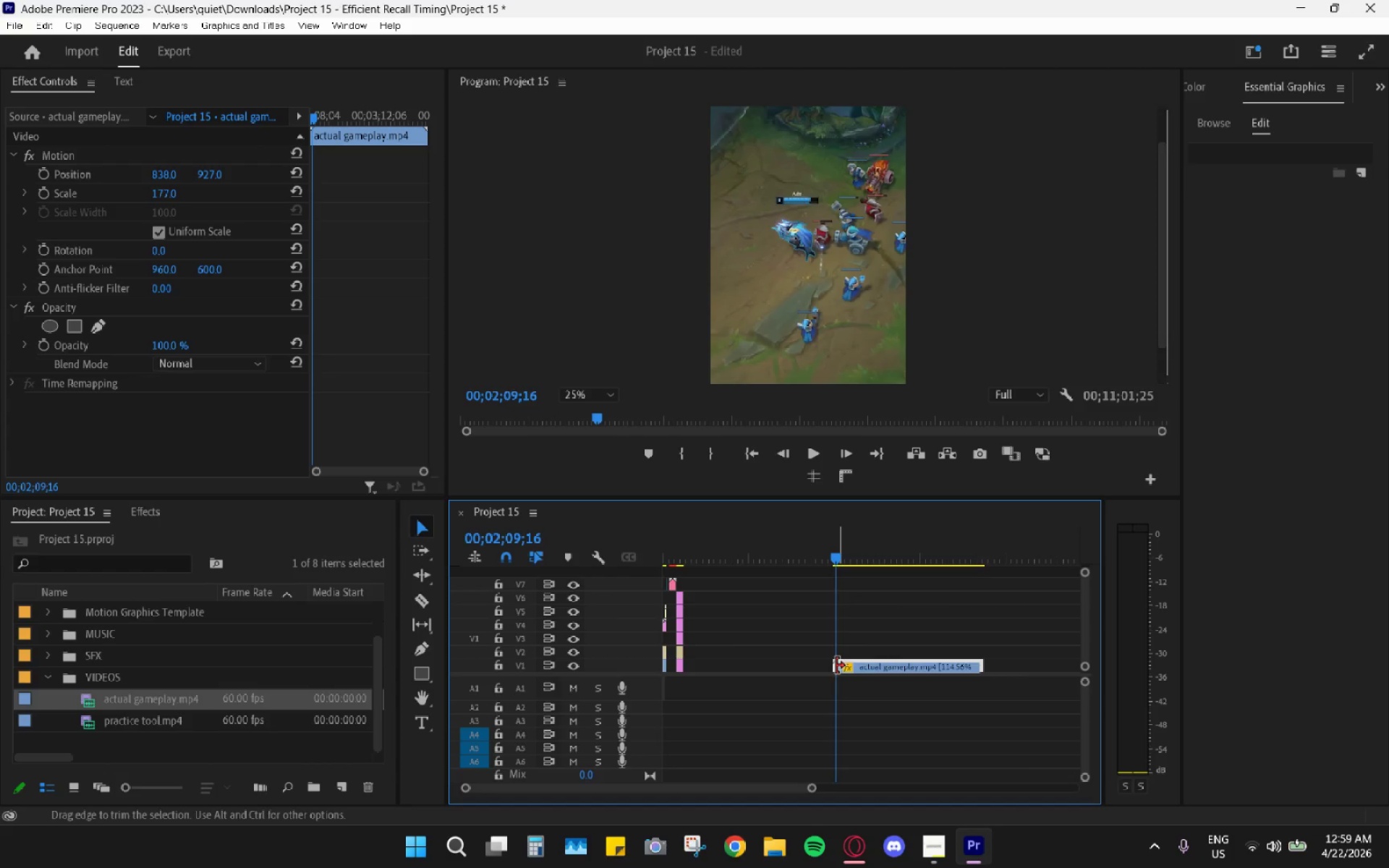 
left_click_drag(start_coordinate=[835, 665], to_coordinate=[768, 667])
 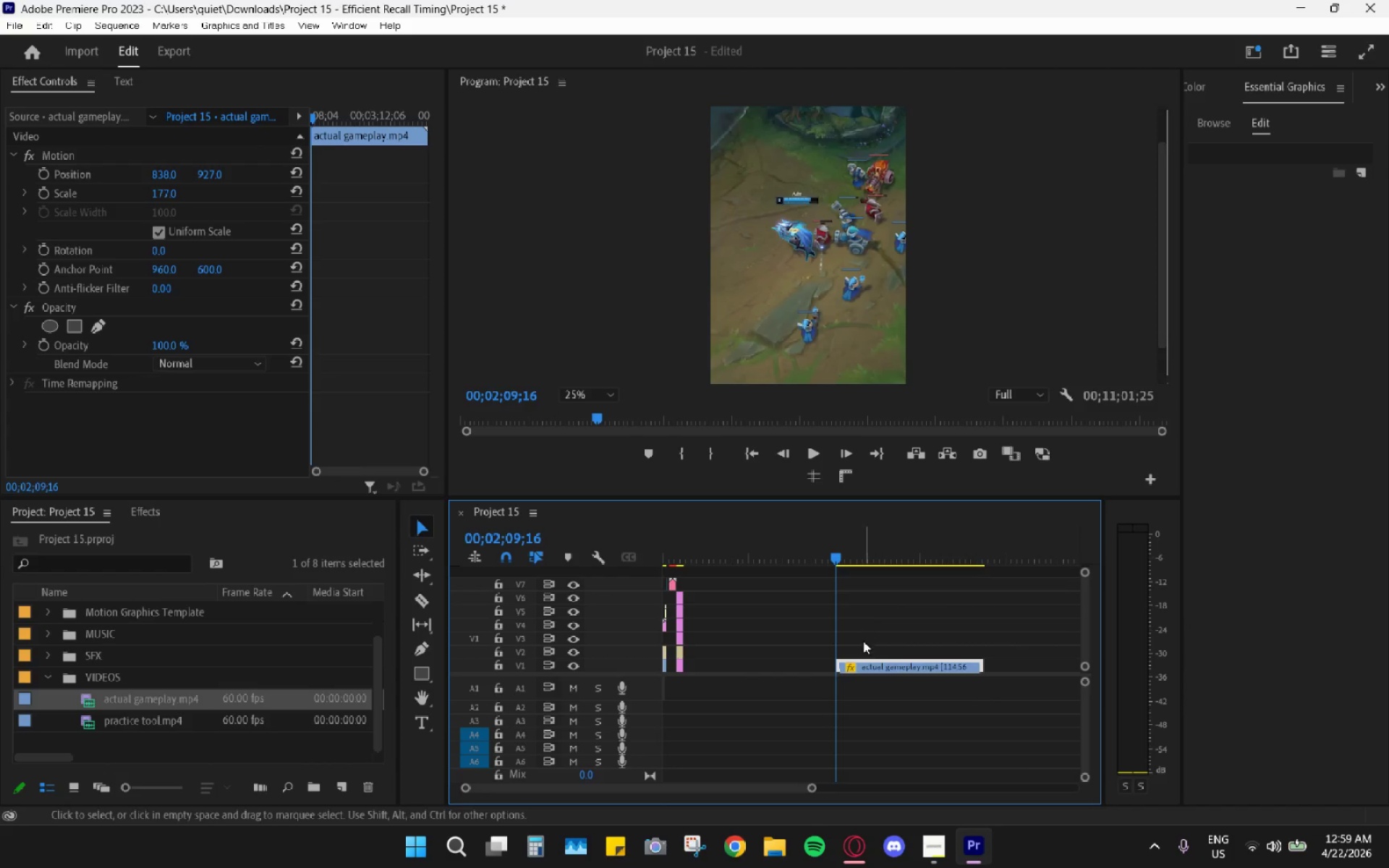 
key(Space)
 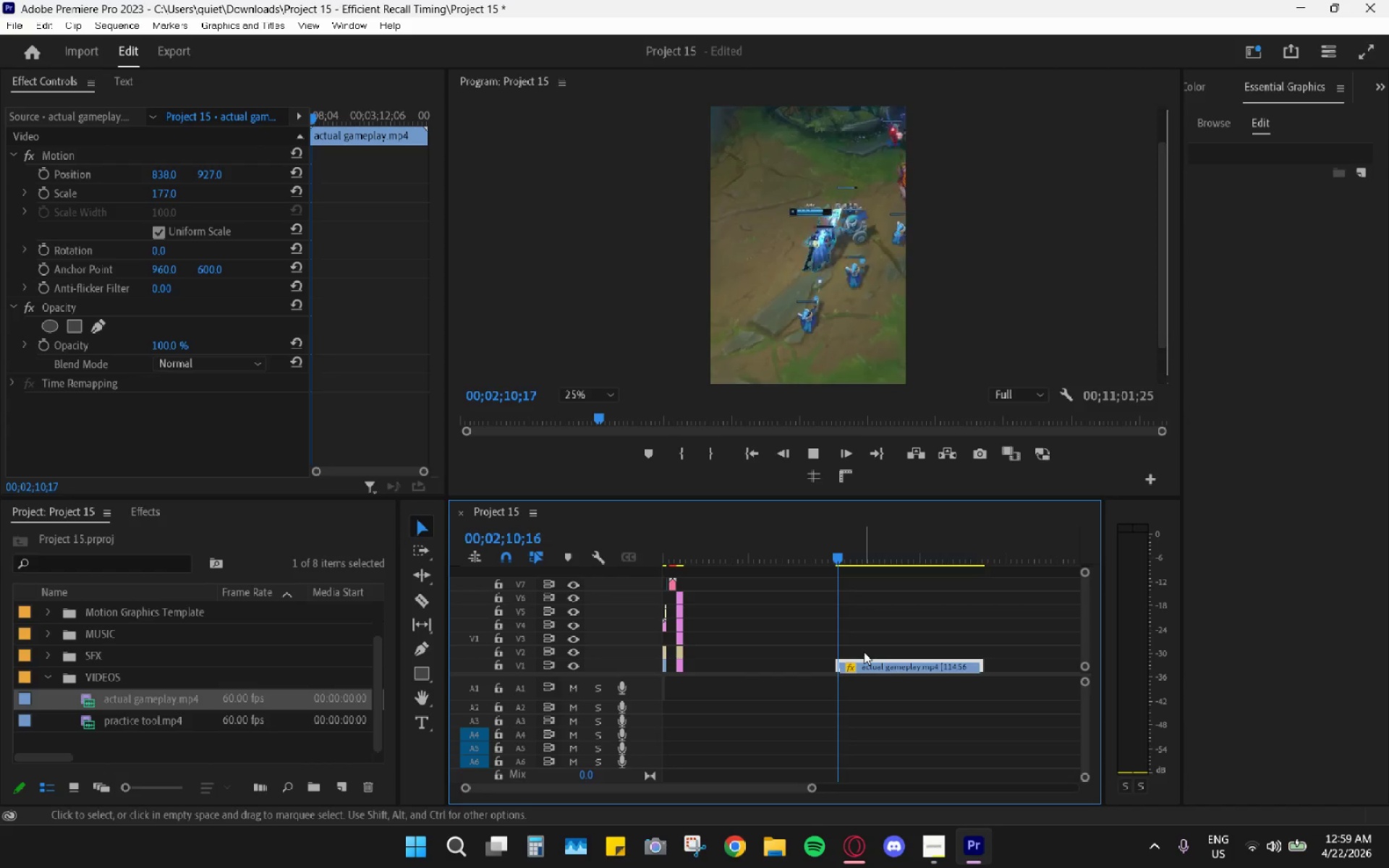 
key(Space)
 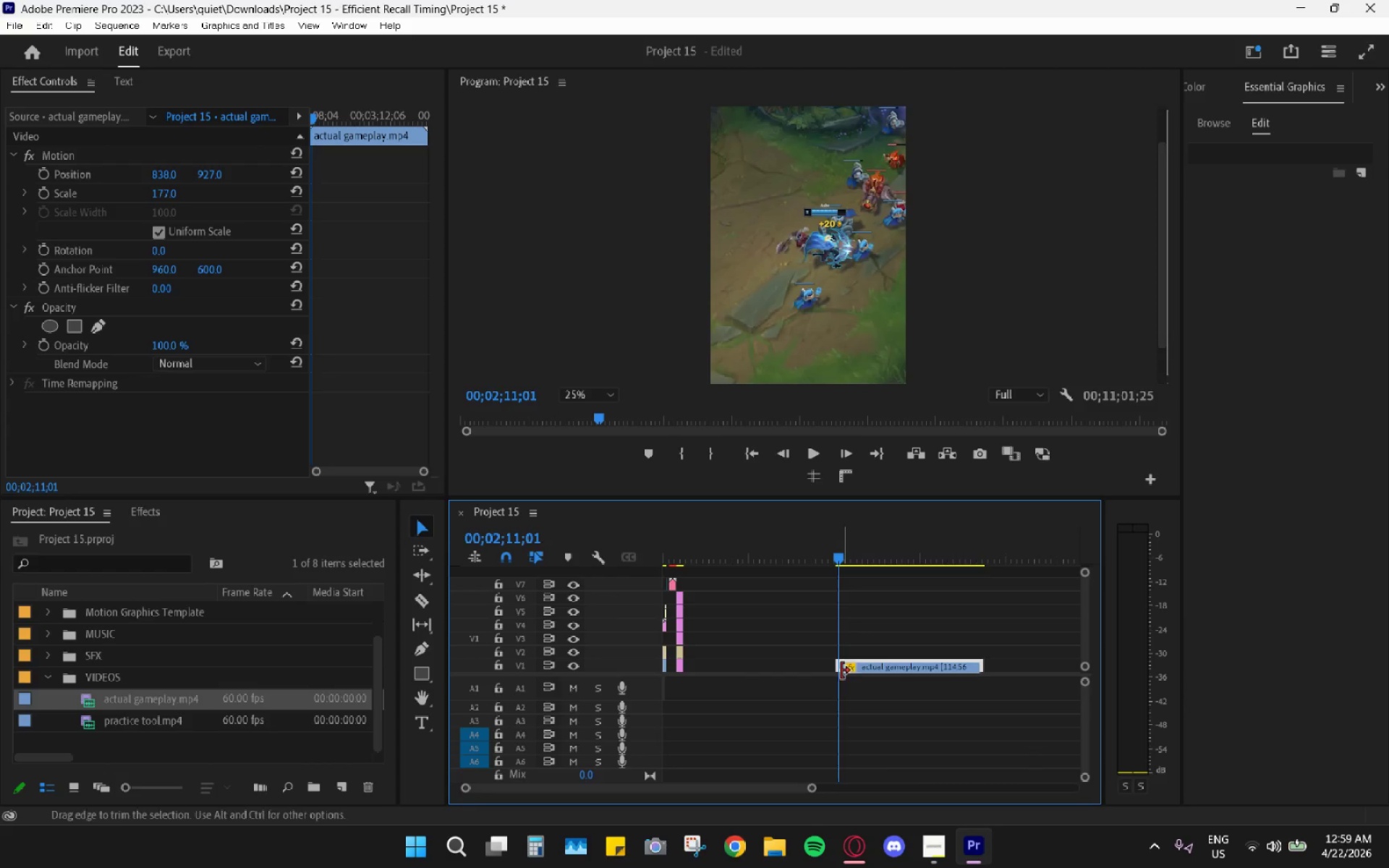 
left_click([852, 663])
 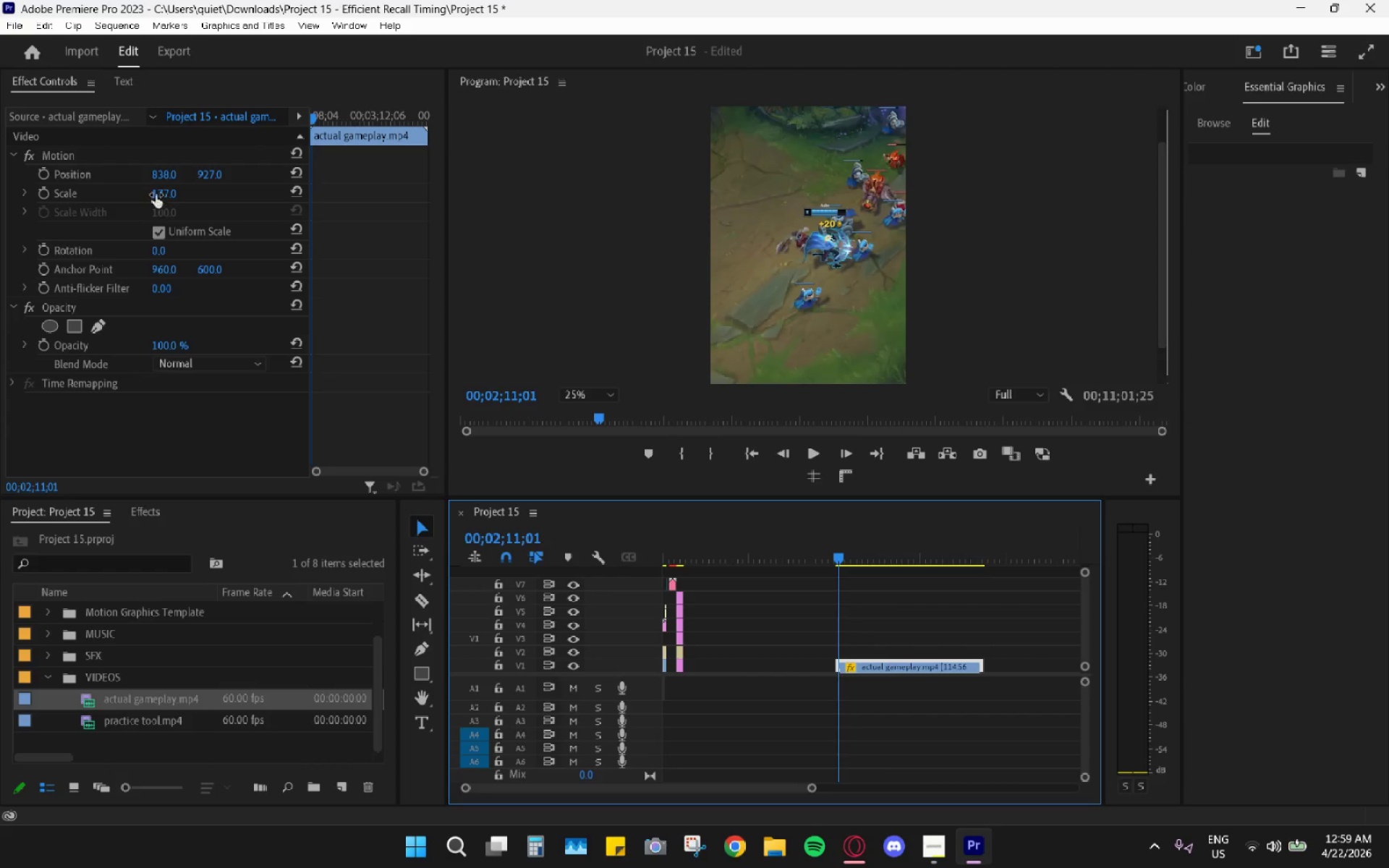 
left_click_drag(start_coordinate=[159, 171], to_coordinate=[102, 187])
 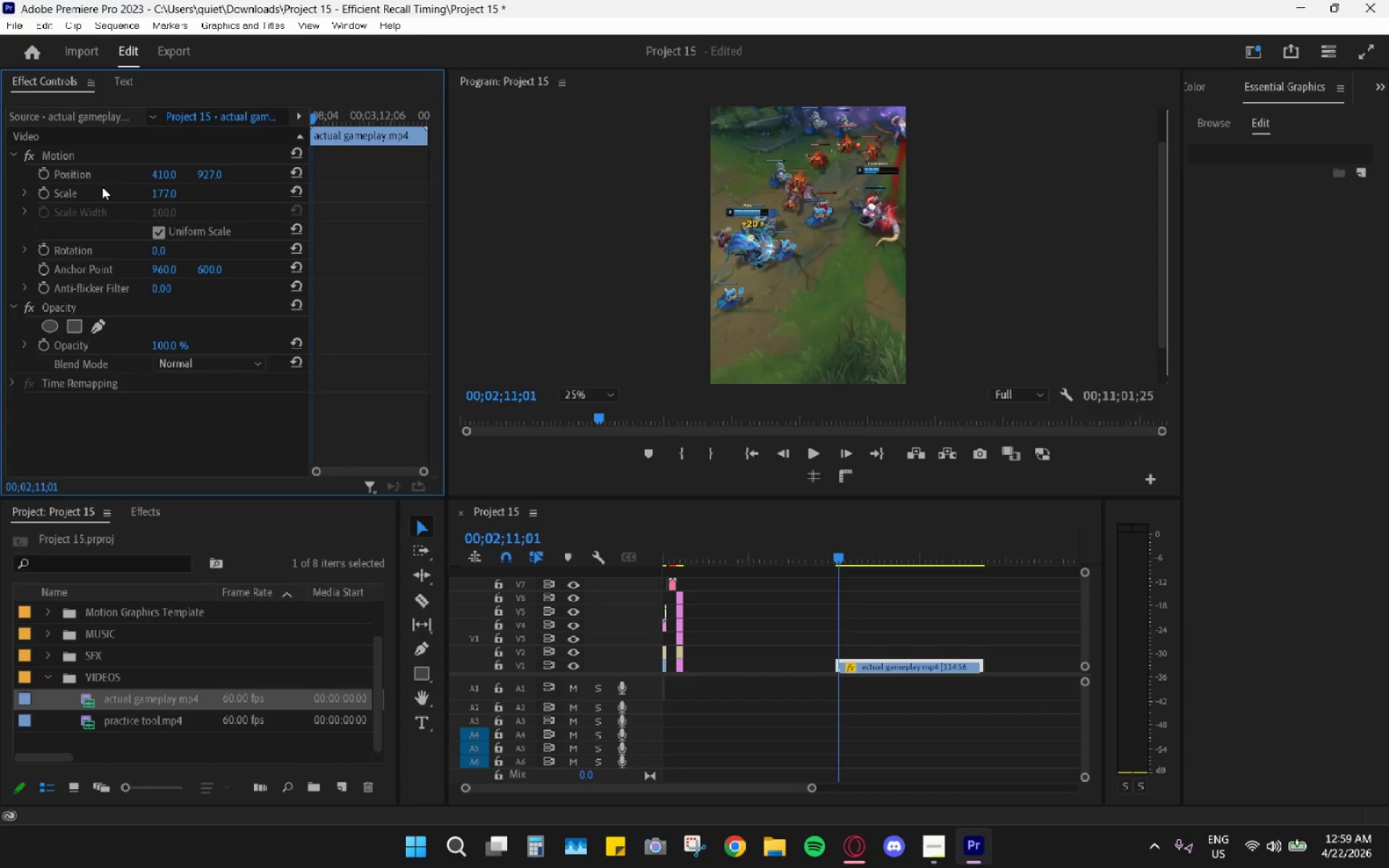 
key(Space)
 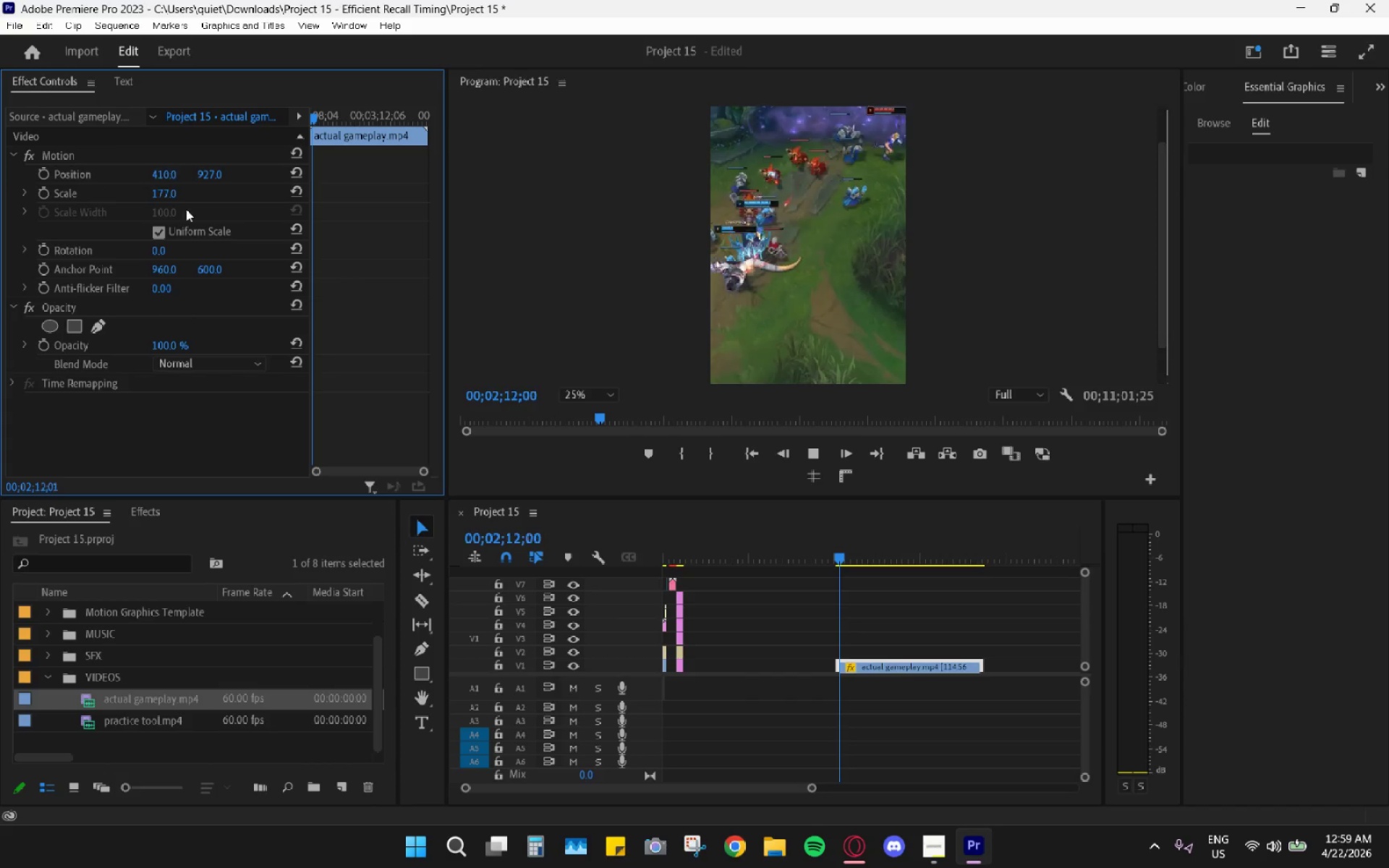 
key(Space)
 